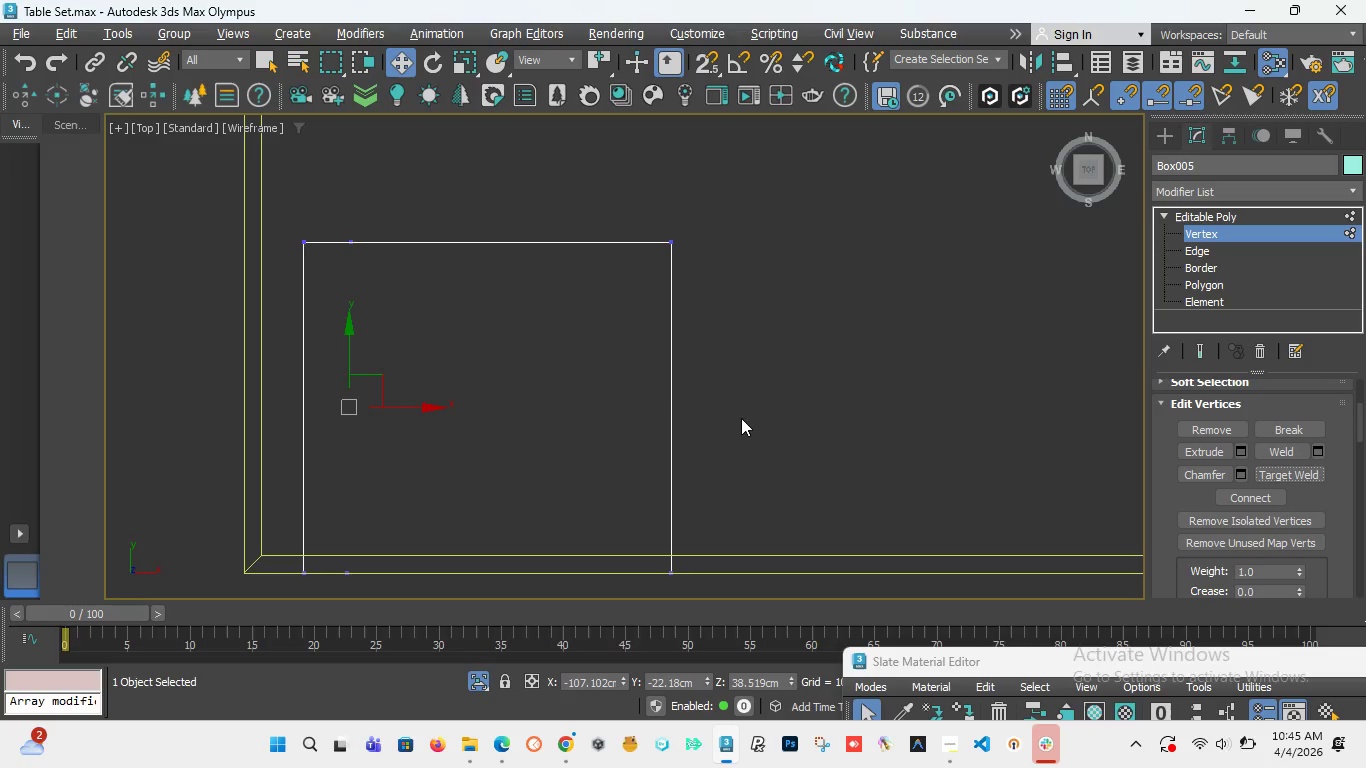 
left_click_drag(start_coordinate=[332, 212], to_coordinate=[391, 588])
 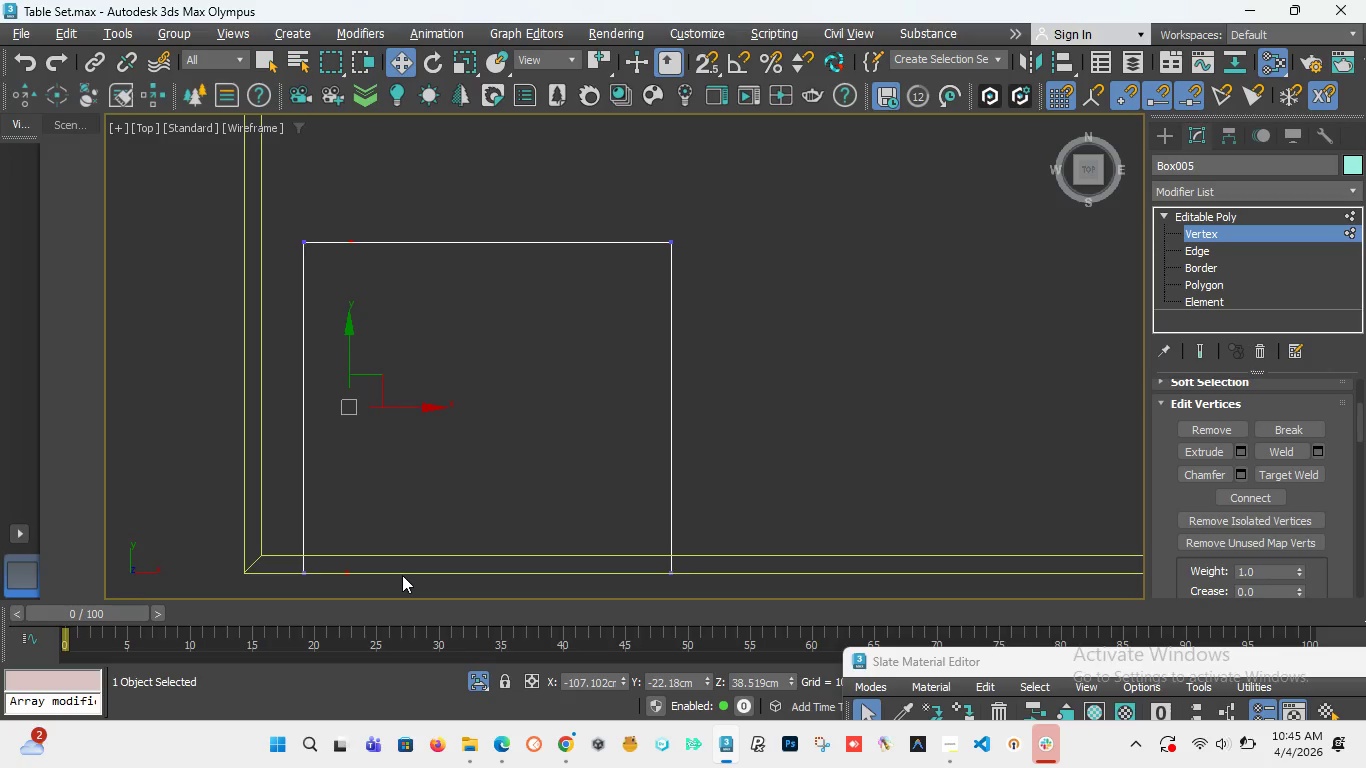 
key(Delete)
 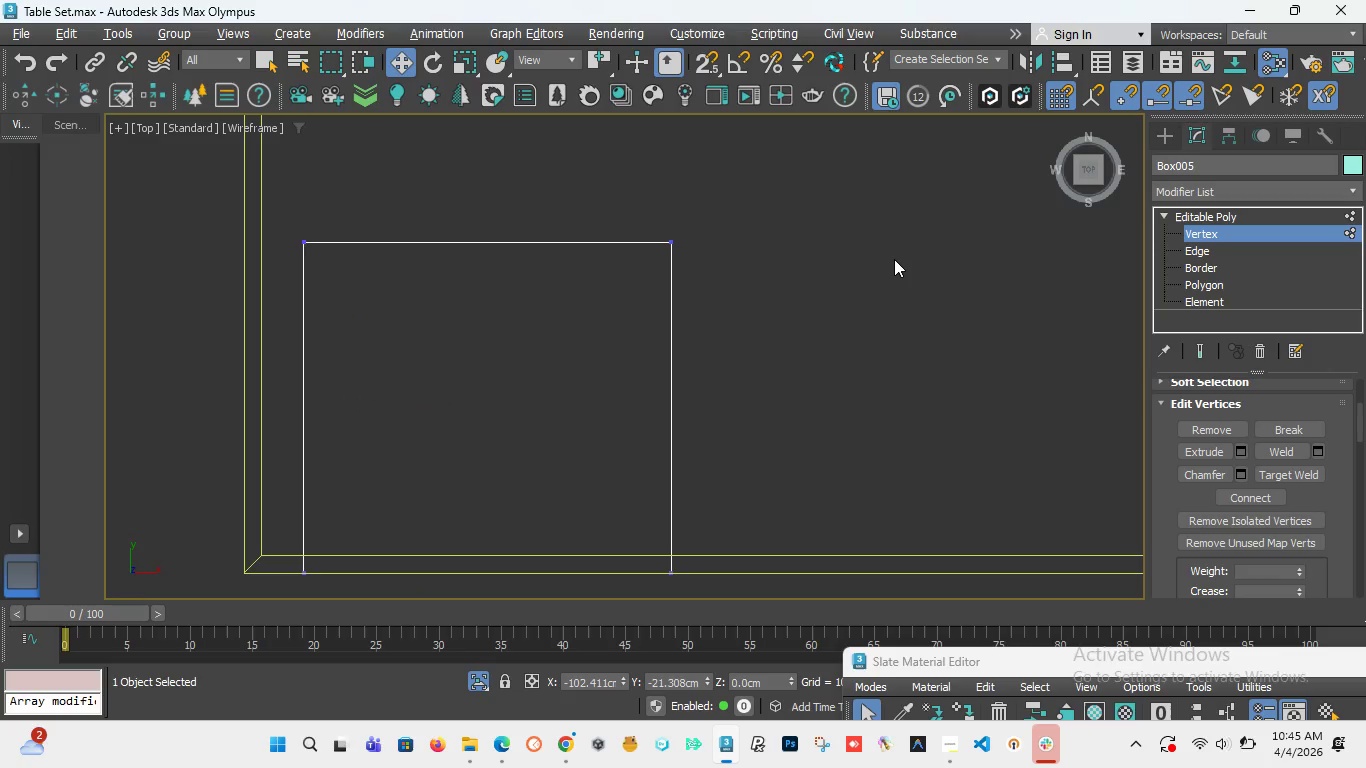 
key(F)
 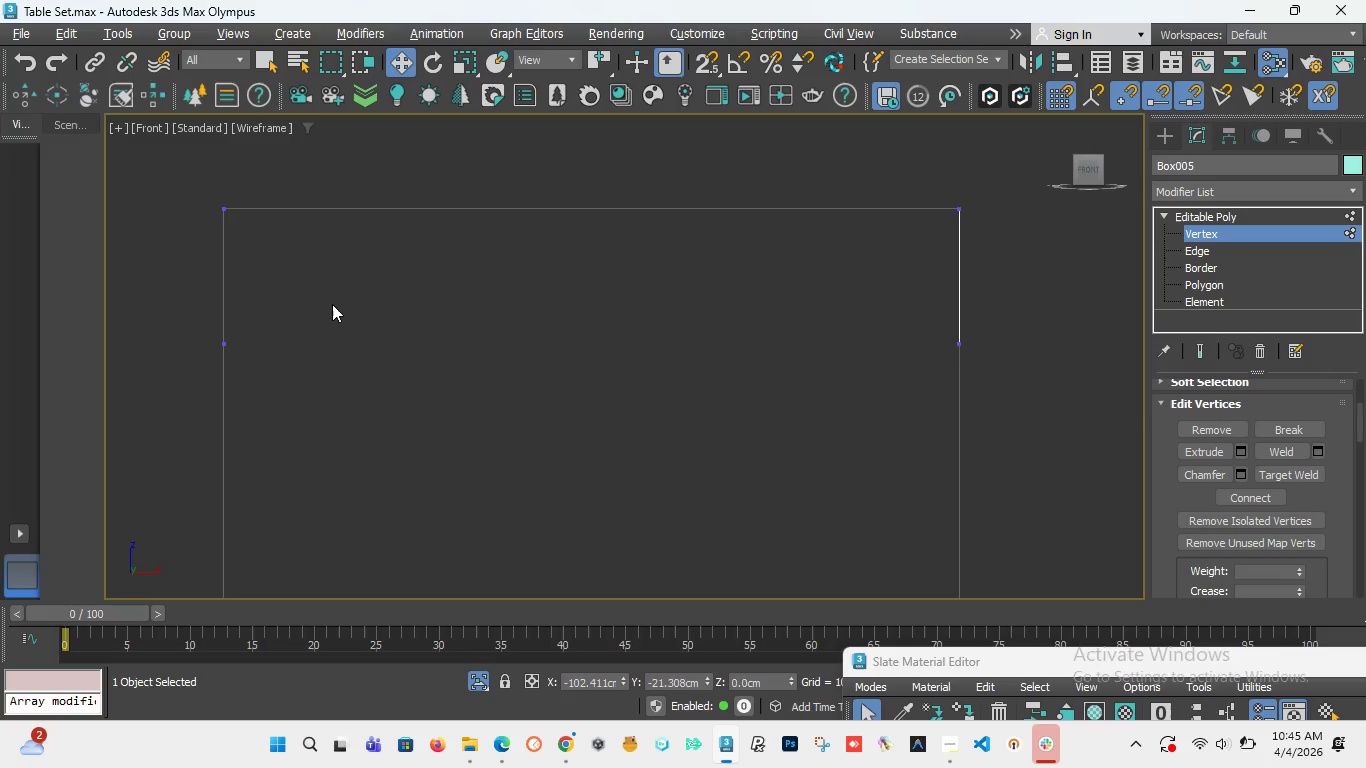 
scroll: coordinate [333, 312], scroll_direction: down, amount: 3.0
 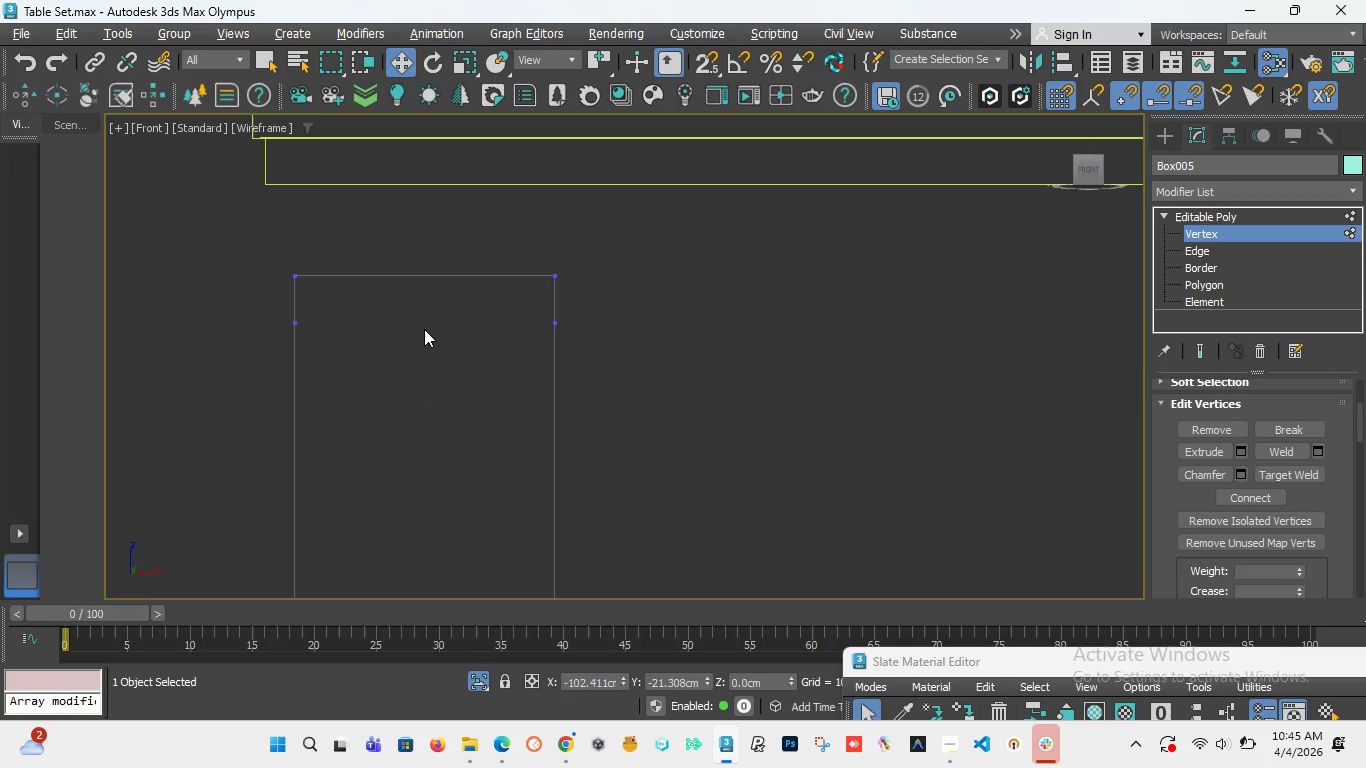 
scroll: coordinate [424, 329], scroll_direction: up, amount: 1.0
 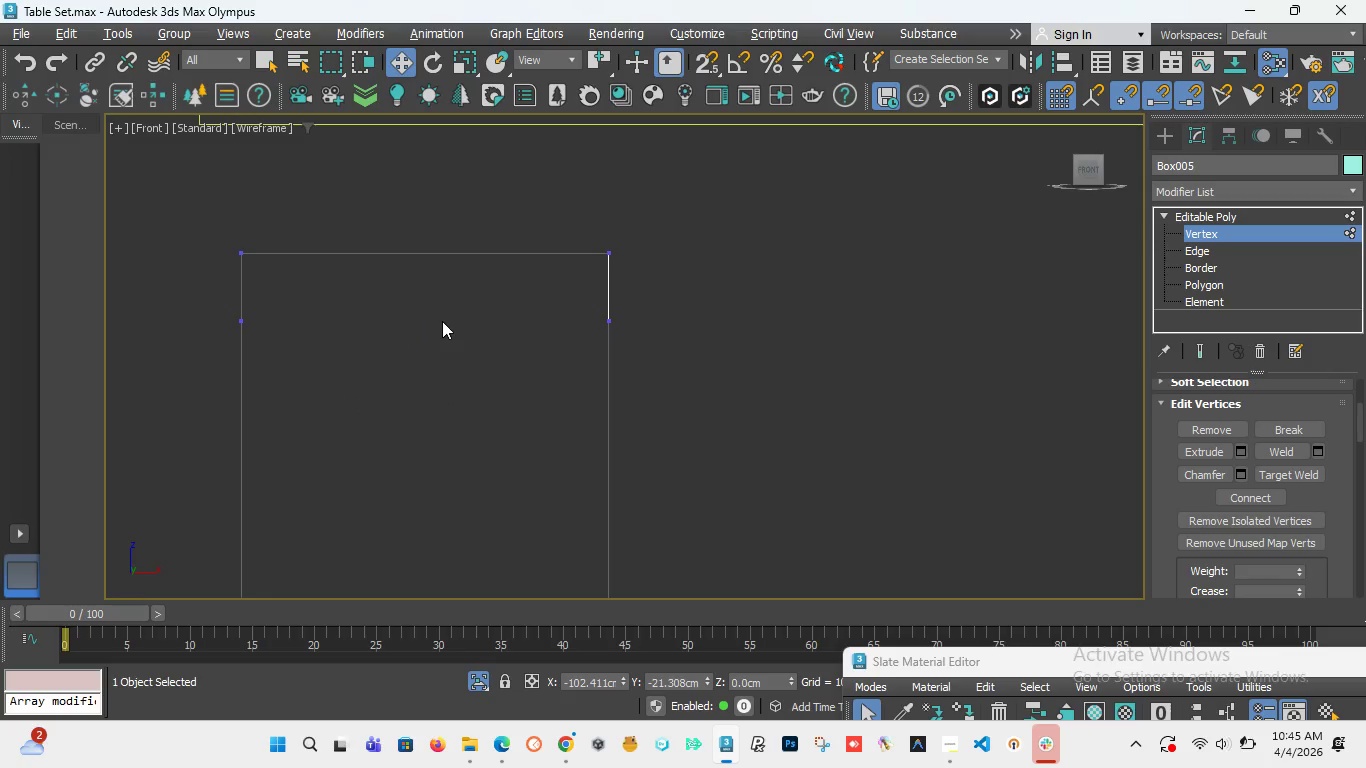 
key(Control+Z)
 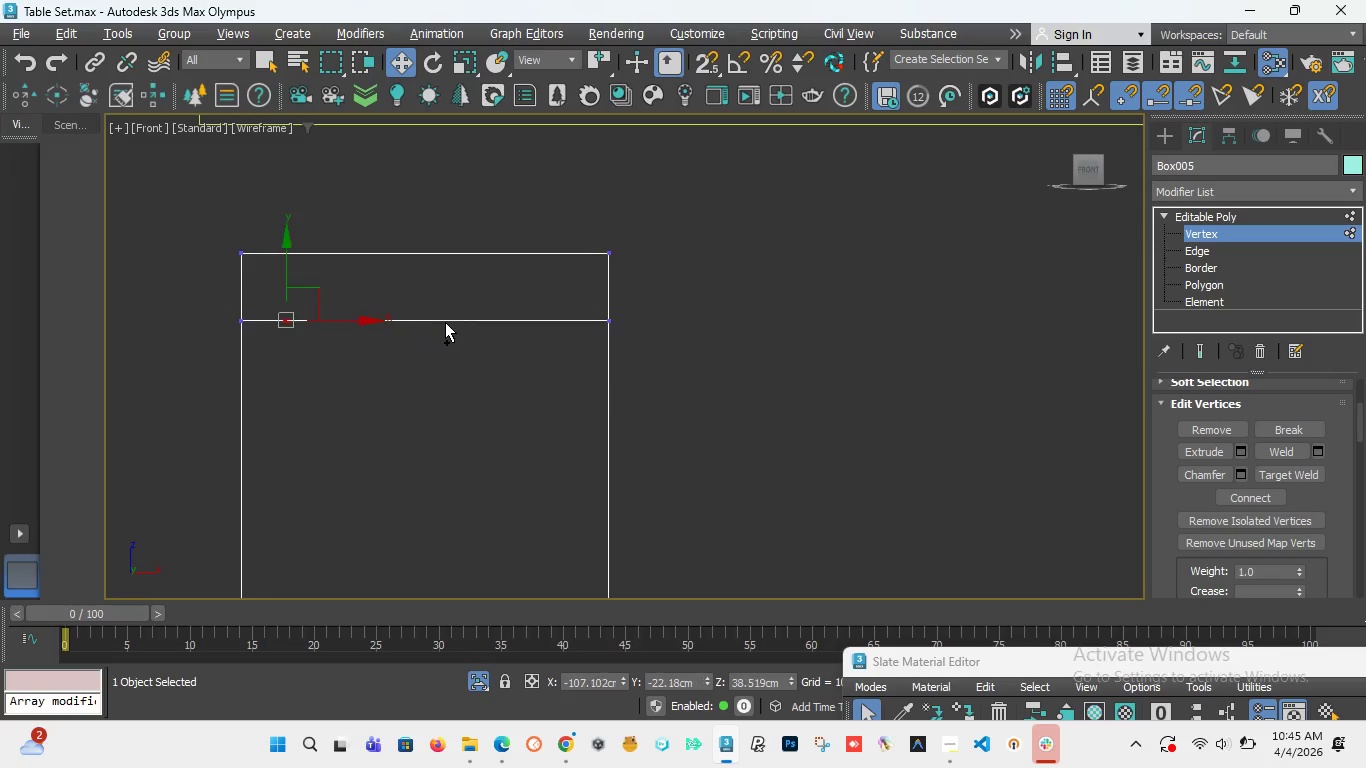 
key(Control+Z)
 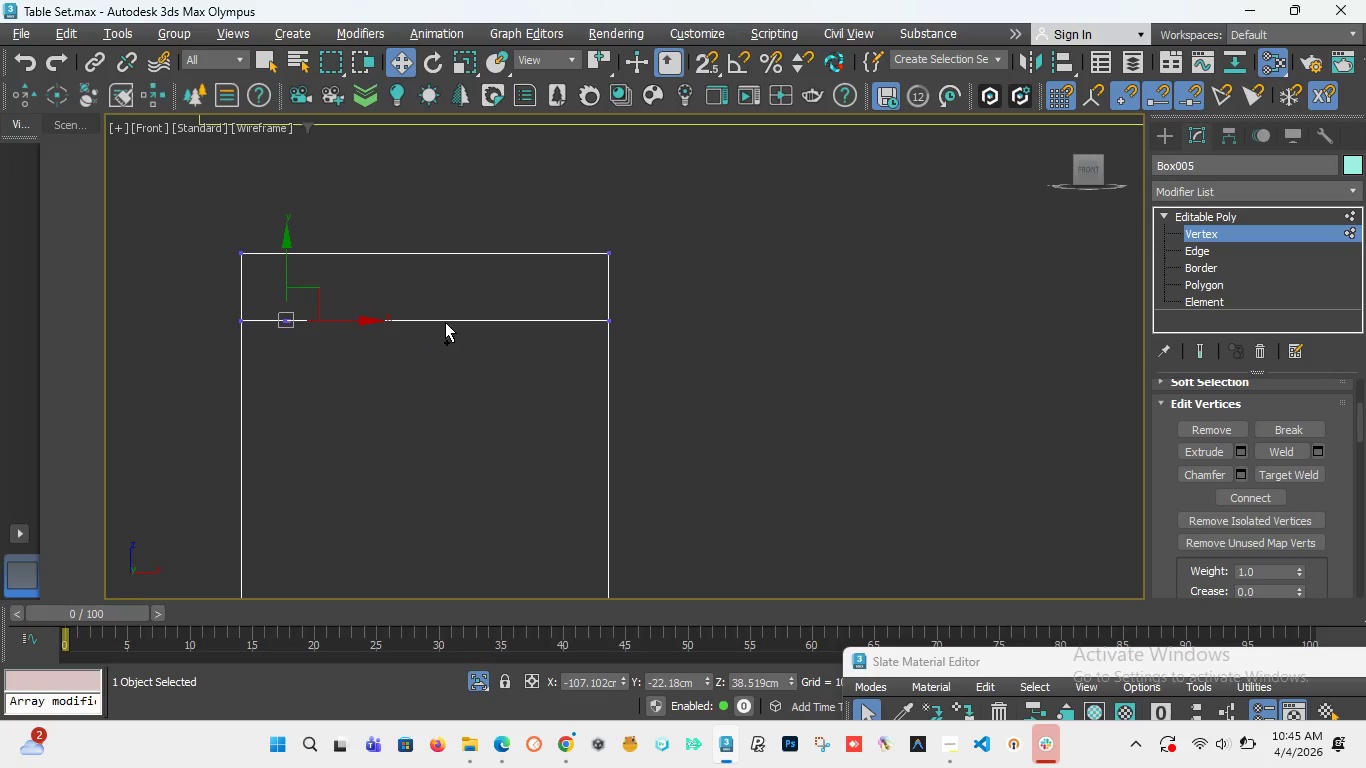 
key(Control+Z)
 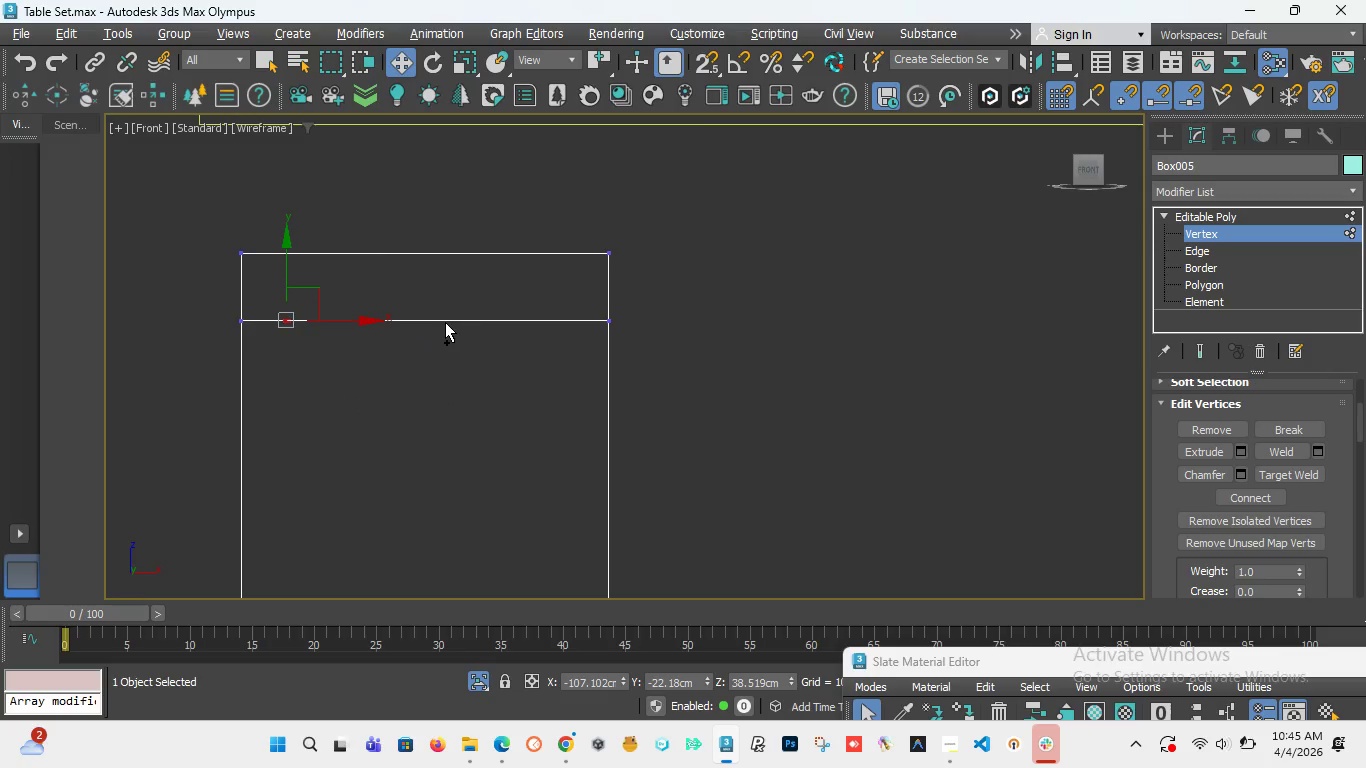 
key(Control+Z)
 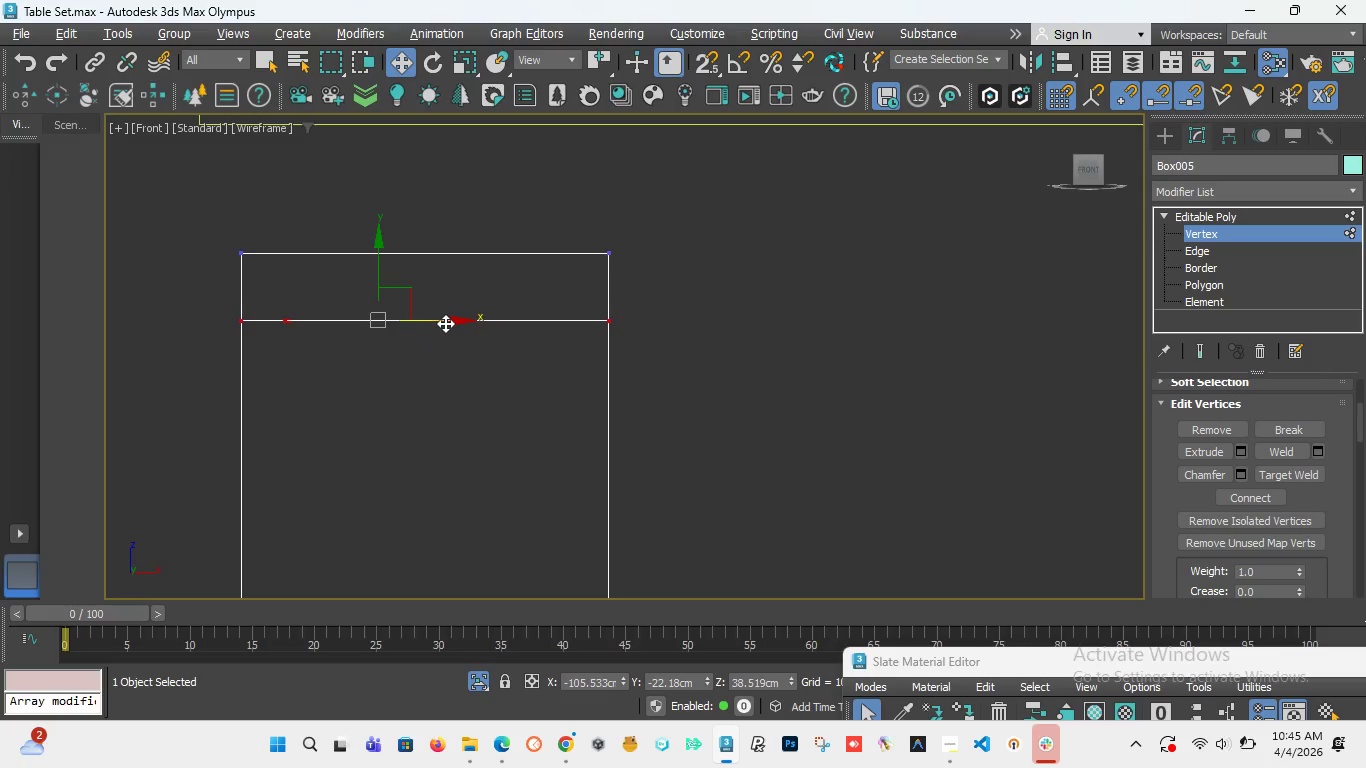 
key(Control+Z)
 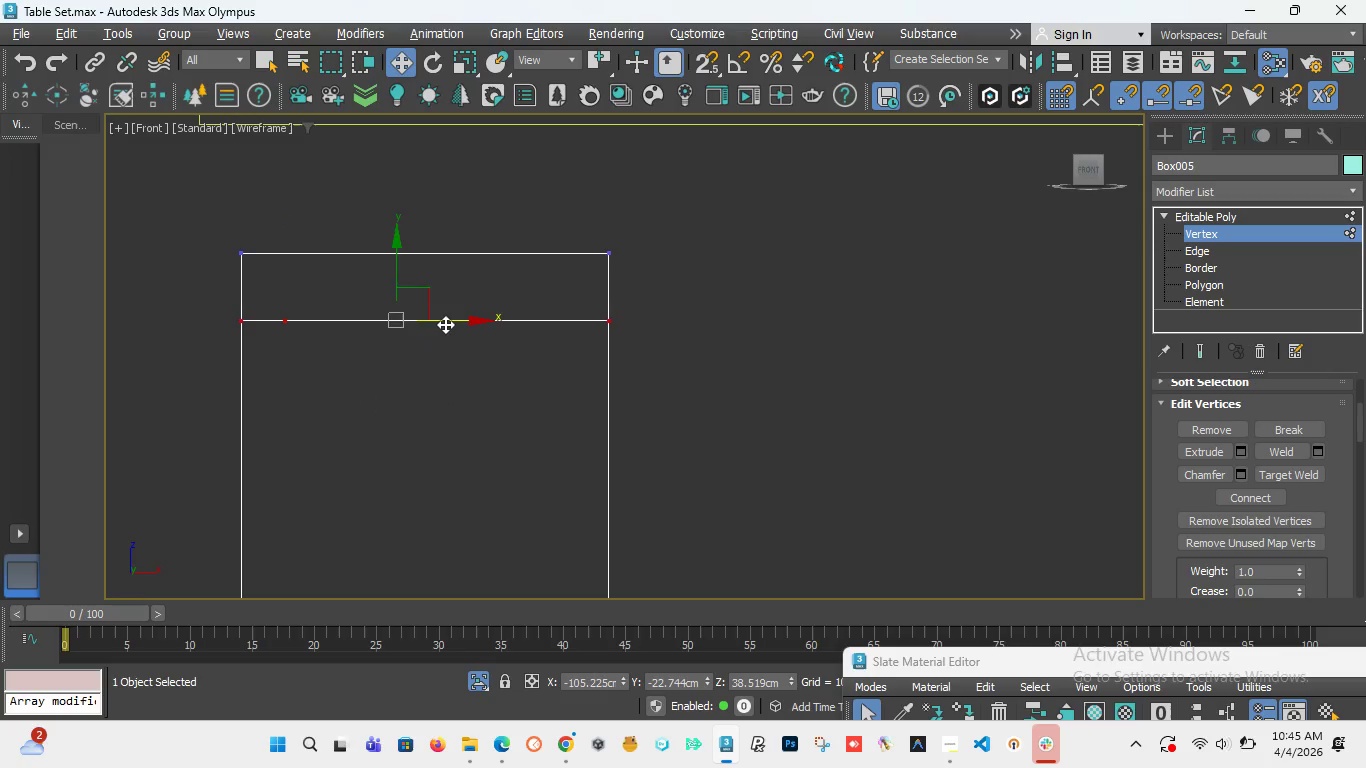 
key(Control+Z)
 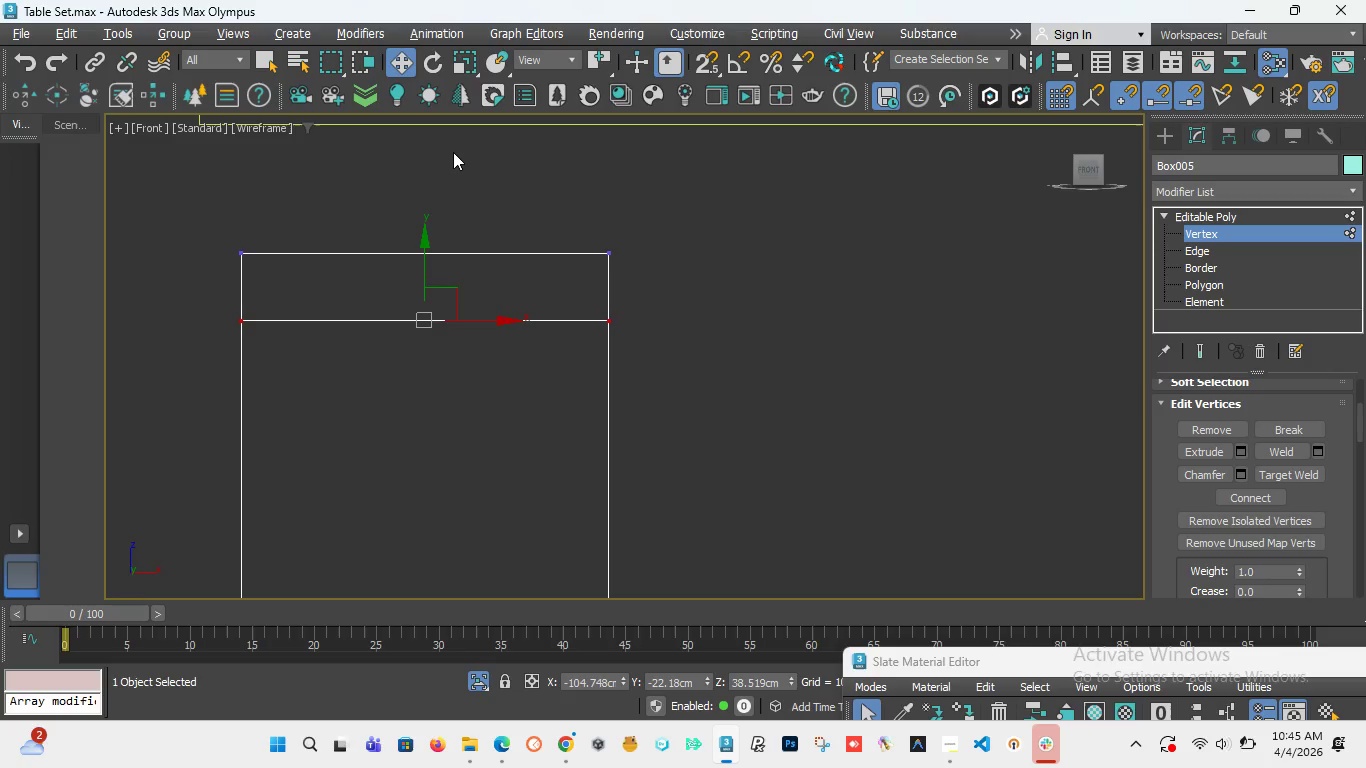 
wait(14.31)
 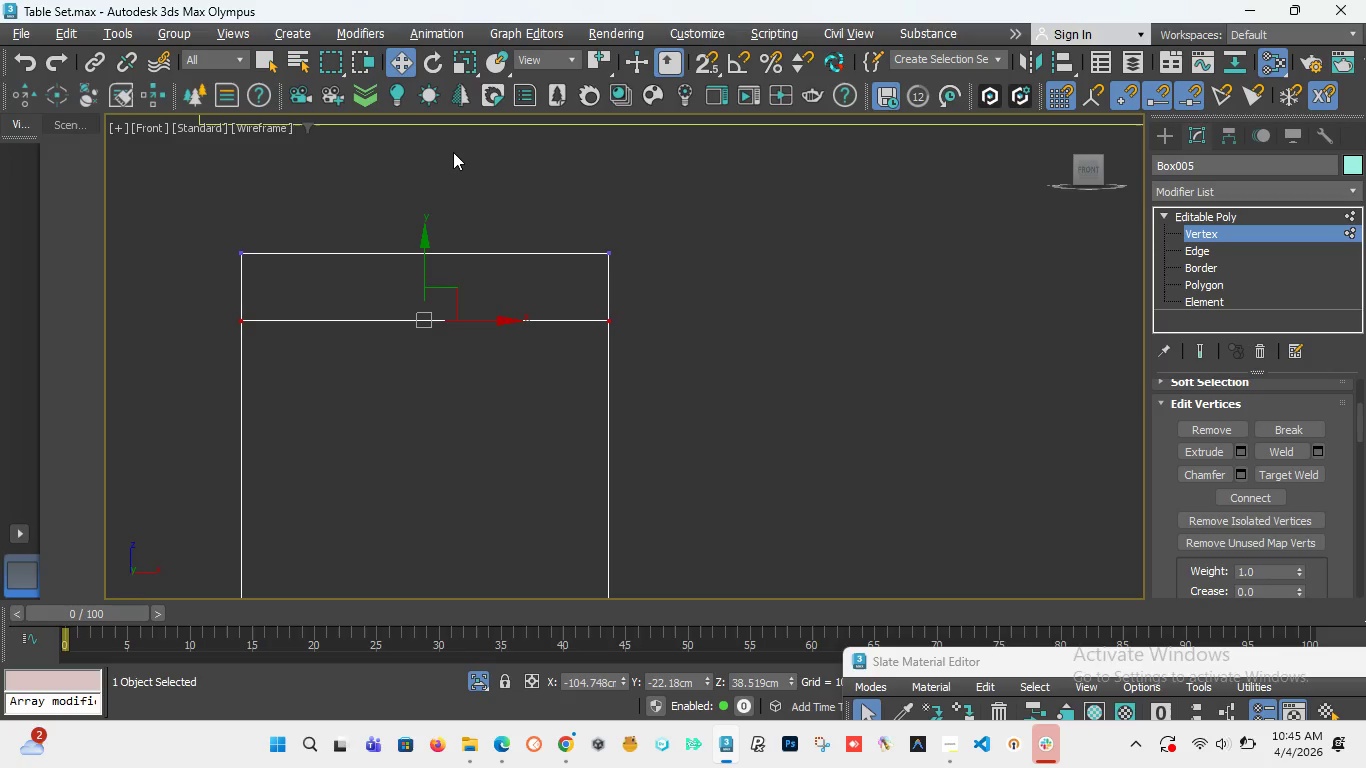 
mouse_move([1242, 729])
 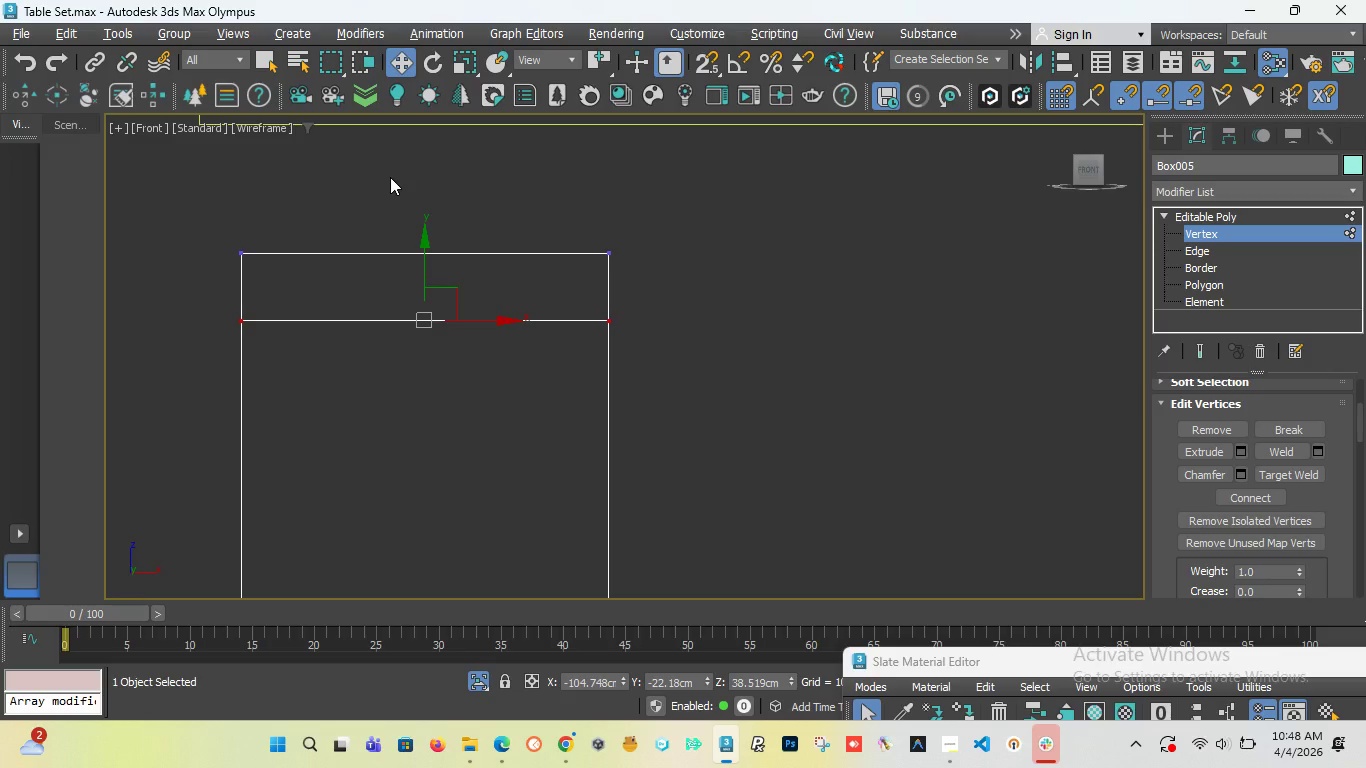 
wait(168.38)
 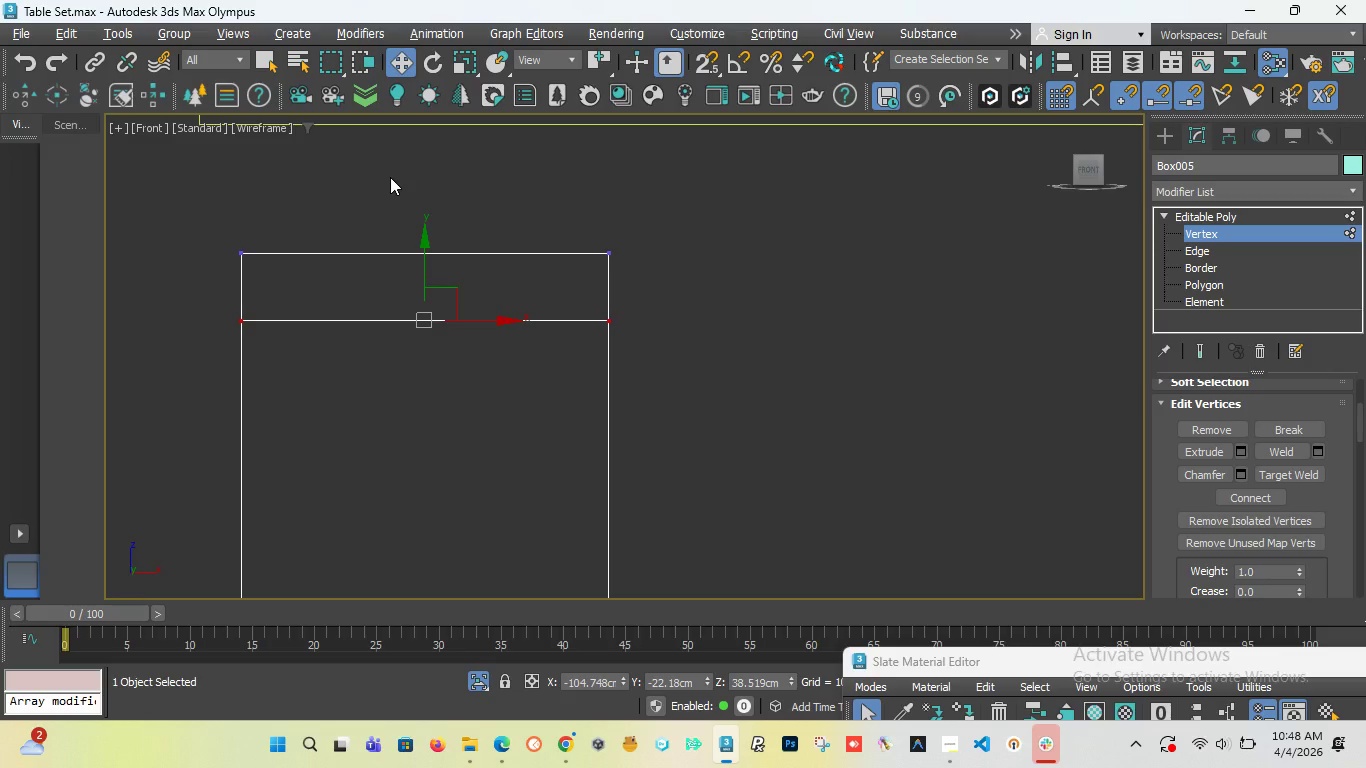 
scroll: coordinate [410, 312], scroll_direction: down, amount: 3.0
 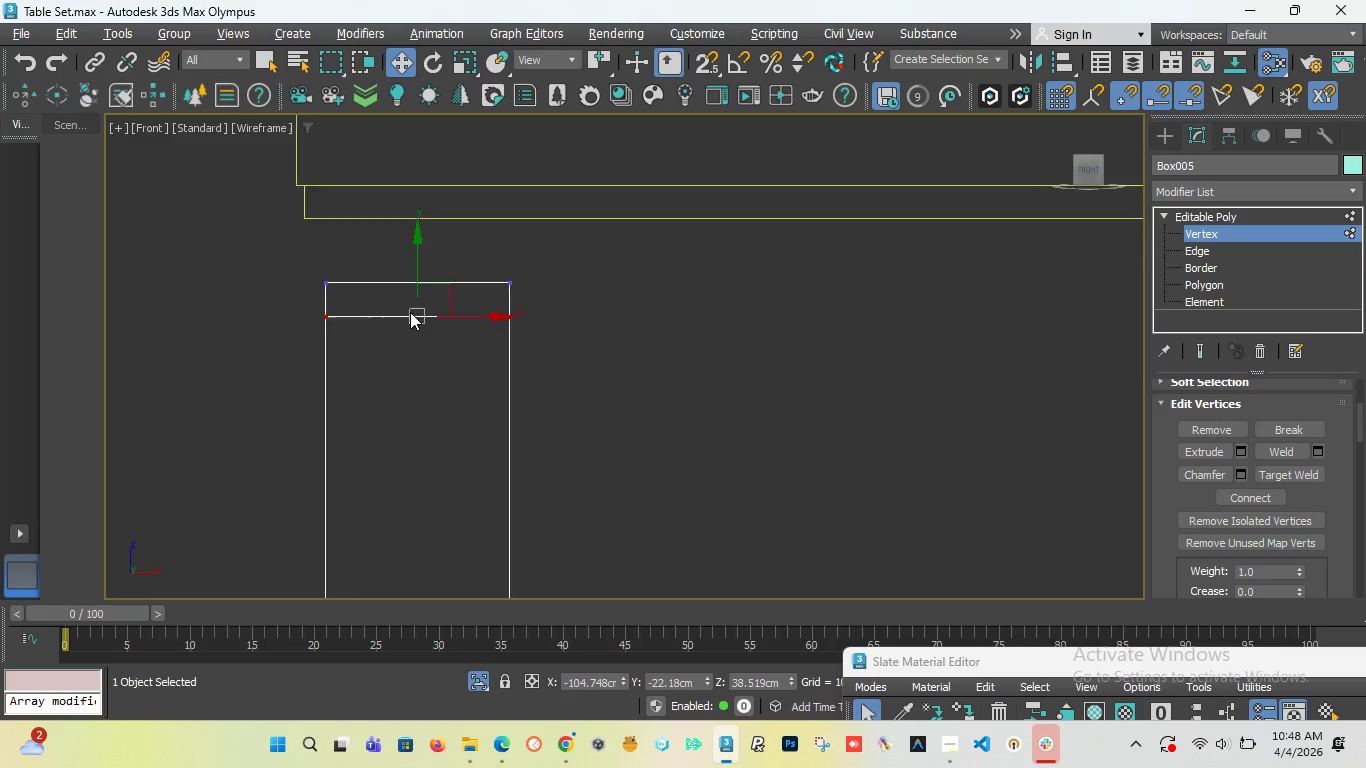 
scroll: coordinate [410, 312], scroll_direction: up, amount: 2.0
 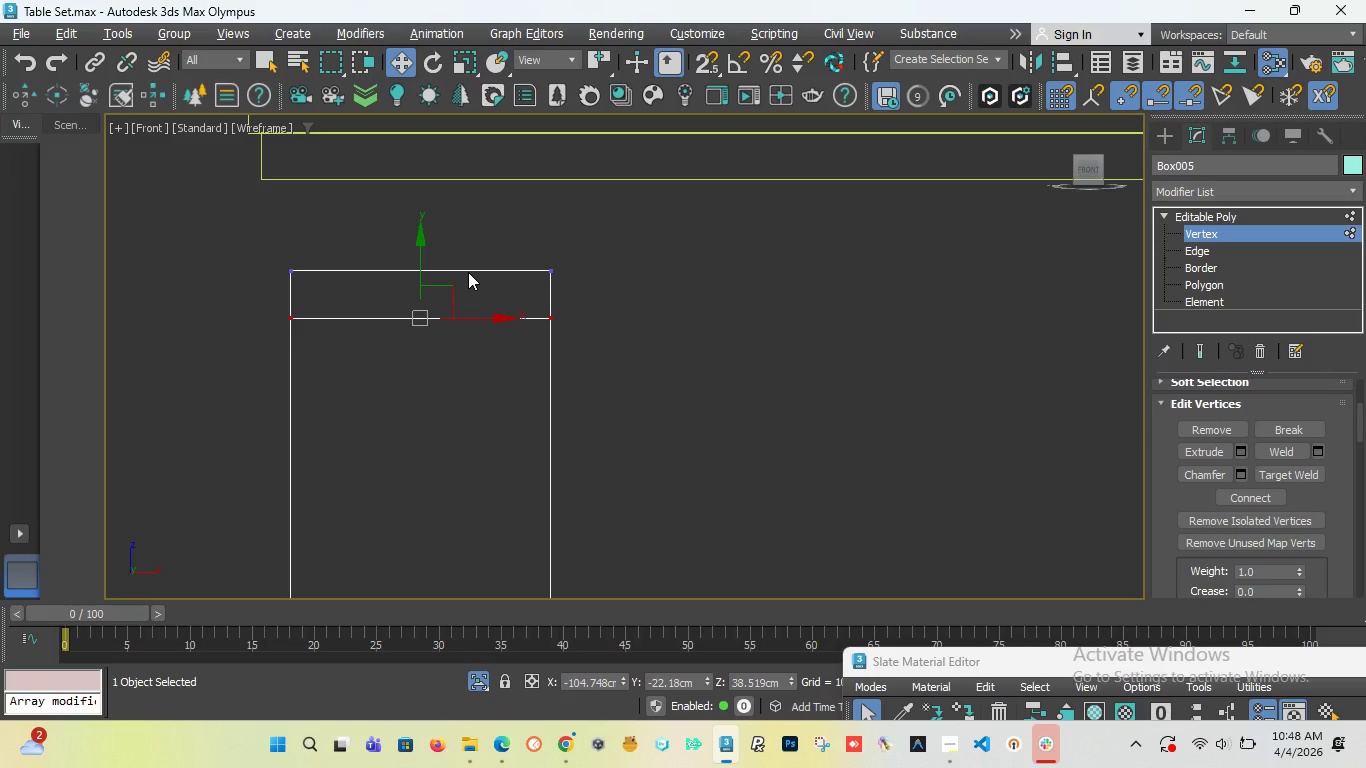 
wait(15.14)
 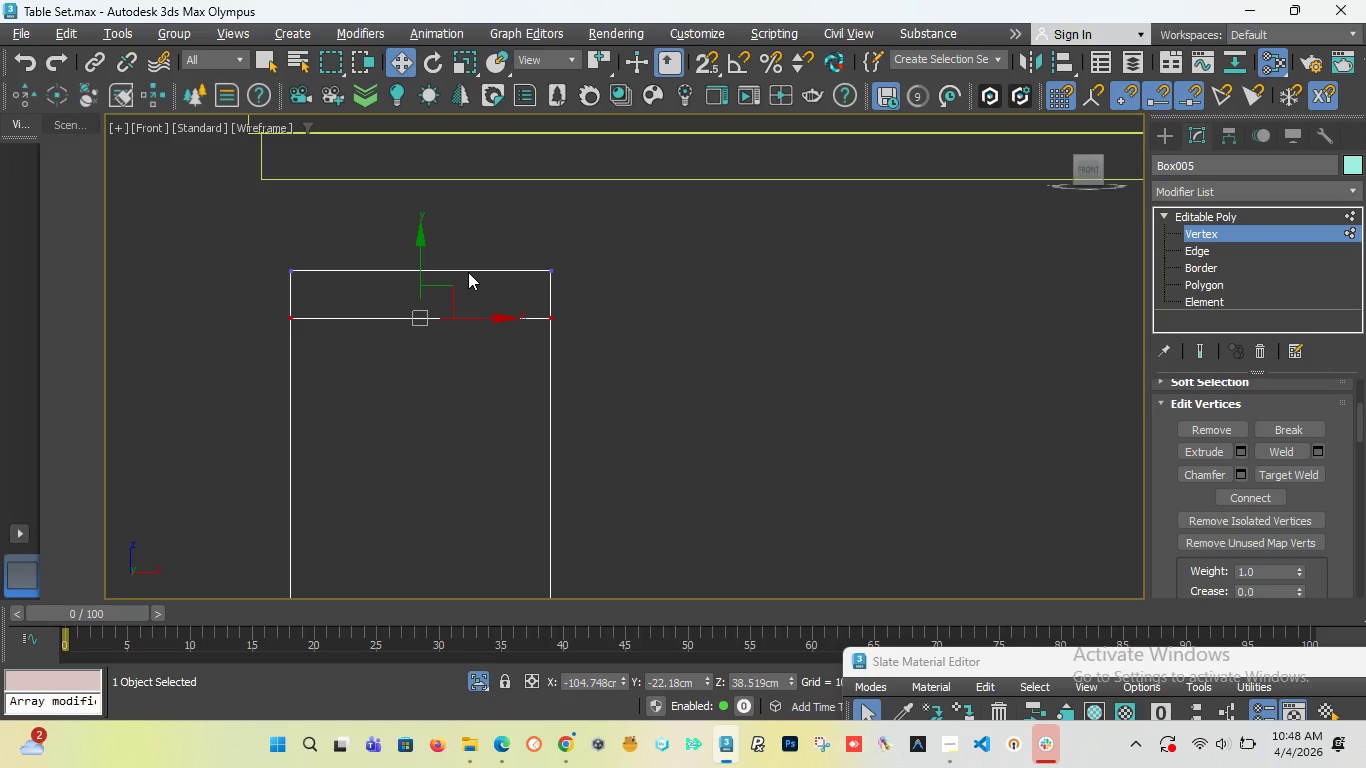 
left_click_drag(start_coordinate=[1360, 425], to_coordinate=[1362, 434])
 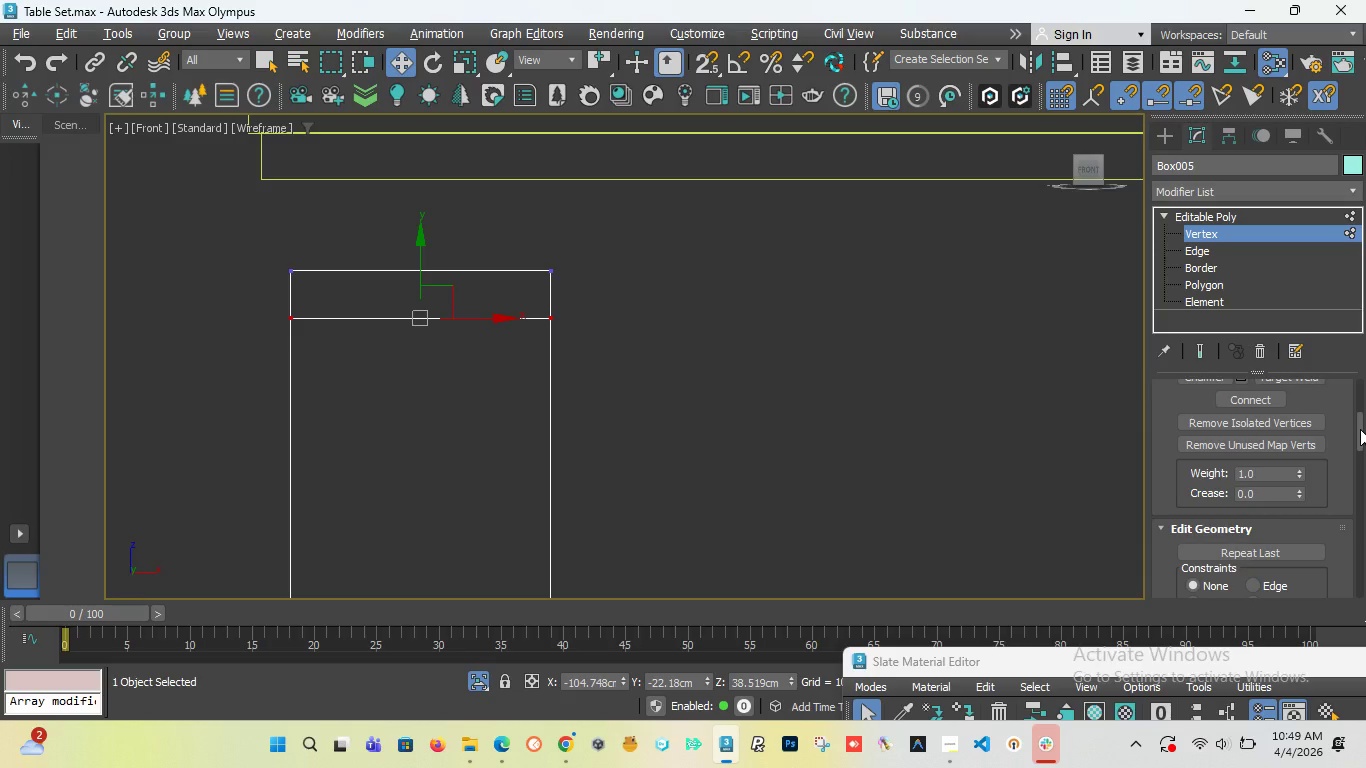 
left_click_drag(start_coordinate=[1360, 429], to_coordinate=[1359, 450])
 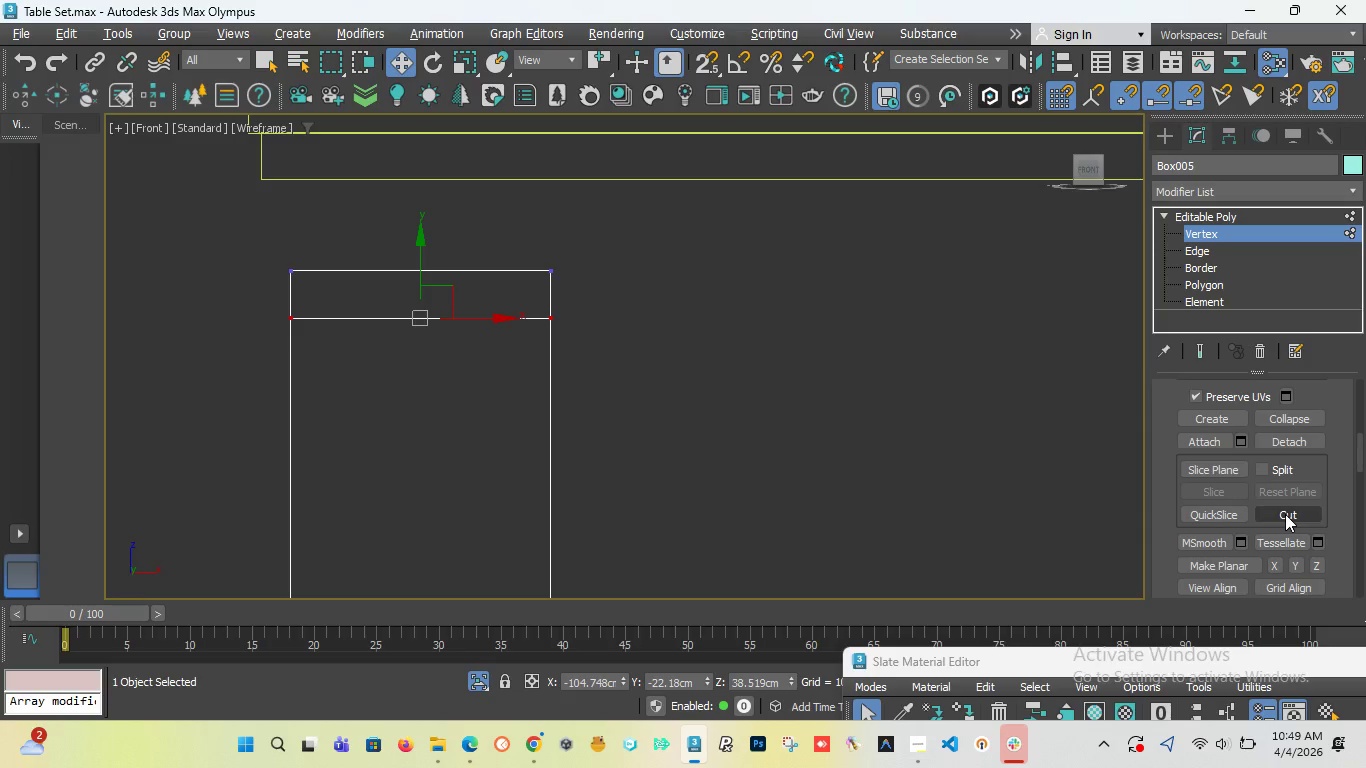 
left_click([1285, 514])
 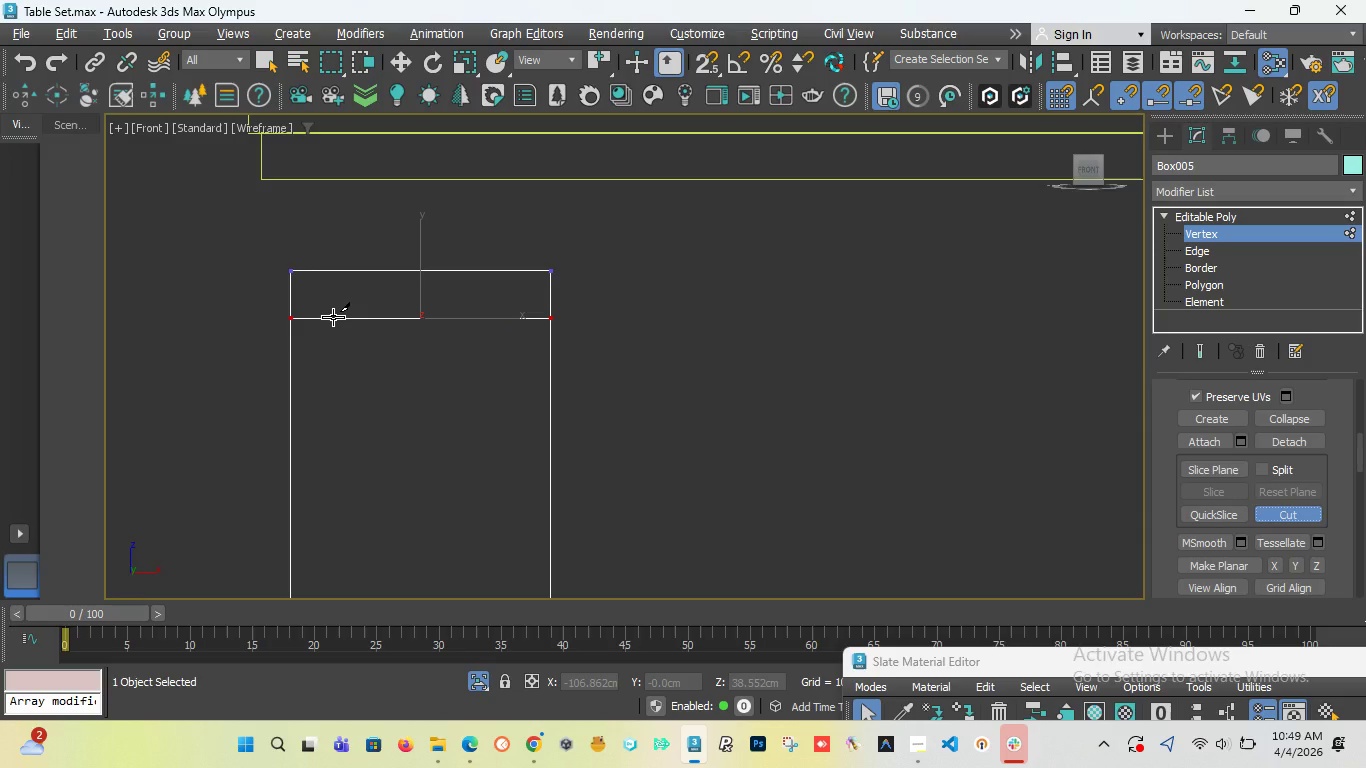 
left_click([333, 317])
 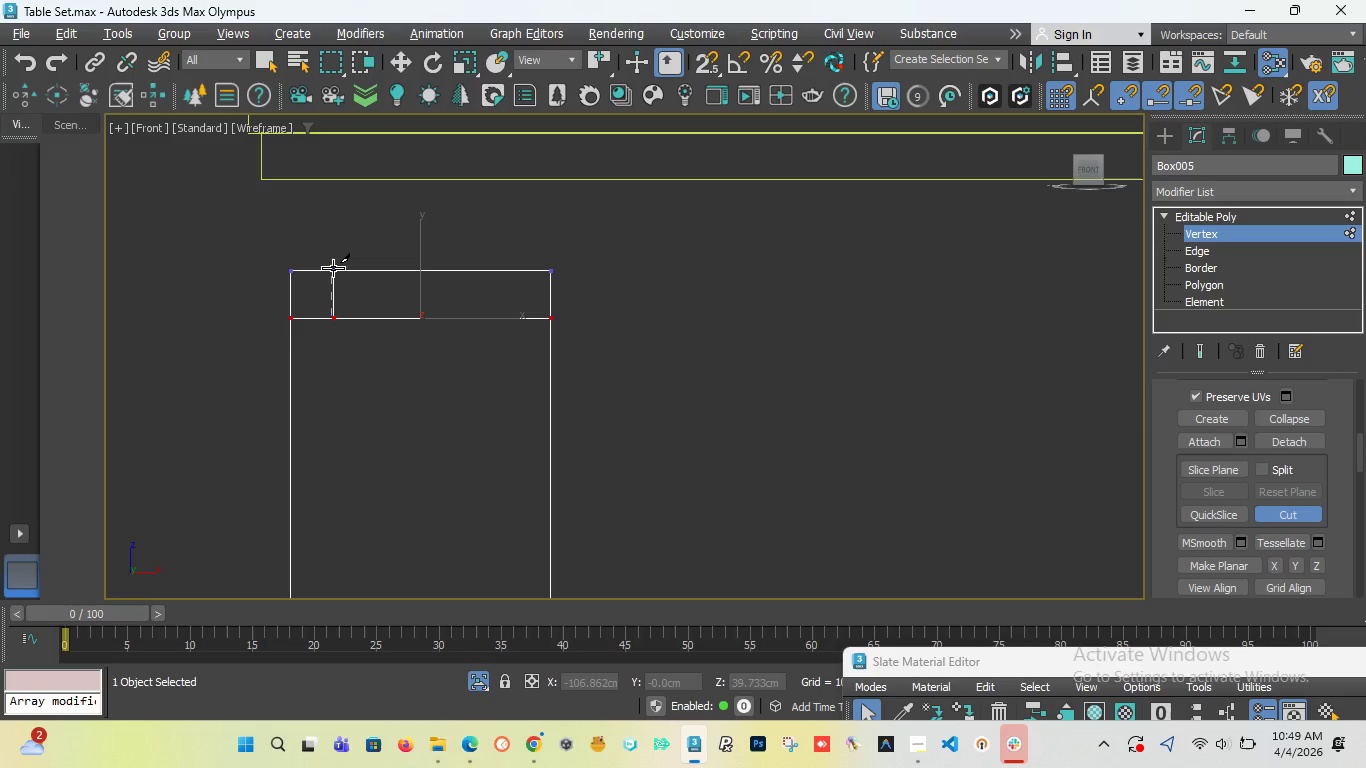 
left_click([333, 268])
 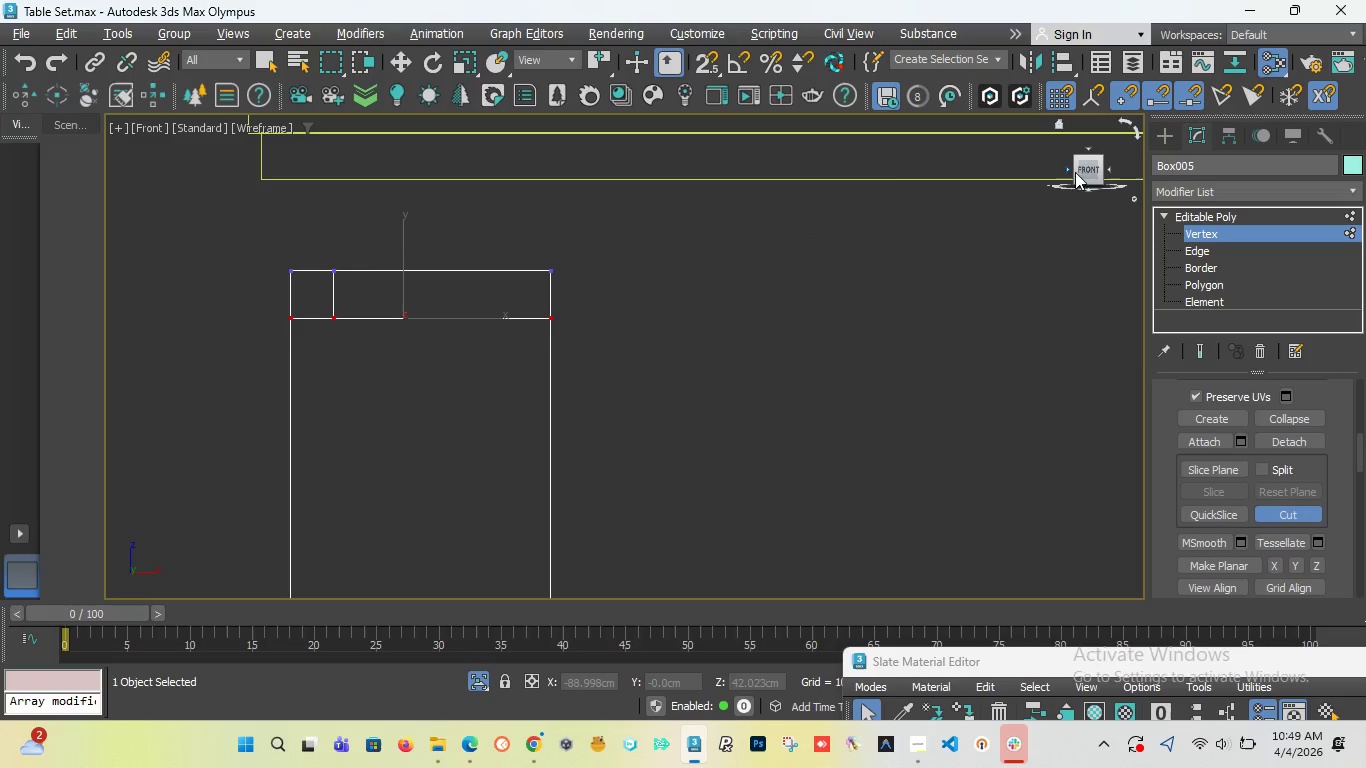 
left_click_drag(start_coordinate=[1086, 166], to_coordinate=[1082, 187])
 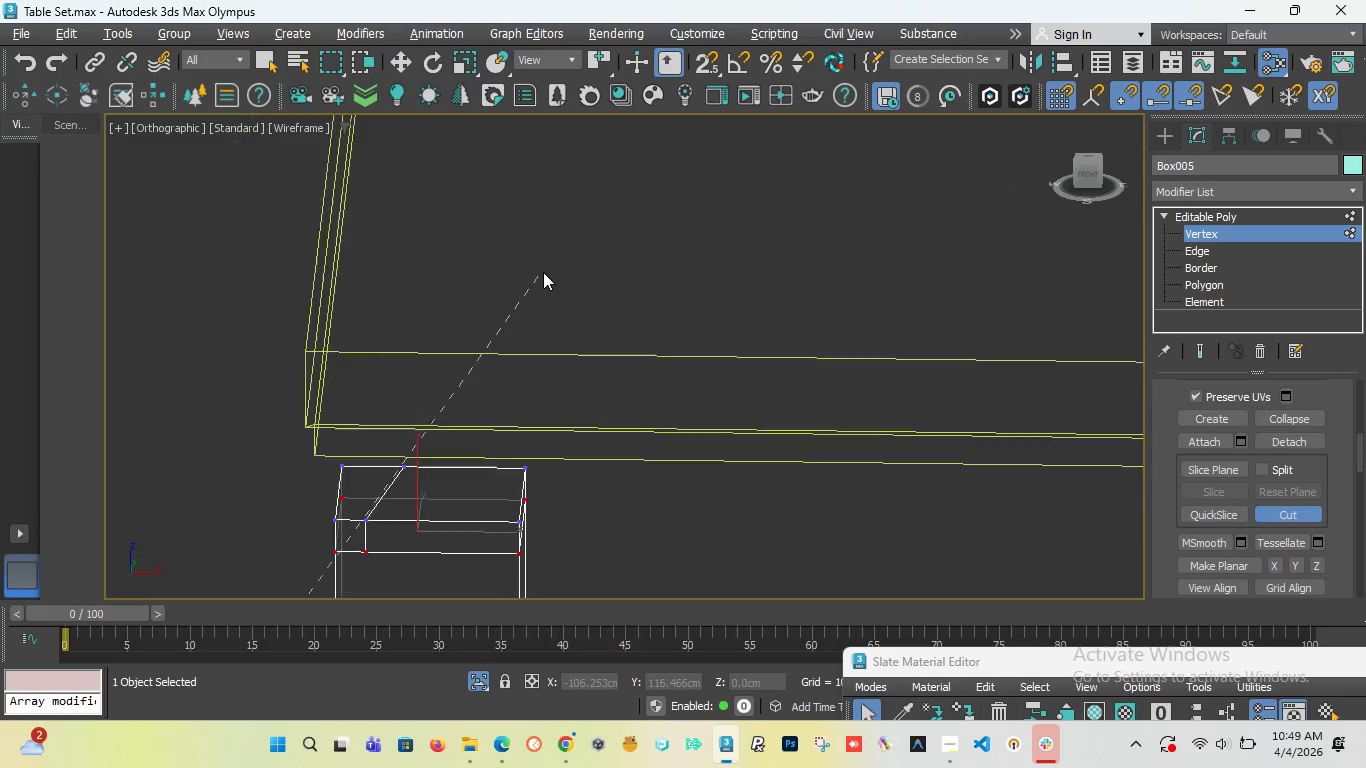 
scroll: coordinate [543, 272], scroll_direction: down, amount: 2.0
 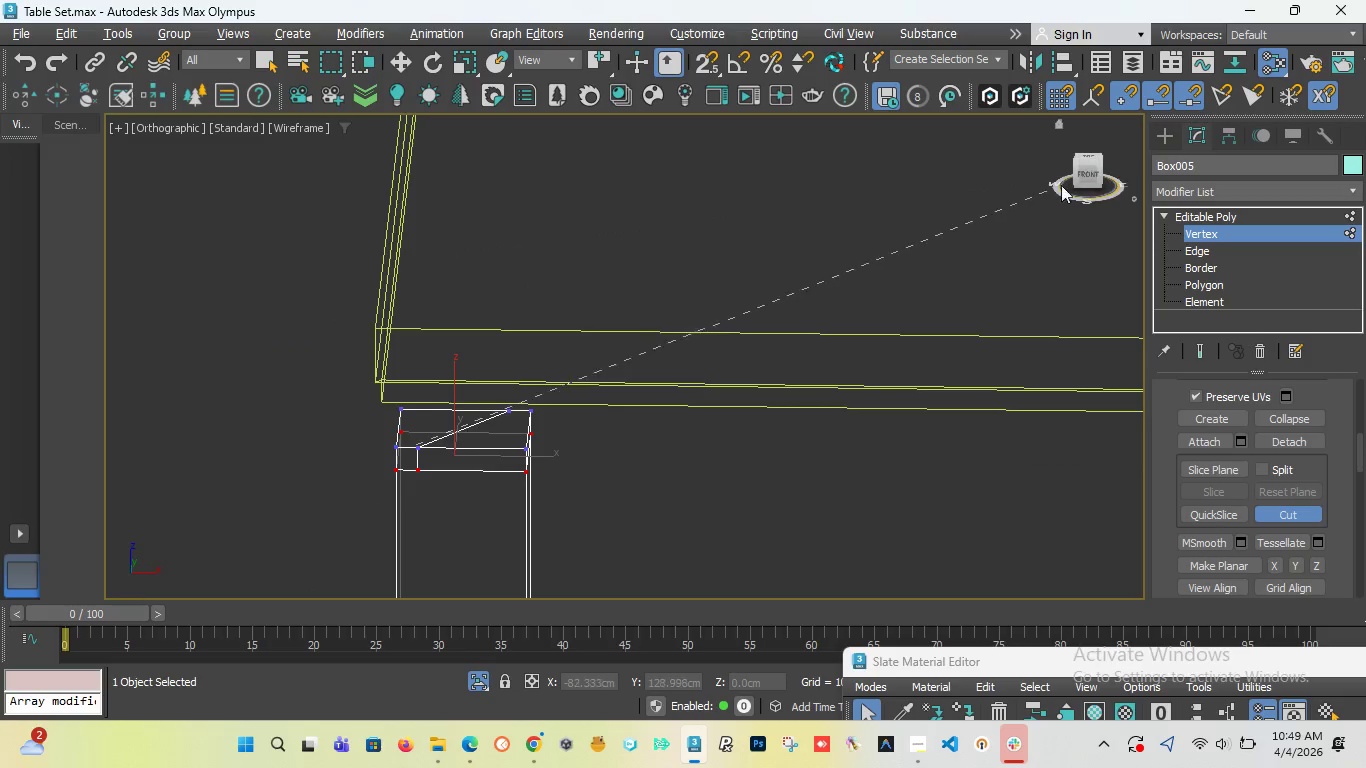 
left_click_drag(start_coordinate=[1080, 171], to_coordinate=[1079, 189])
 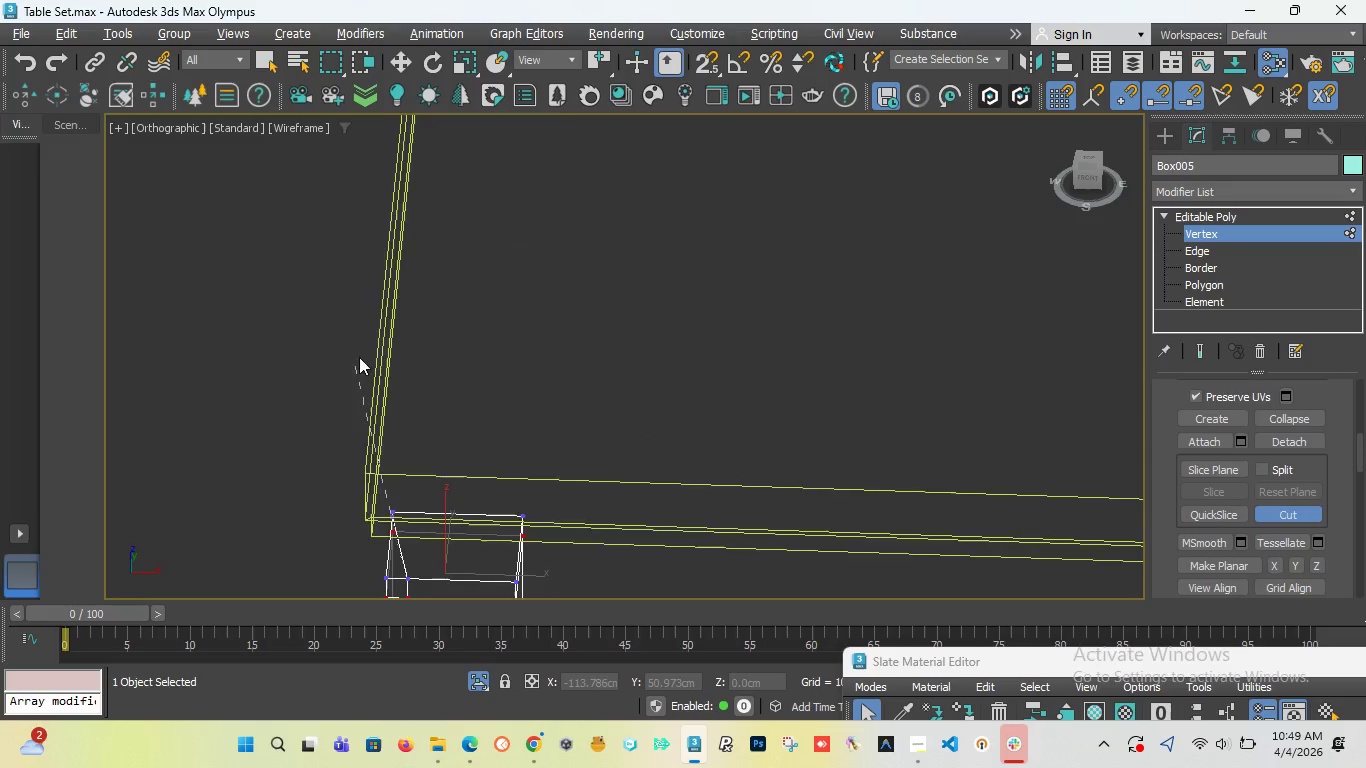 
scroll: coordinate [362, 354], scroll_direction: down, amount: 2.0
 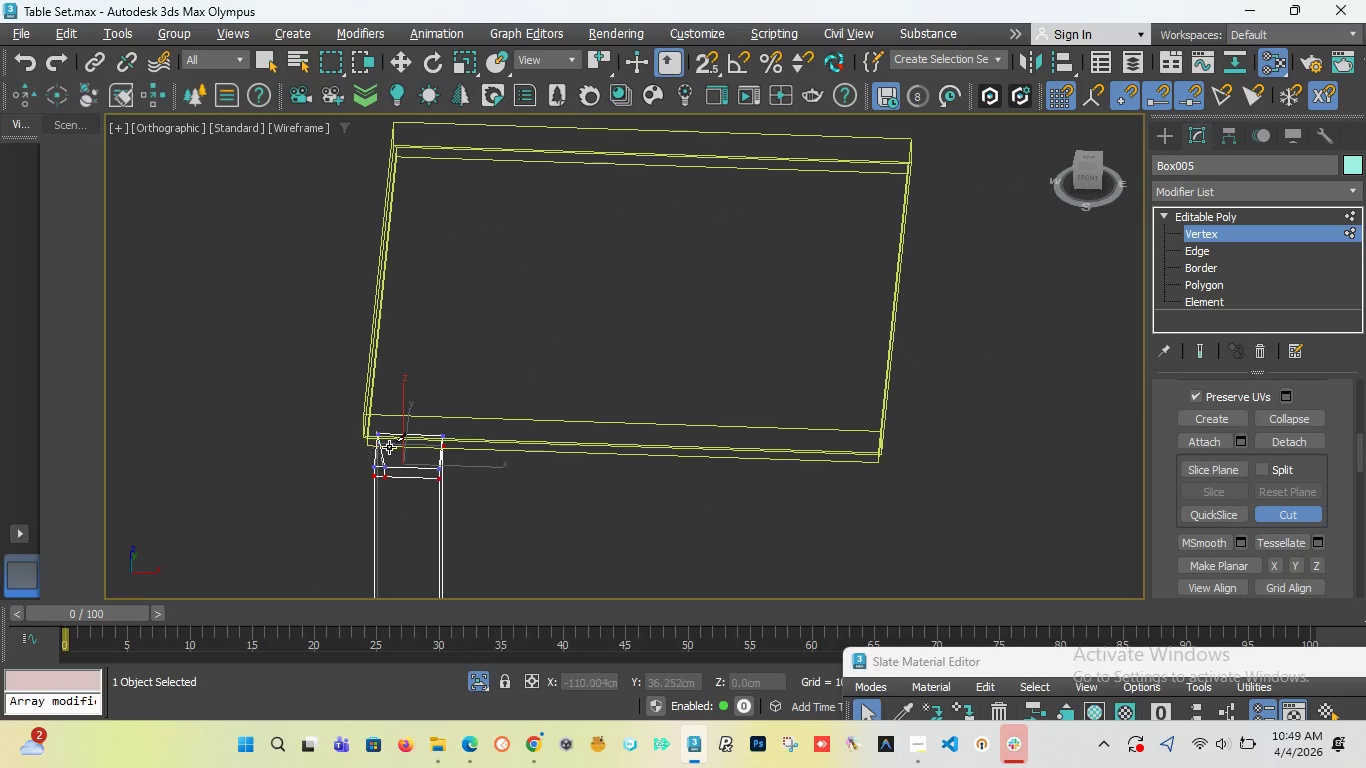 
scroll: coordinate [389, 446], scroll_direction: up, amount: 4.0
 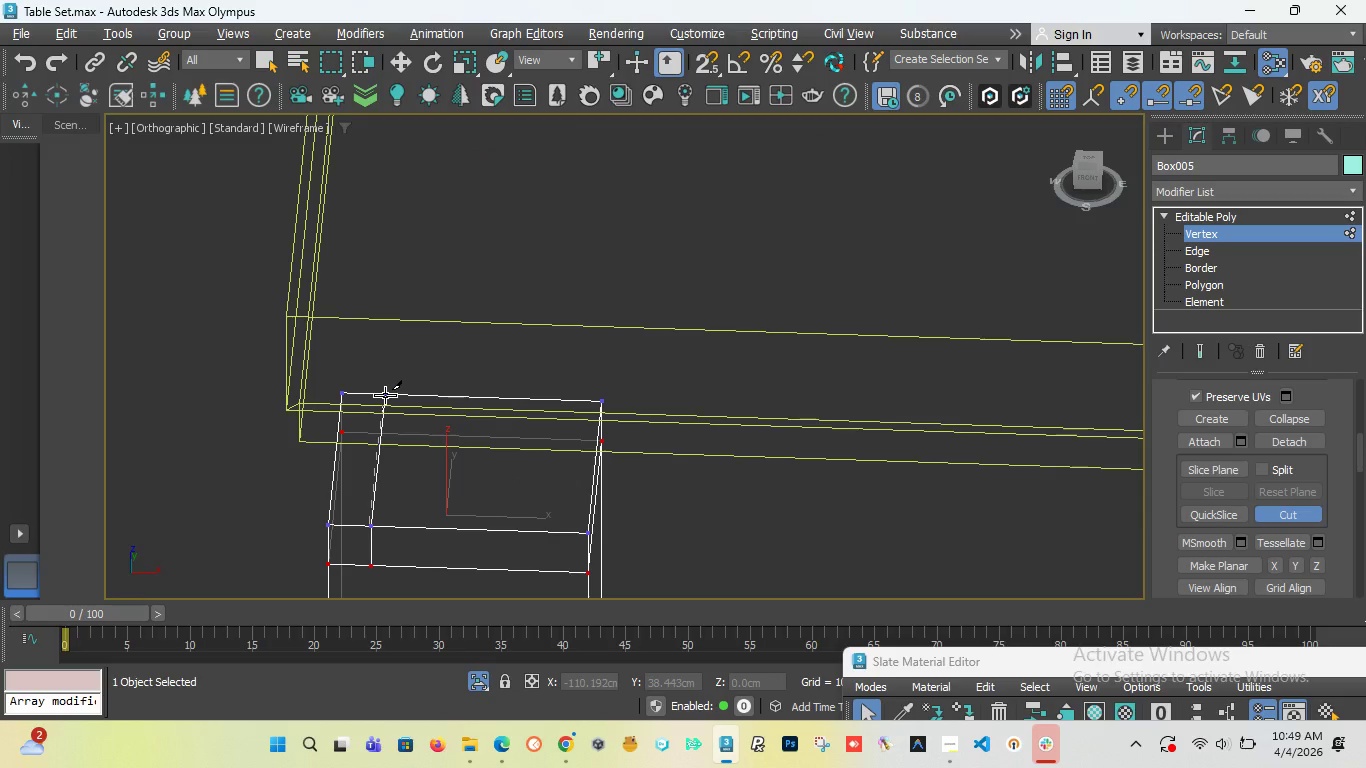 
left_click([385, 395])
 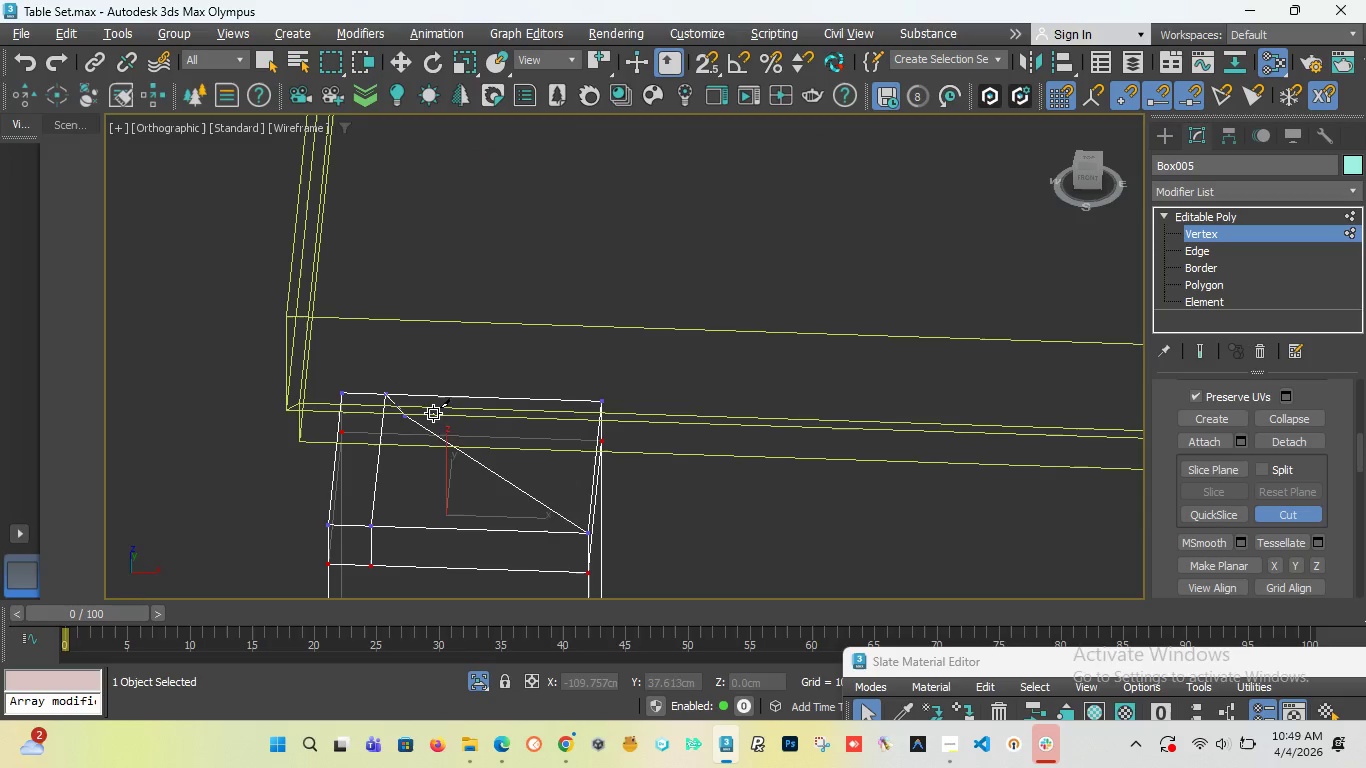 
left_click_drag(start_coordinate=[1089, 186], to_coordinate=[900, 242])
 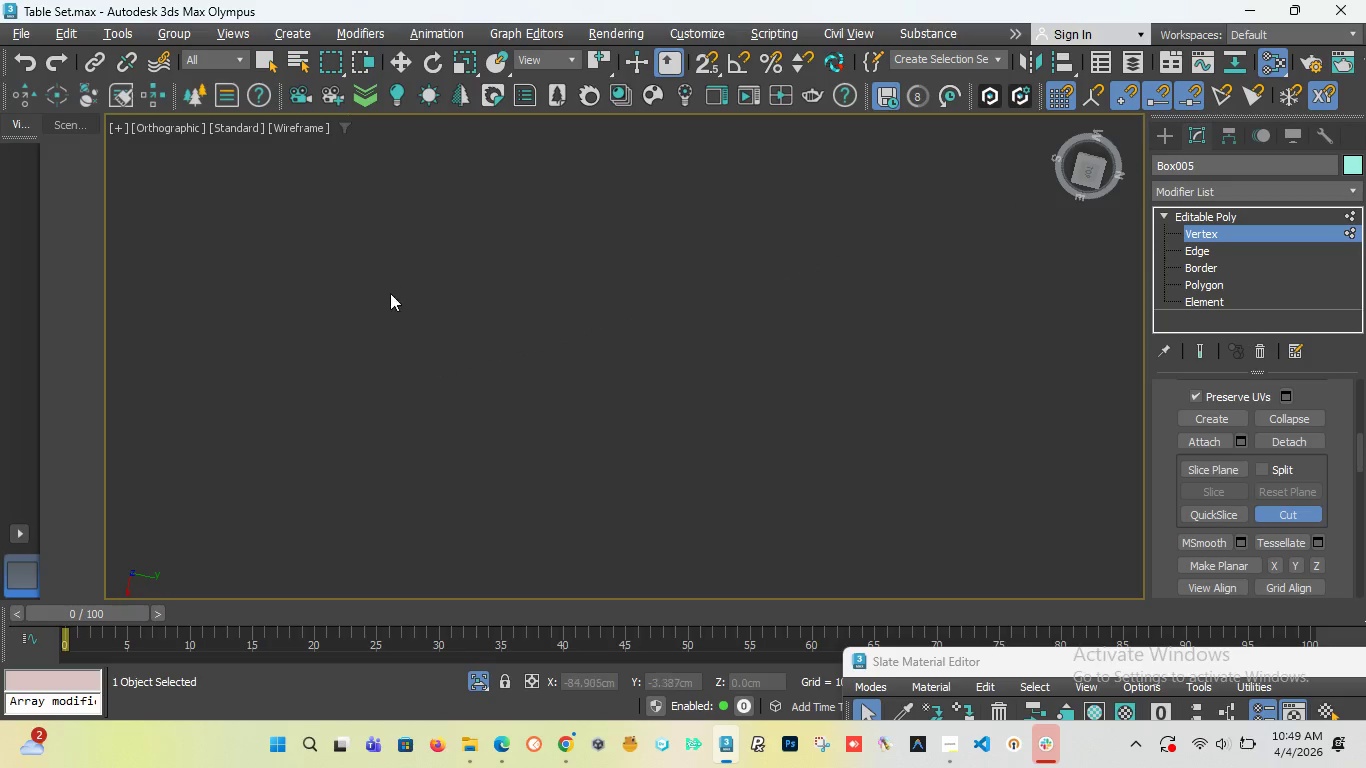 
scroll: coordinate [402, 309], scroll_direction: down, amount: 9.0
 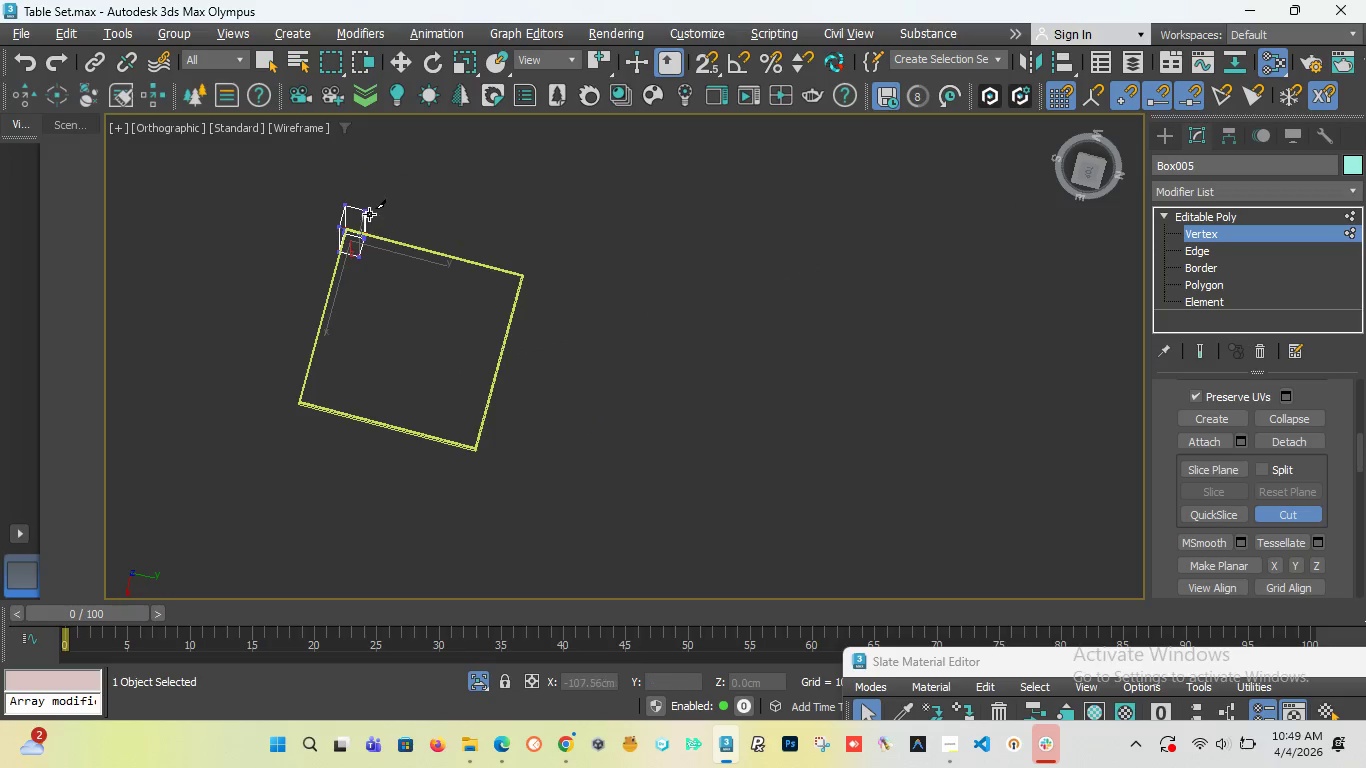 
scroll: coordinate [327, 260], scroll_direction: up, amount: 6.0
 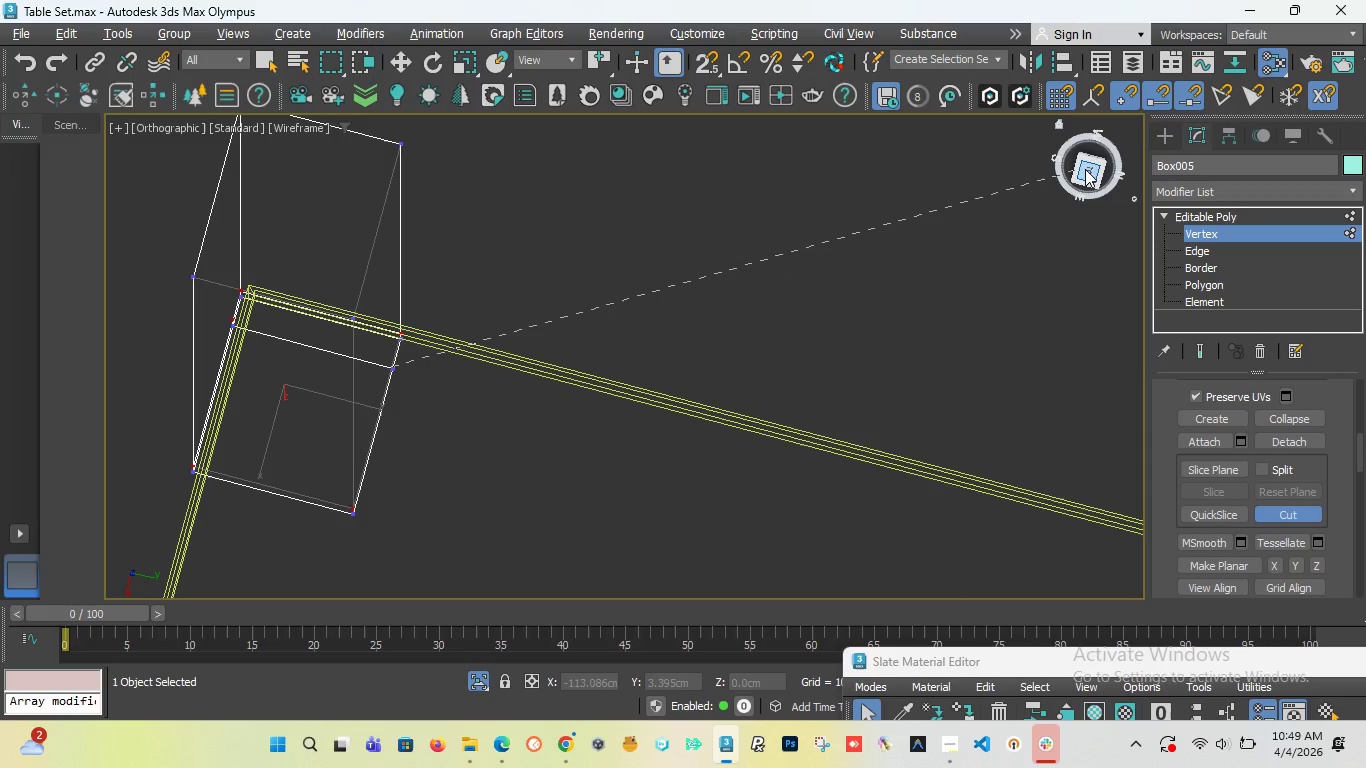 
left_click_drag(start_coordinate=[1085, 169], to_coordinate=[1110, 156])
 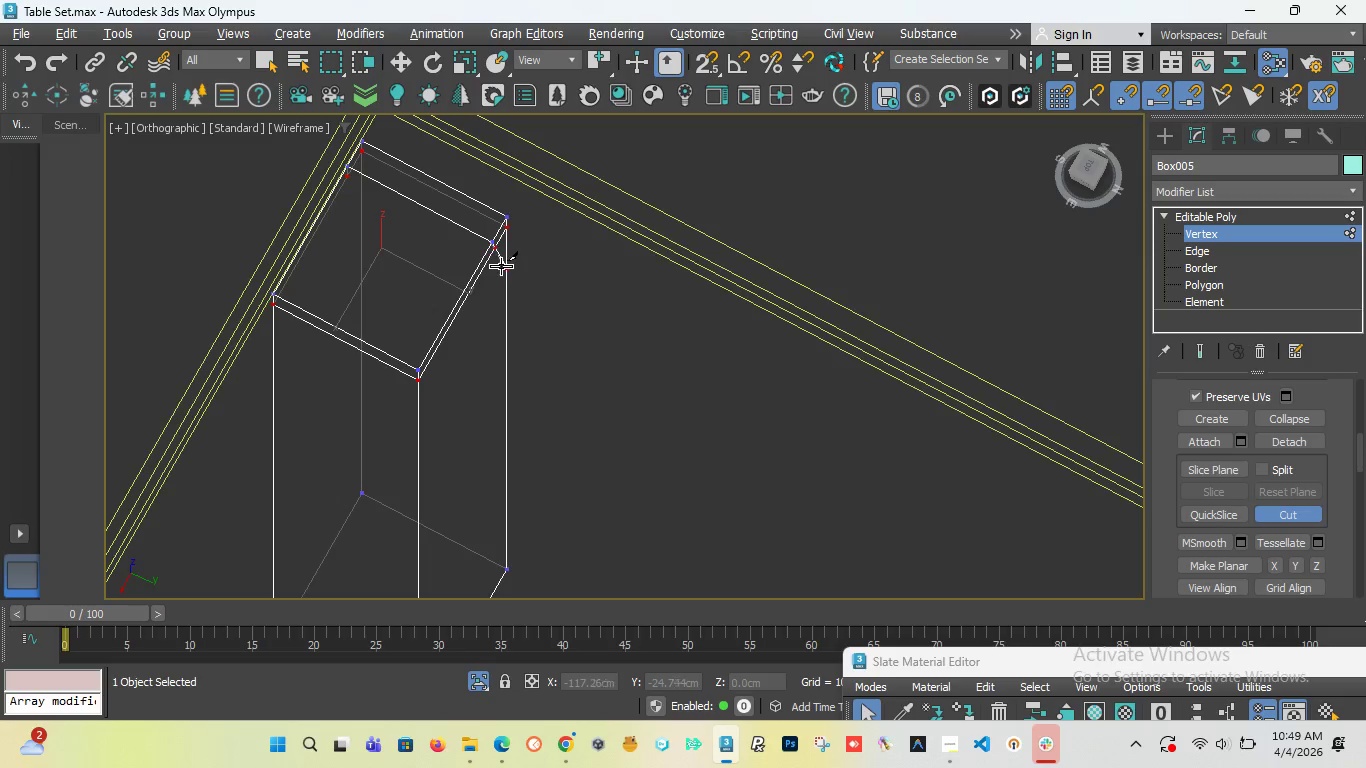 
scroll: coordinate [495, 251], scroll_direction: up, amount: 4.0
 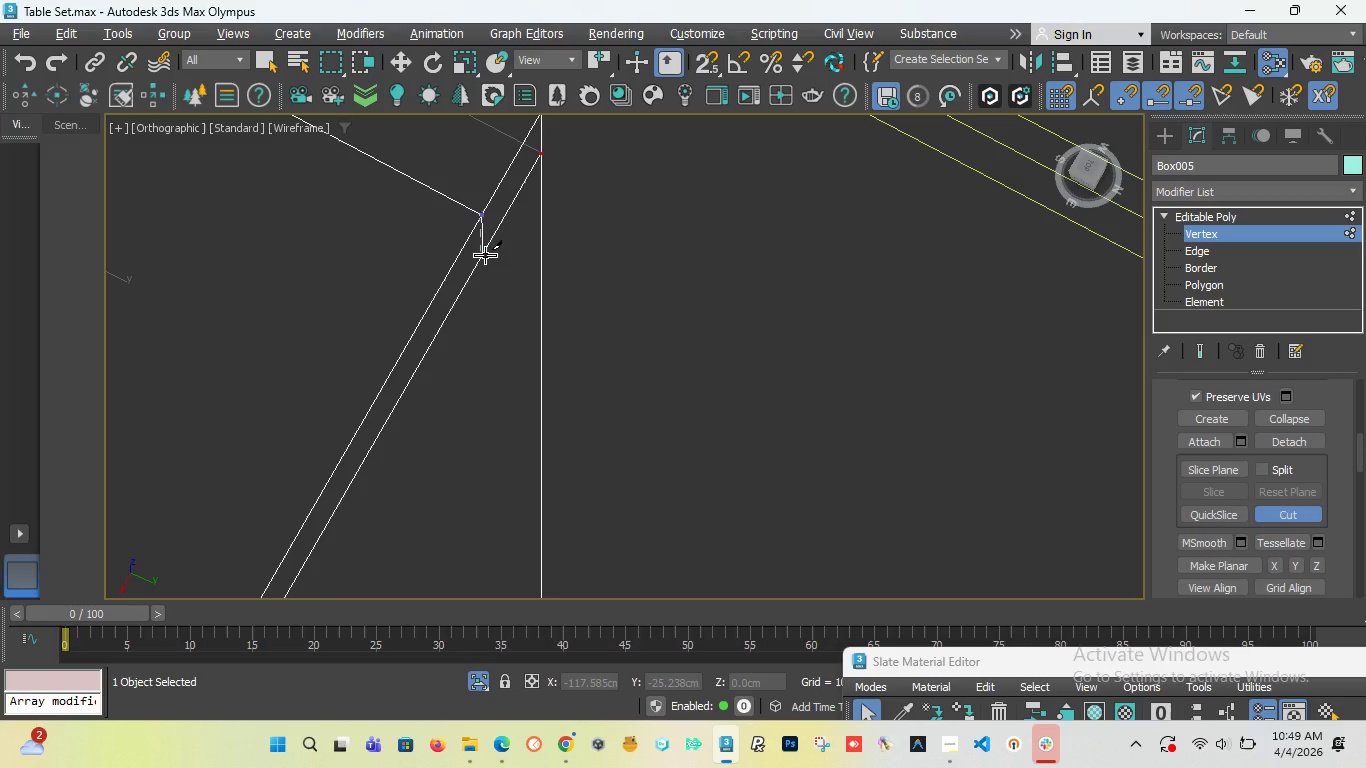 
left_click([485, 255])
 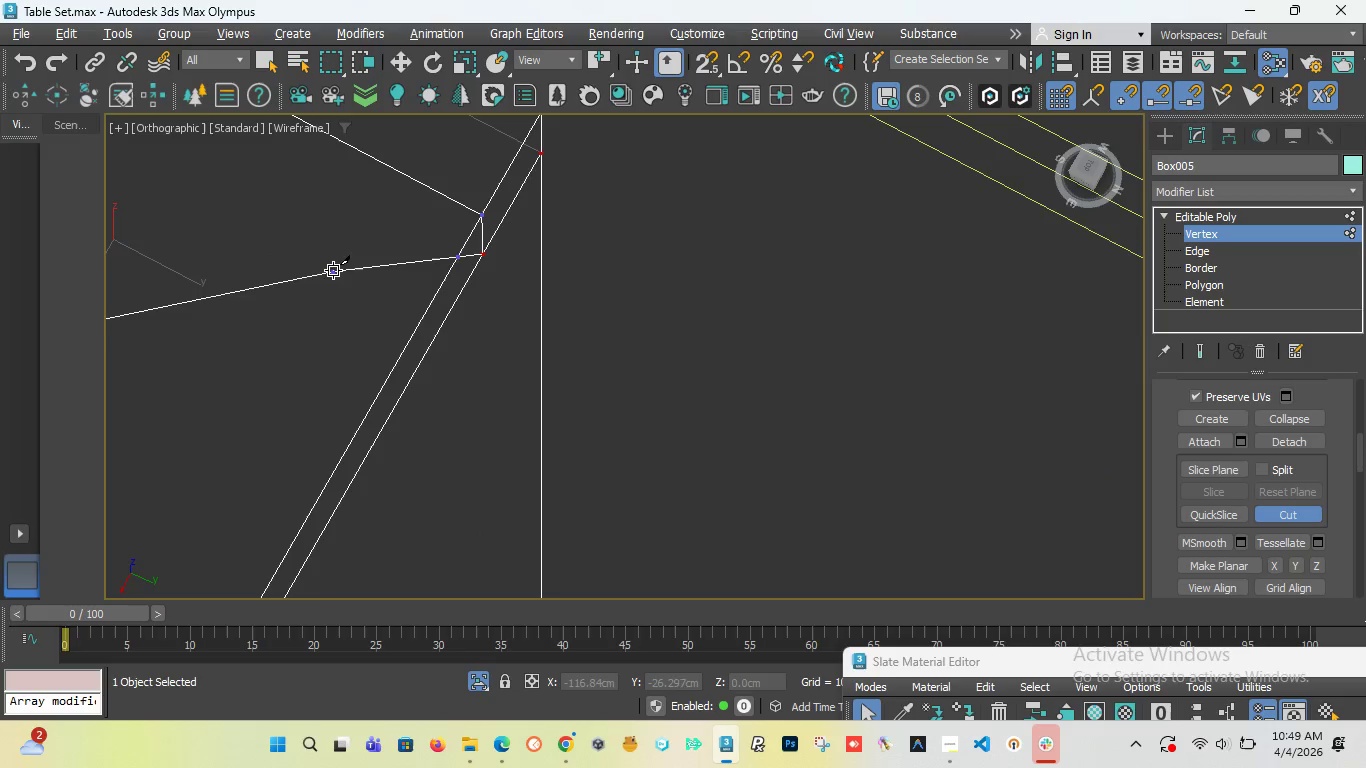 
scroll: coordinate [684, 240], scroll_direction: down, amount: 3.0
 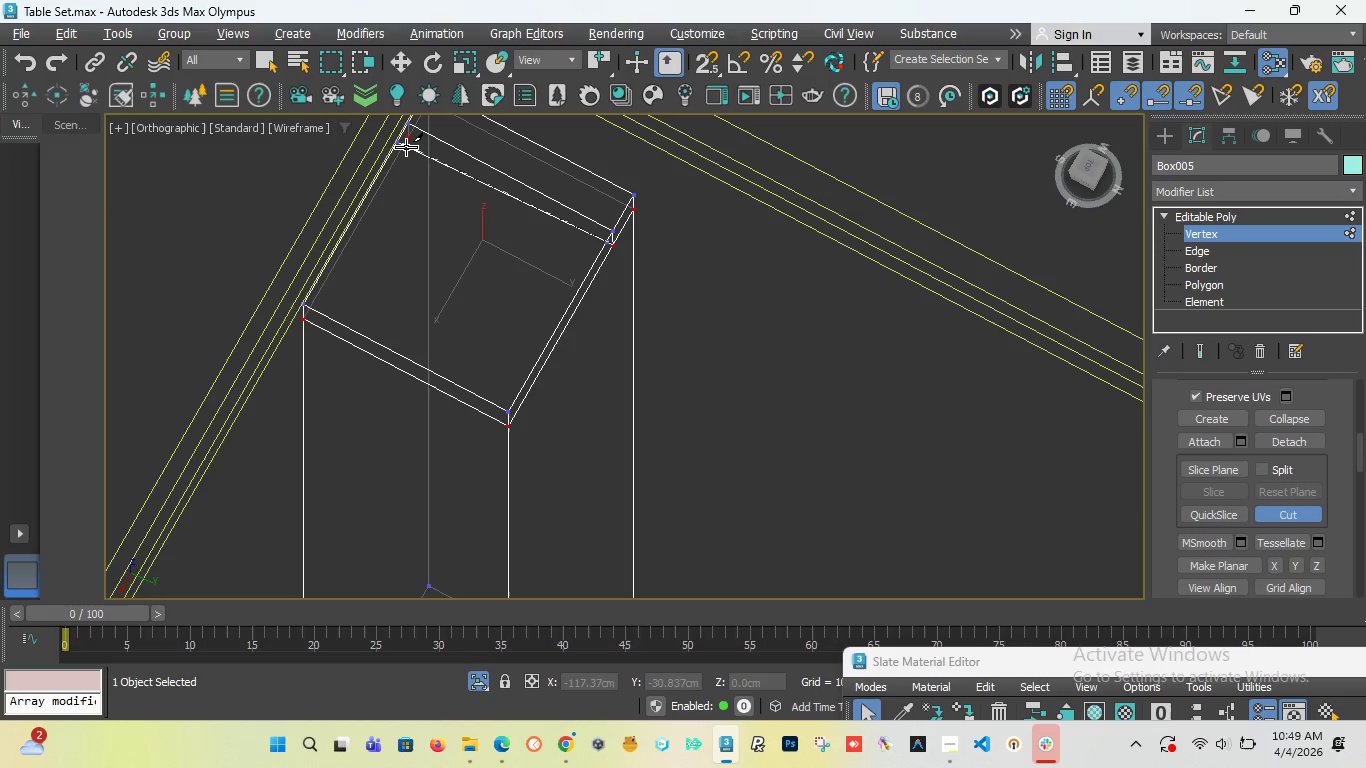 
scroll: coordinate [406, 147], scroll_direction: up, amount: 3.0
 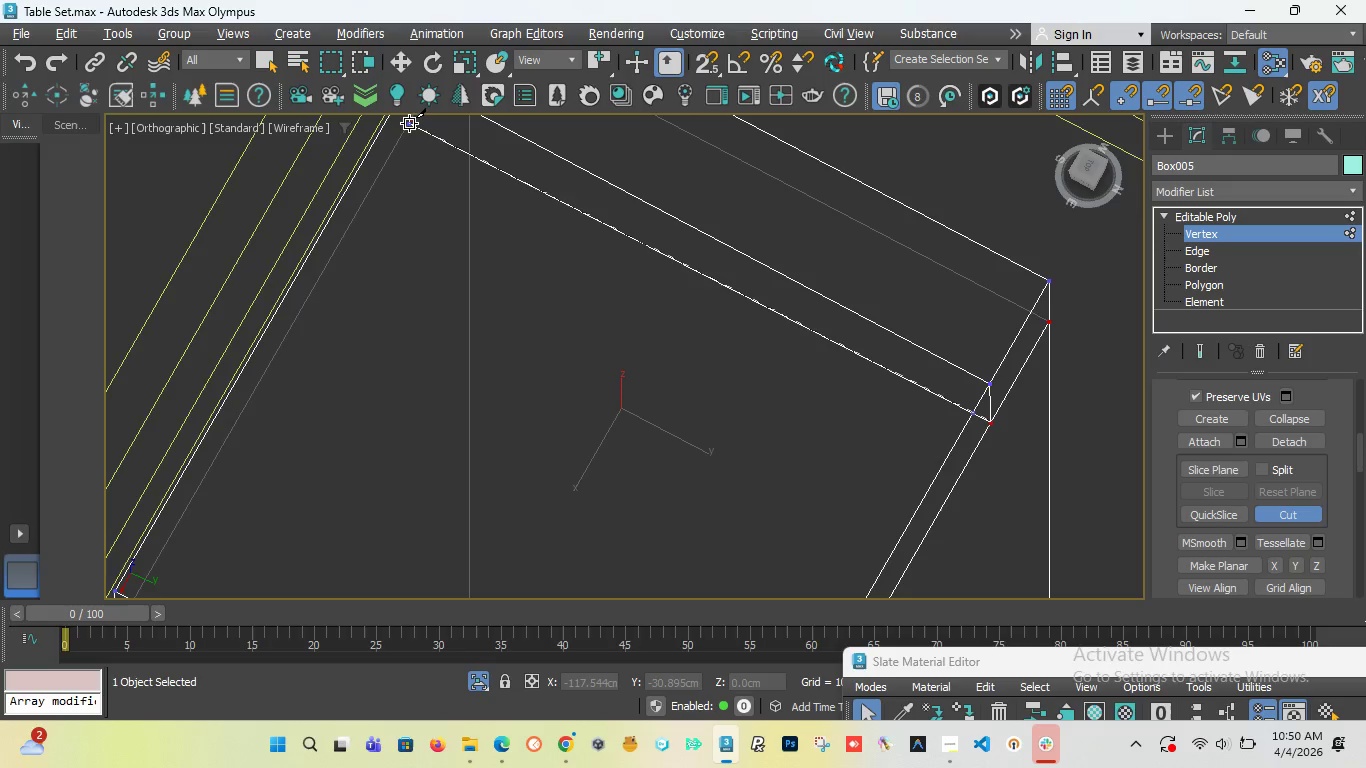 
left_click([411, 121])
 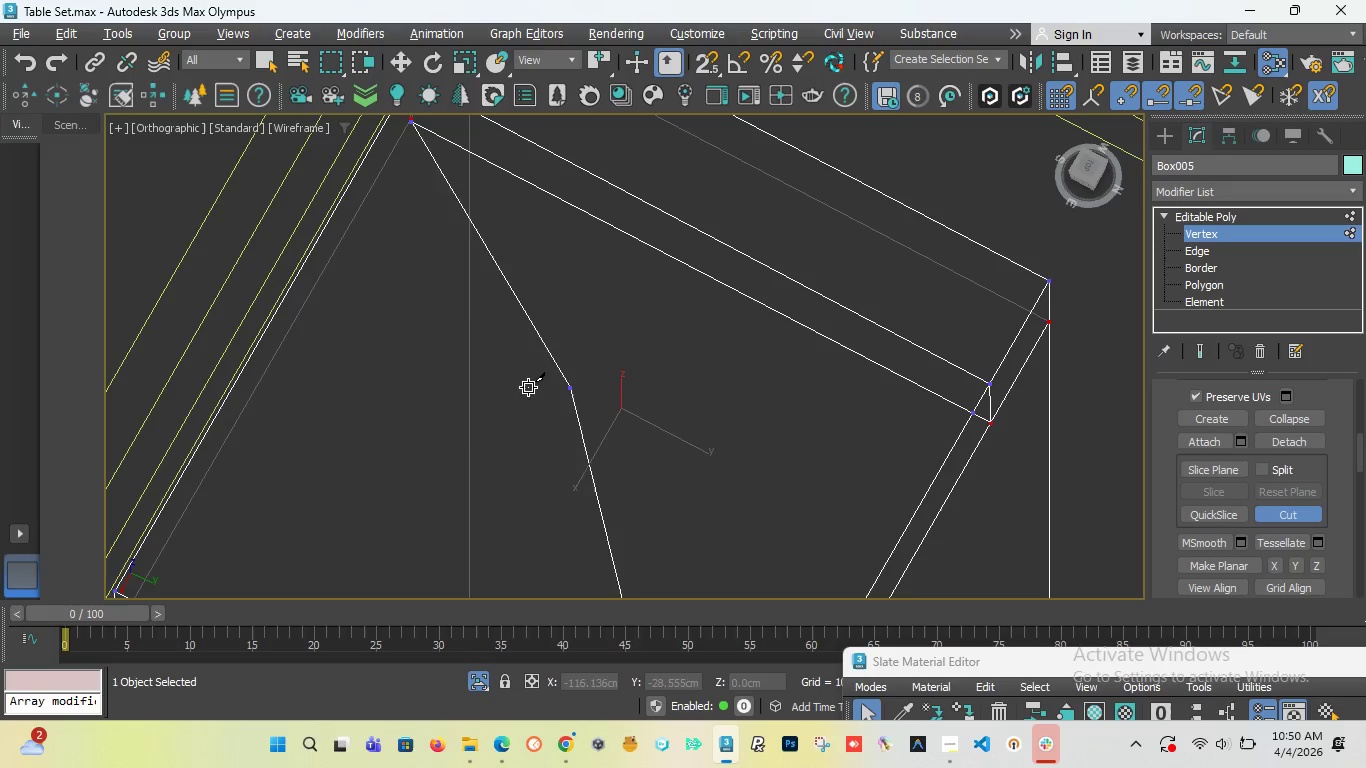 
right_click([449, 364])
 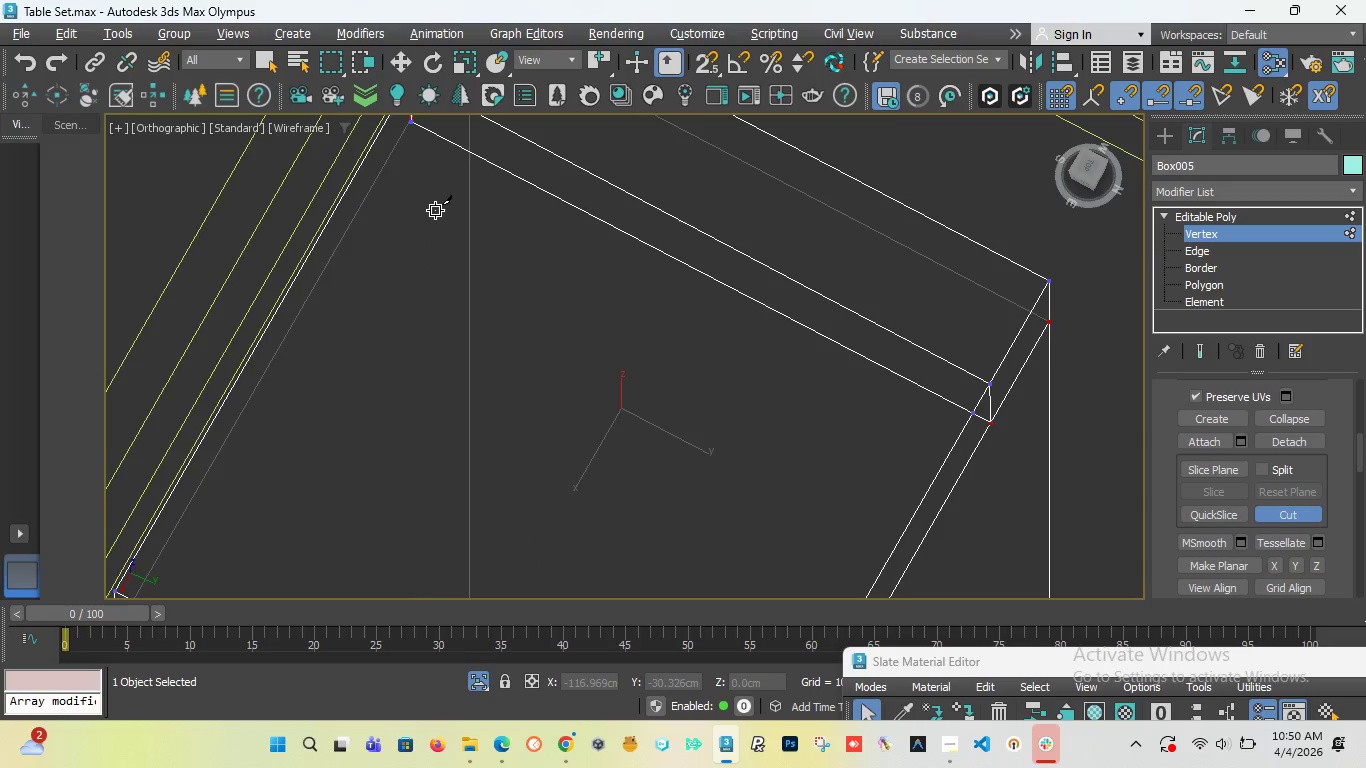 
scroll: coordinate [501, 217], scroll_direction: up, amount: 6.0
 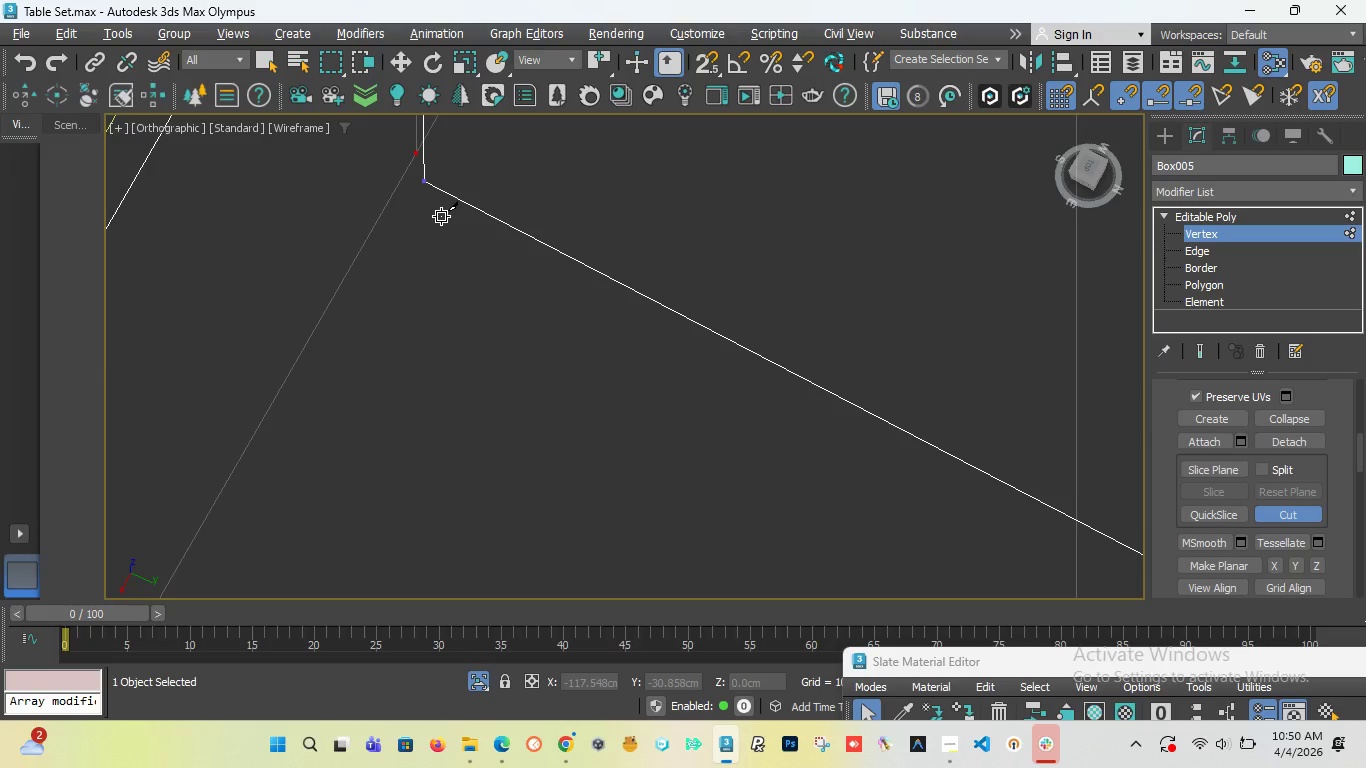 
key(Control+Z)
 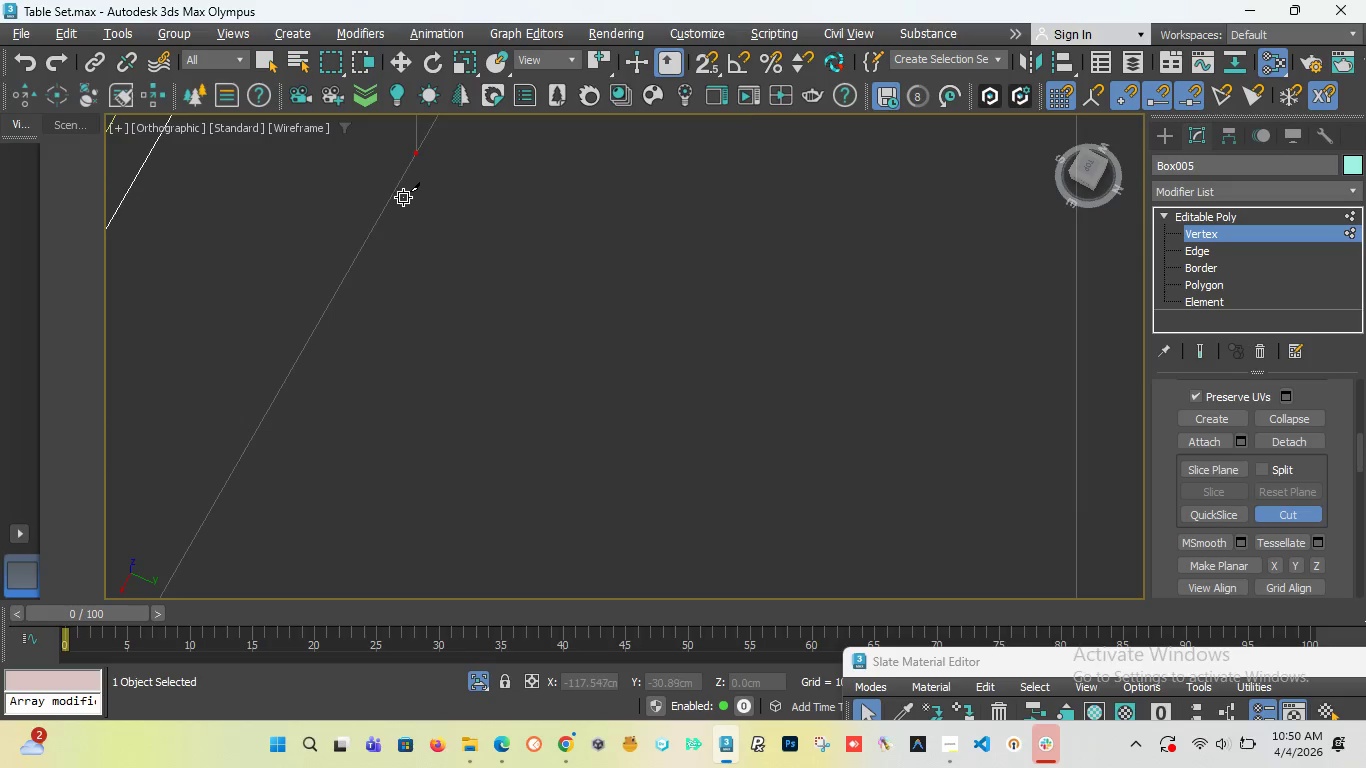 
scroll: coordinate [403, 216], scroll_direction: down, amount: 9.0
 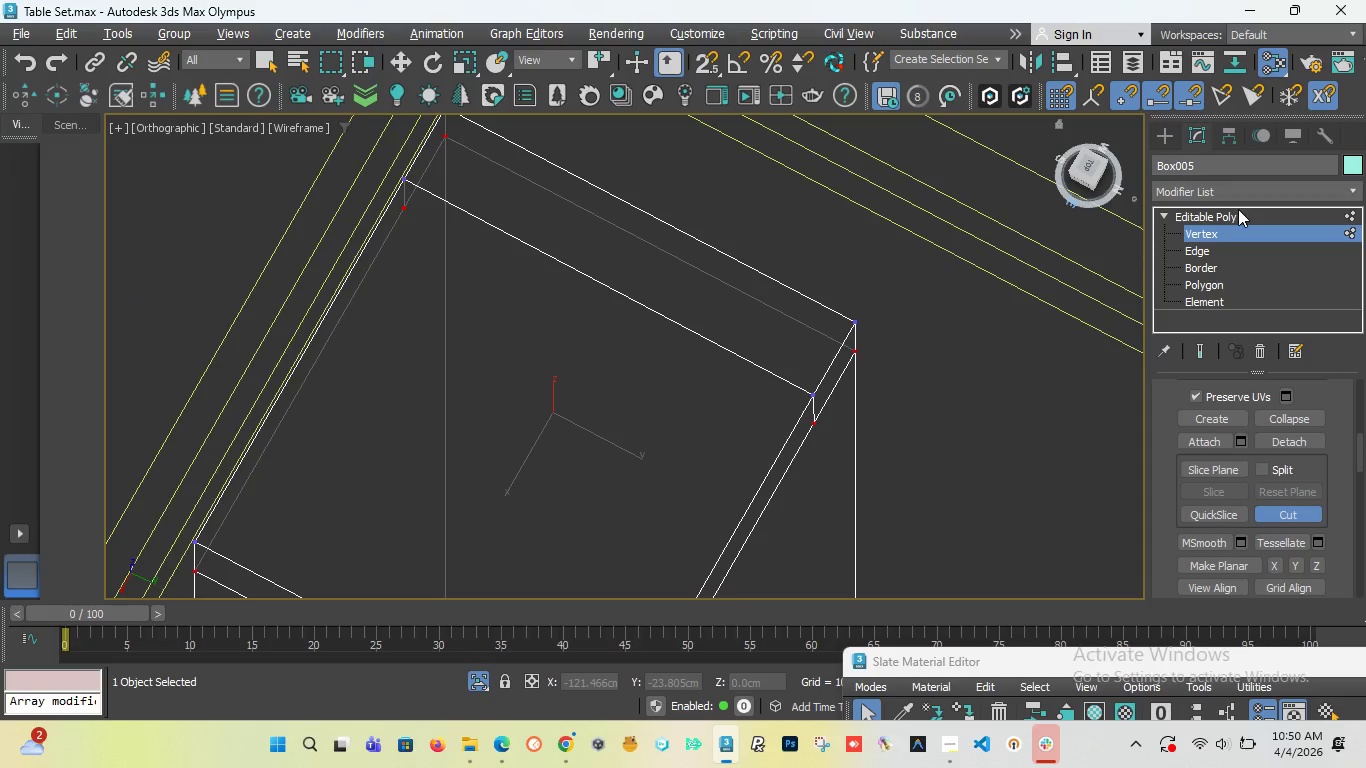 
left_click([1291, 506])
 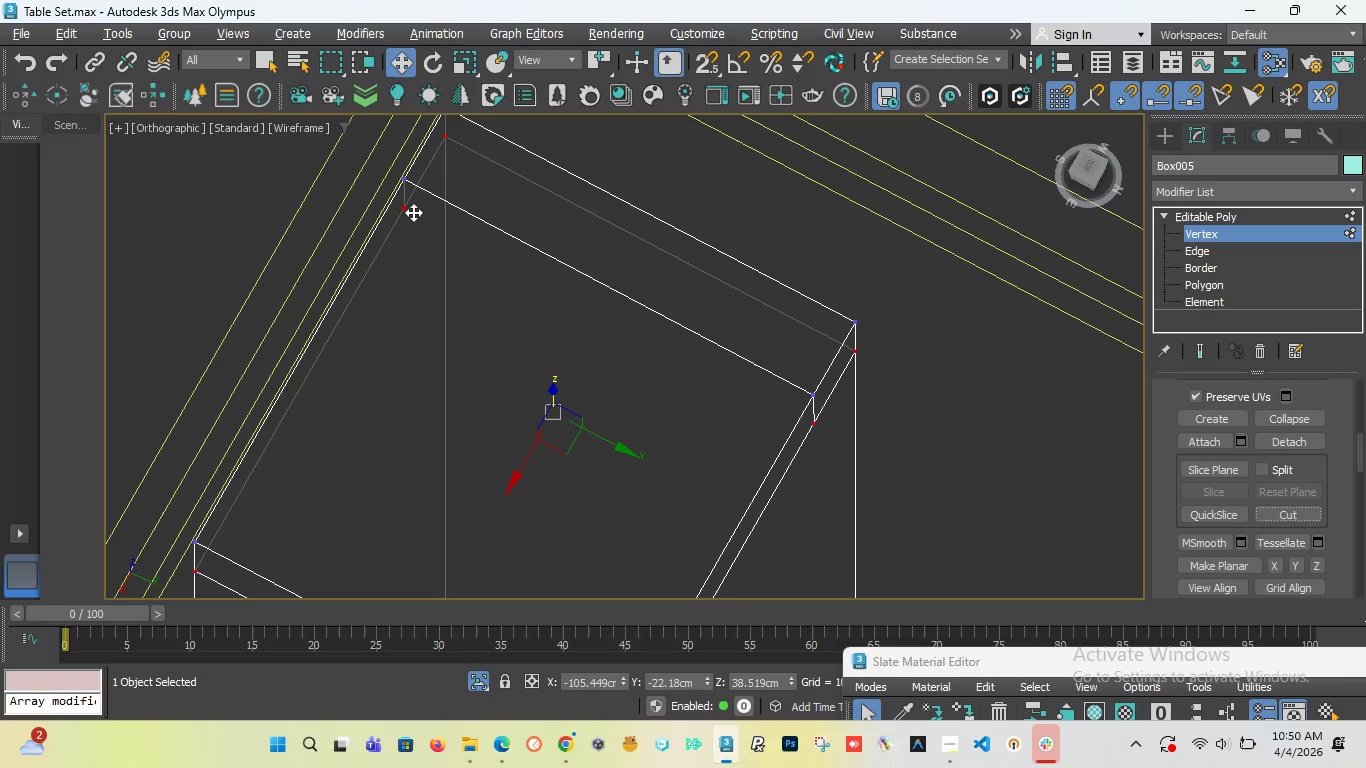 
left_click([409, 207])
 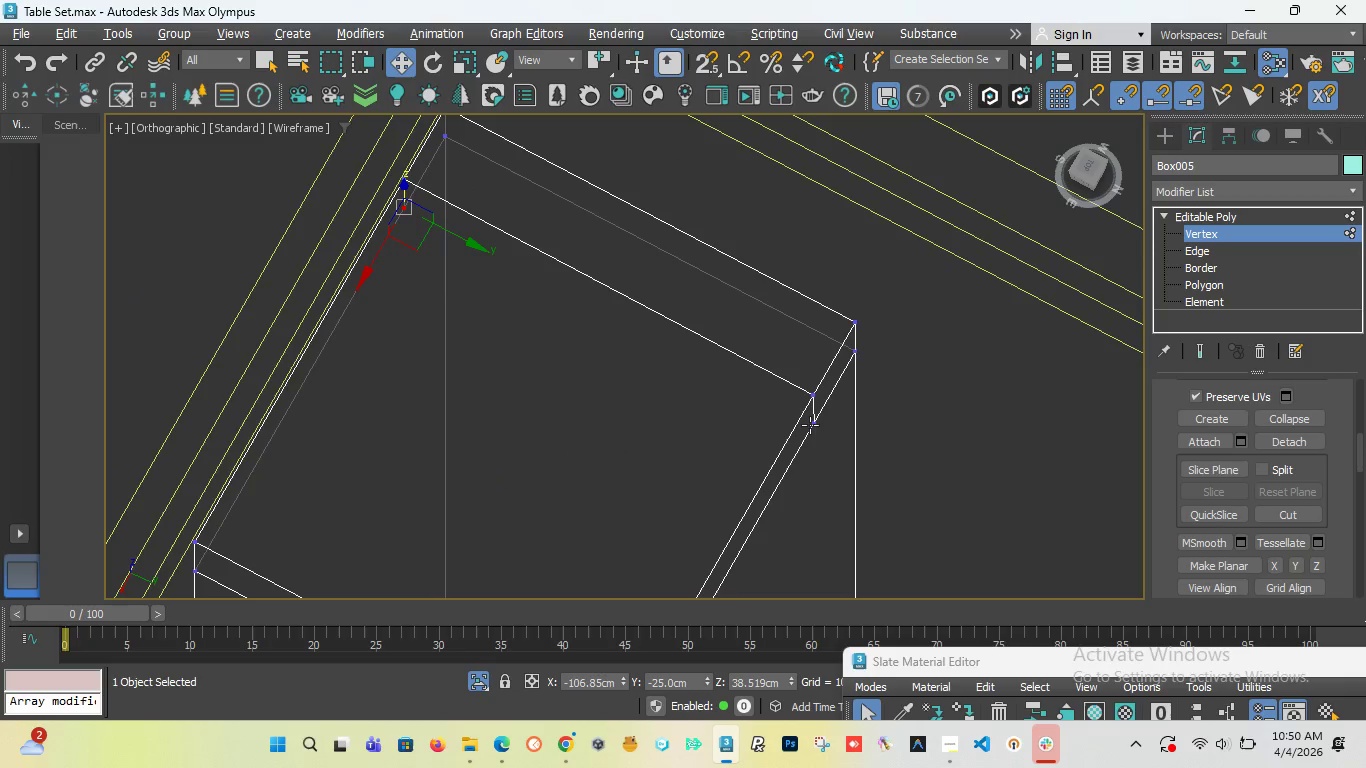 
hold_key(key=ControlLeft, duration=0.66)
left_click([813, 421])
 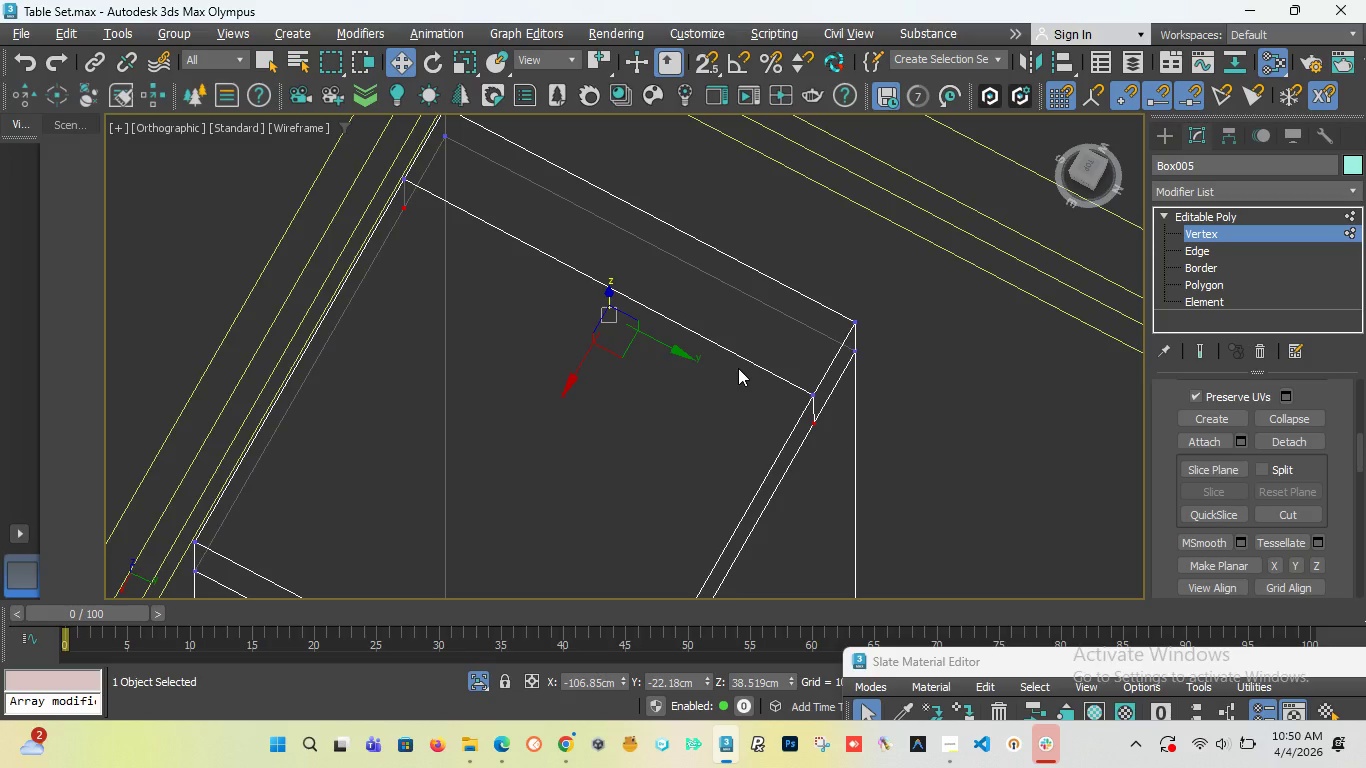 
wait(8.27)
 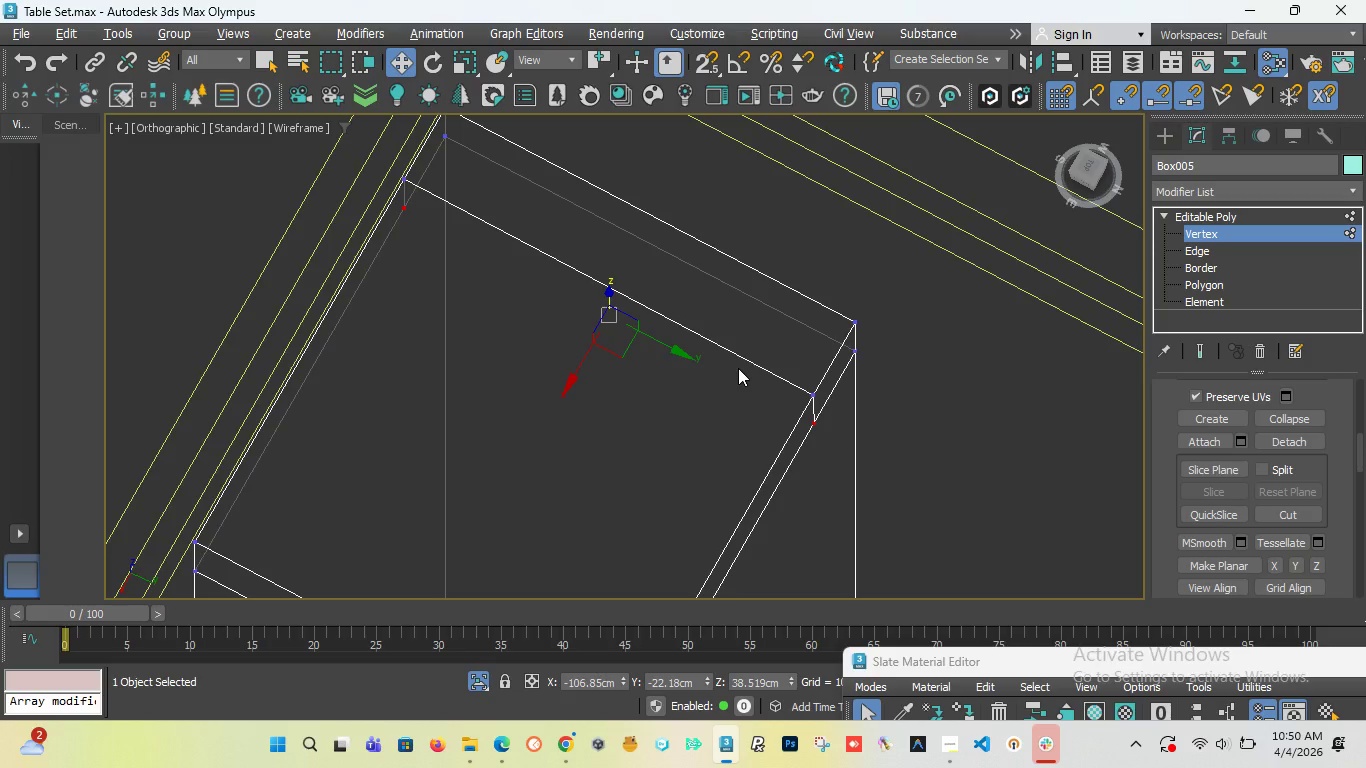 
left_click_drag(start_coordinate=[1360, 454], to_coordinate=[1361, 428])
 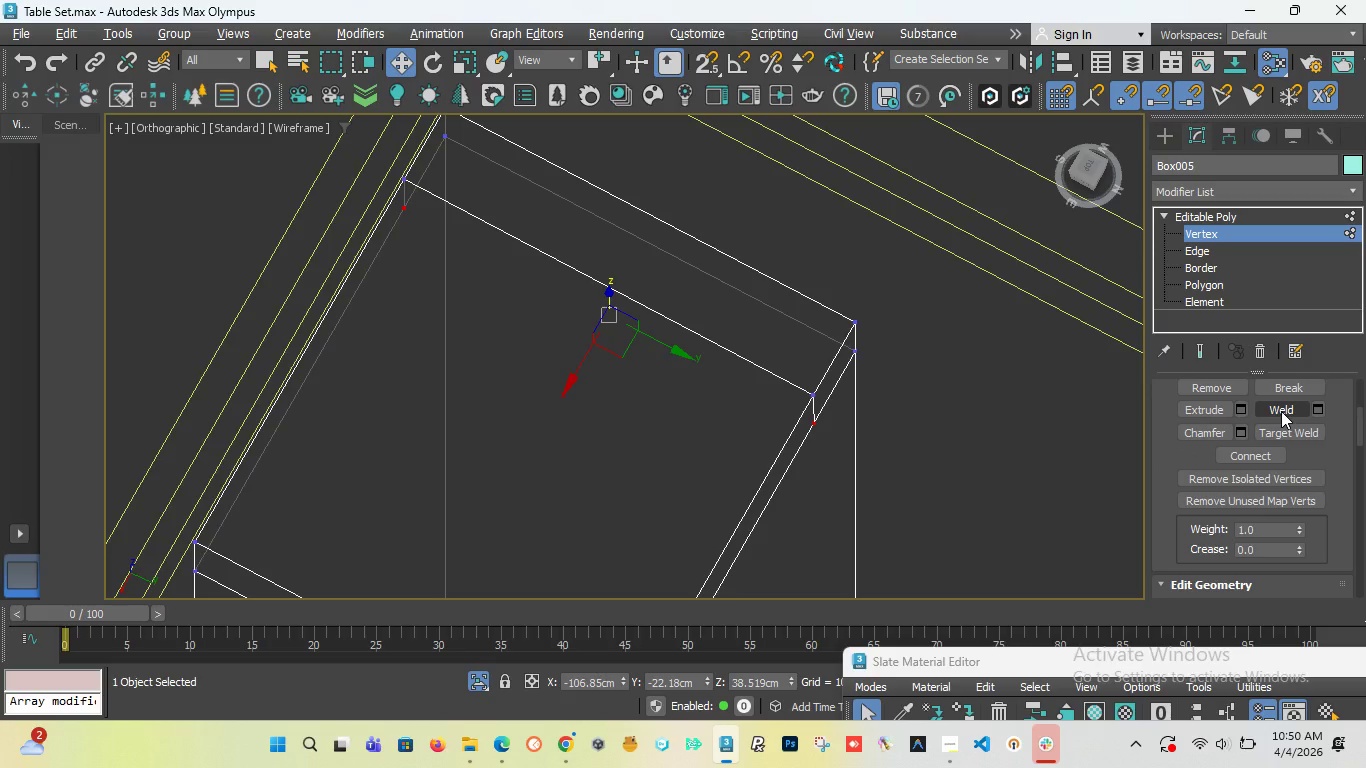 
left_click([1281, 411])
 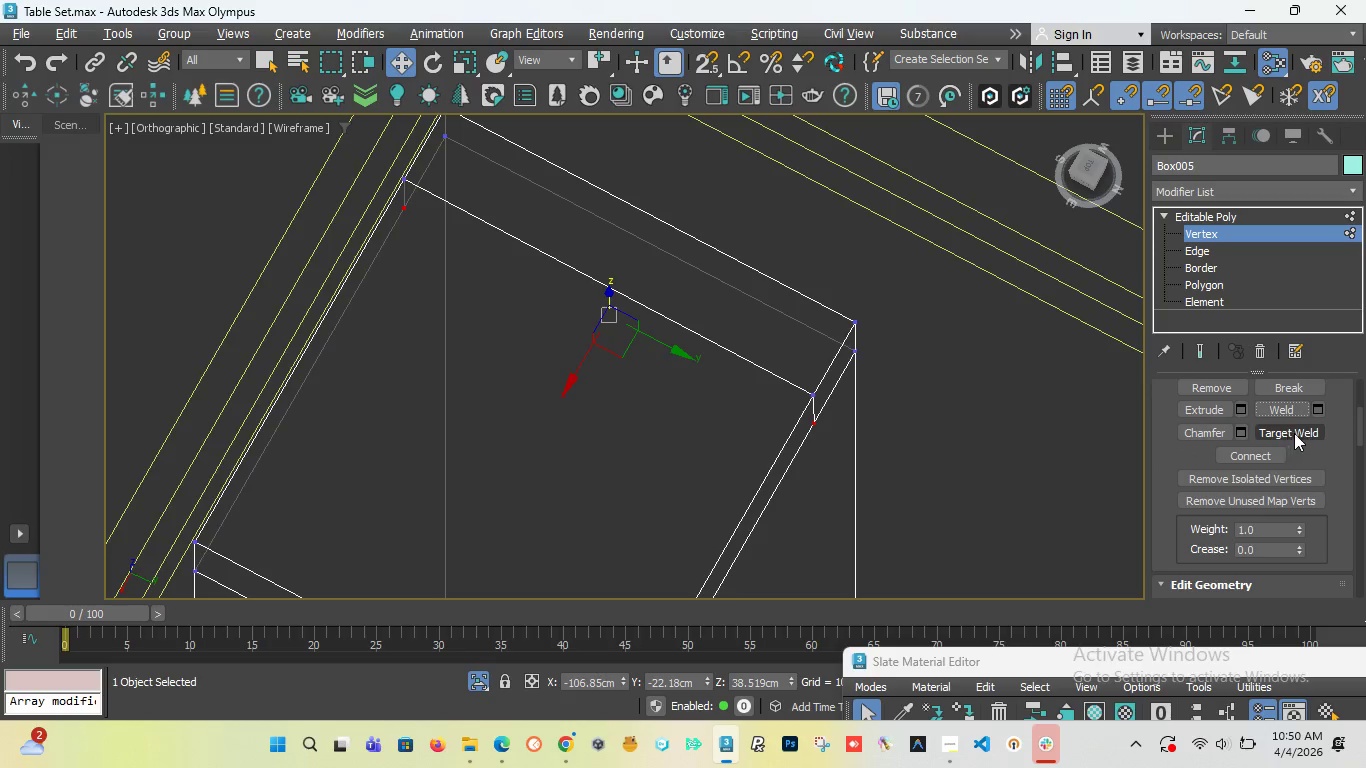 
left_click([1295, 431])
 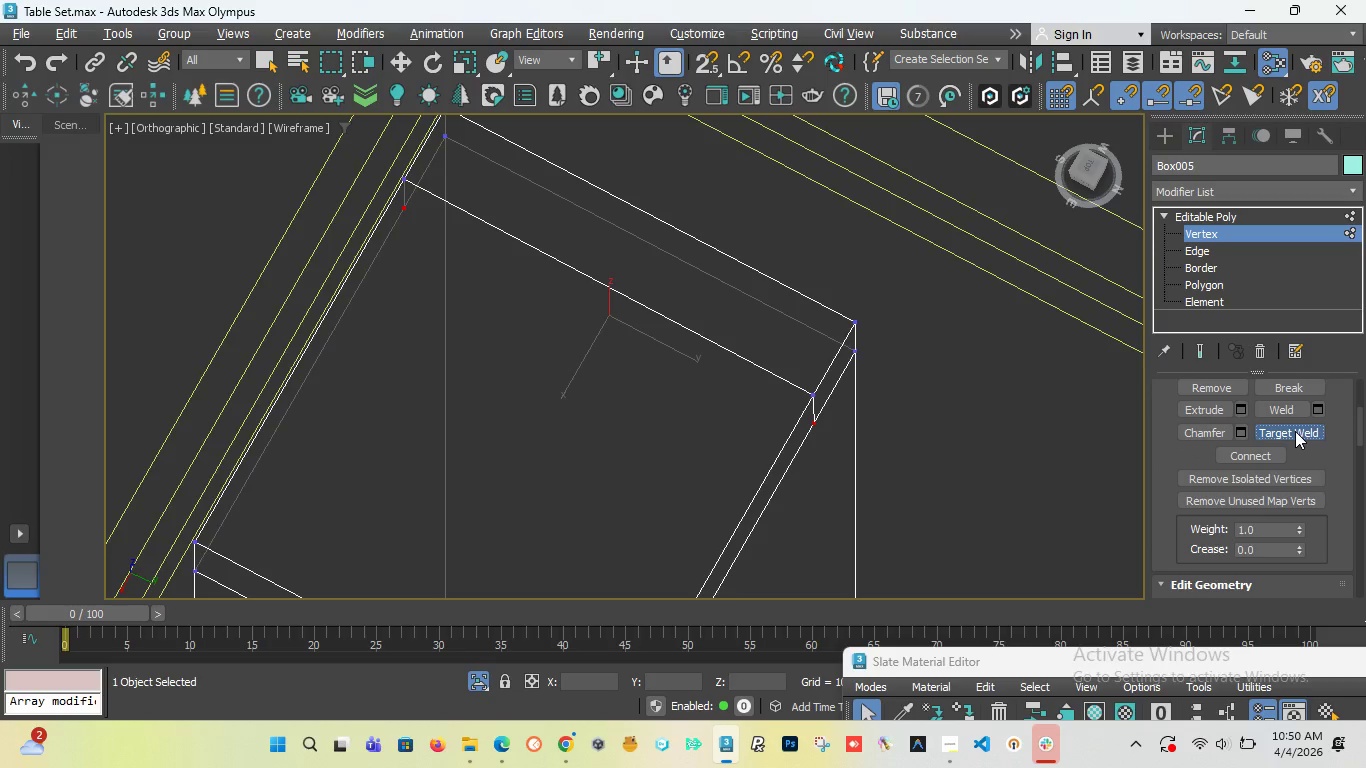 
left_click([1295, 431])
 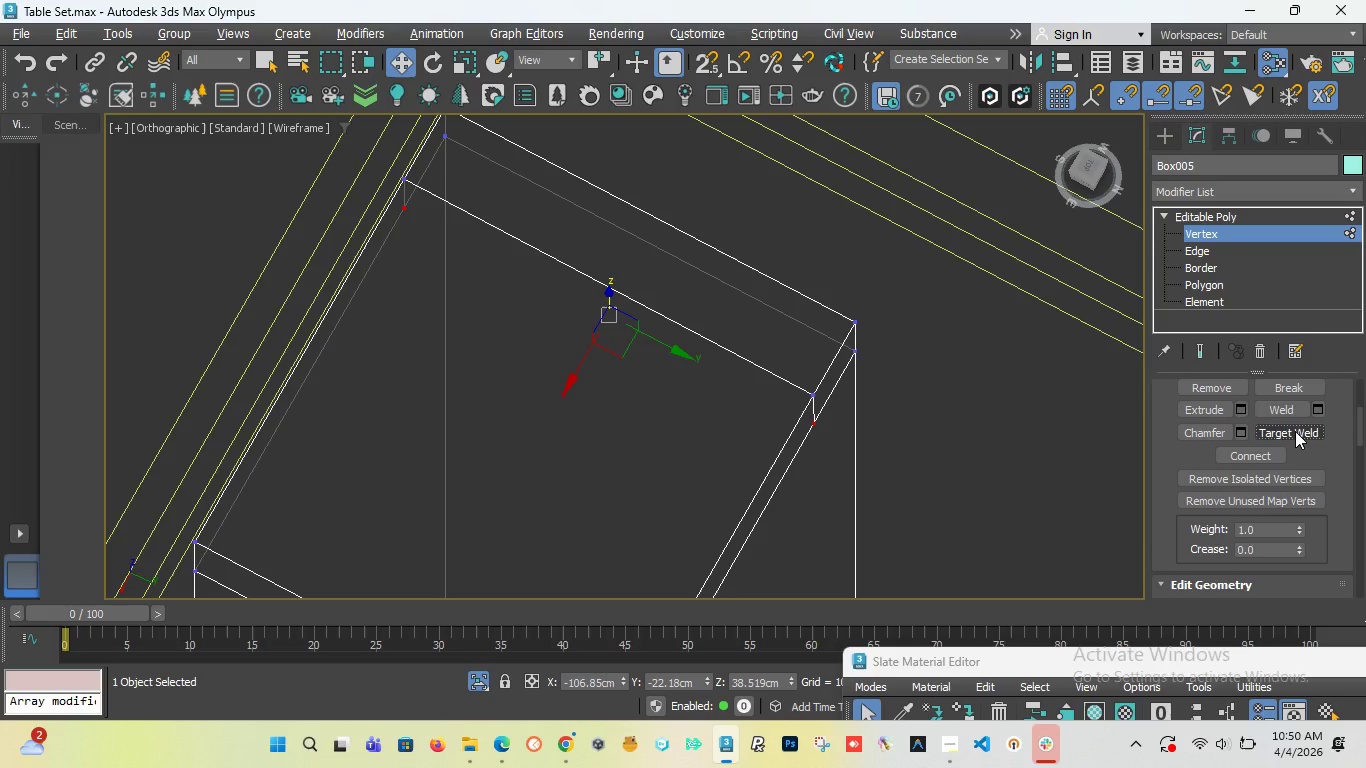 
left_click([1295, 431])
 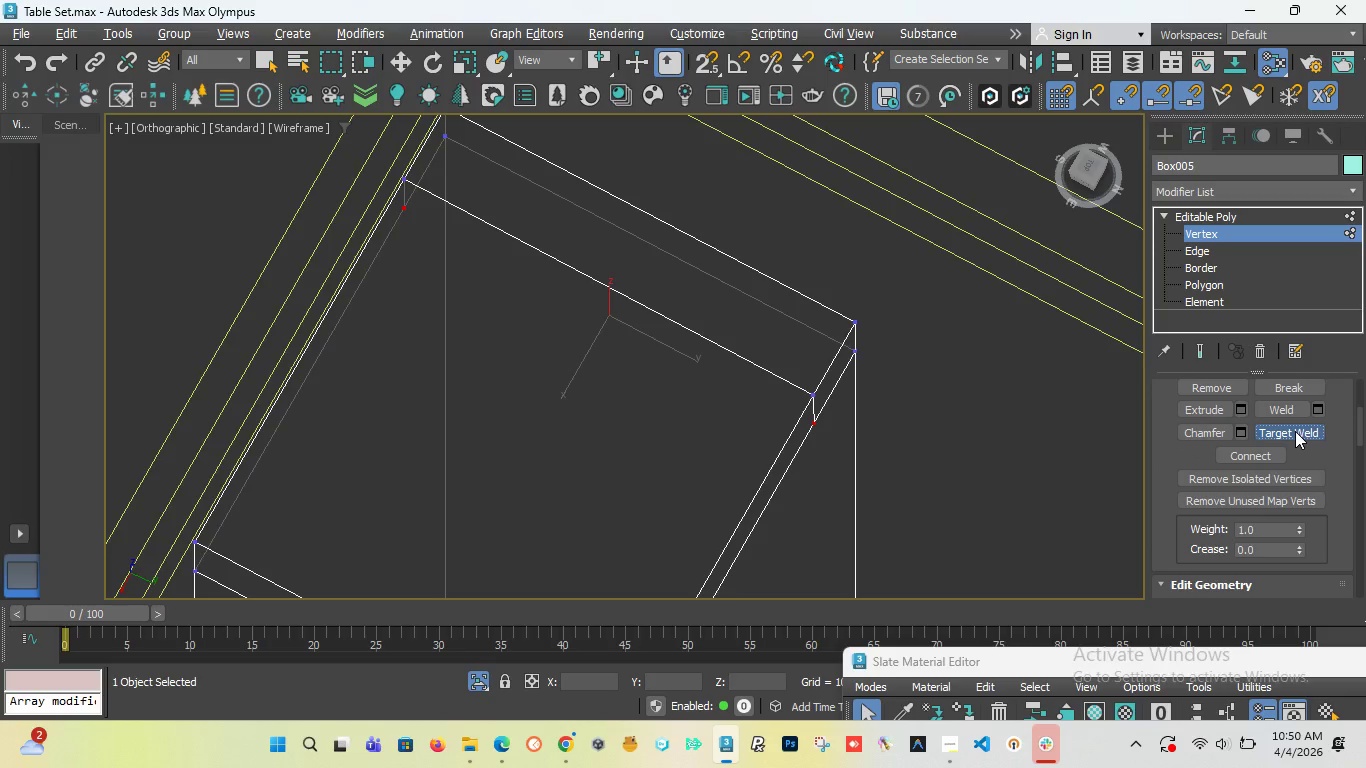 
left_click([1295, 431])
 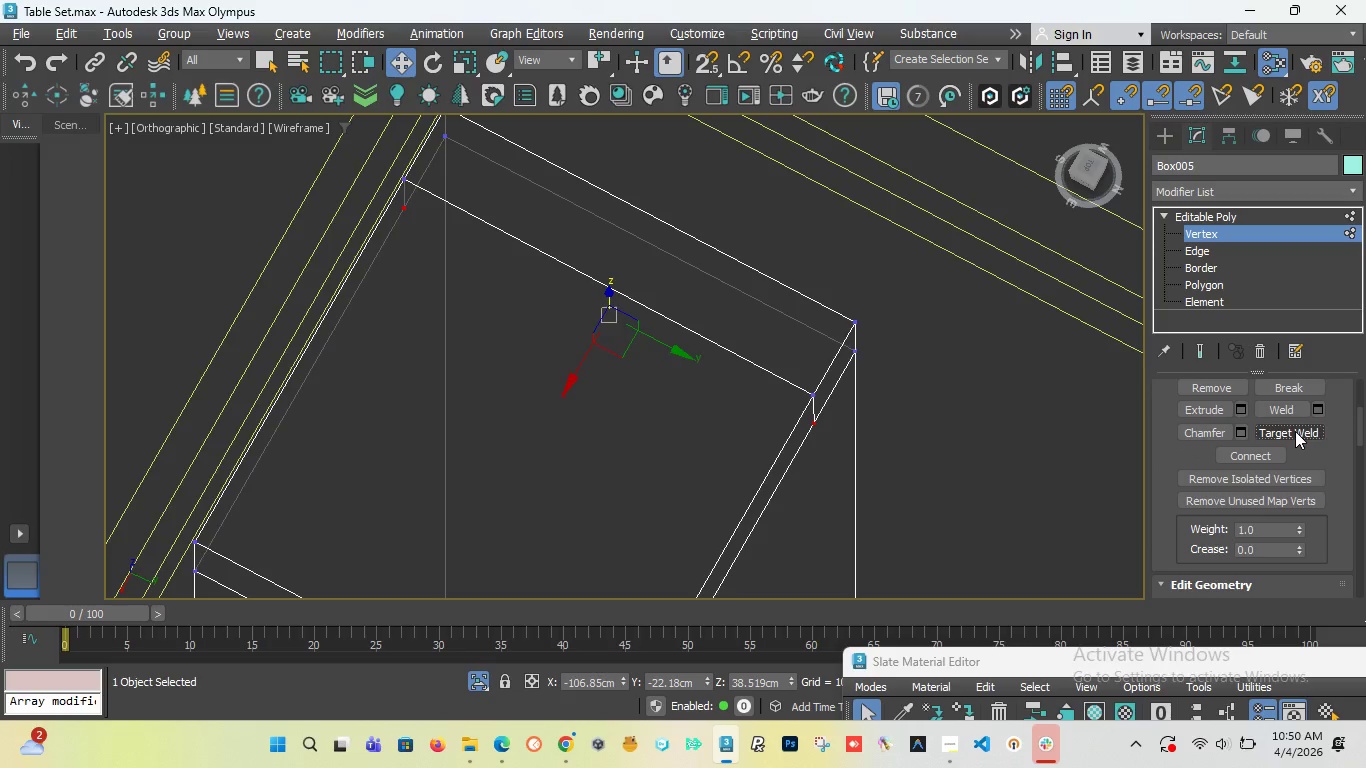 
left_click([1295, 431])
 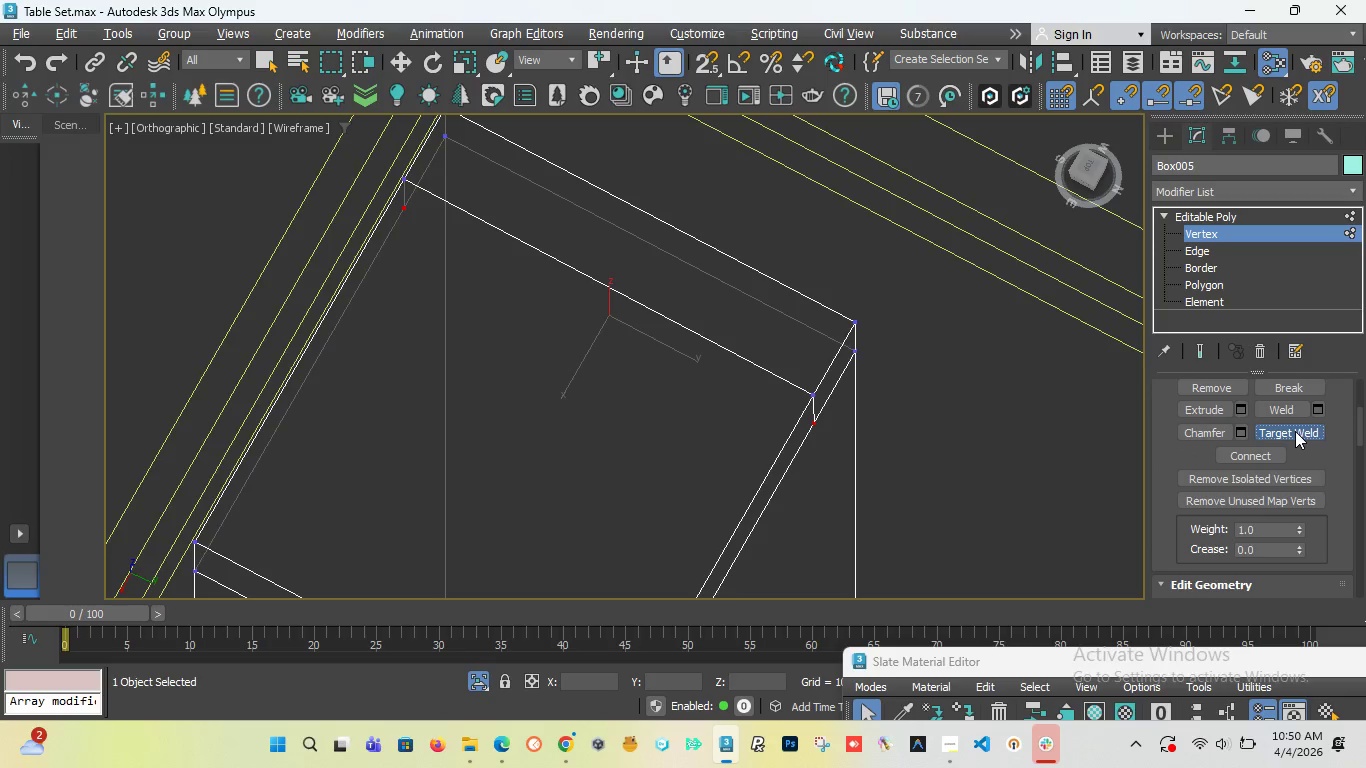 
left_click([1295, 431])
 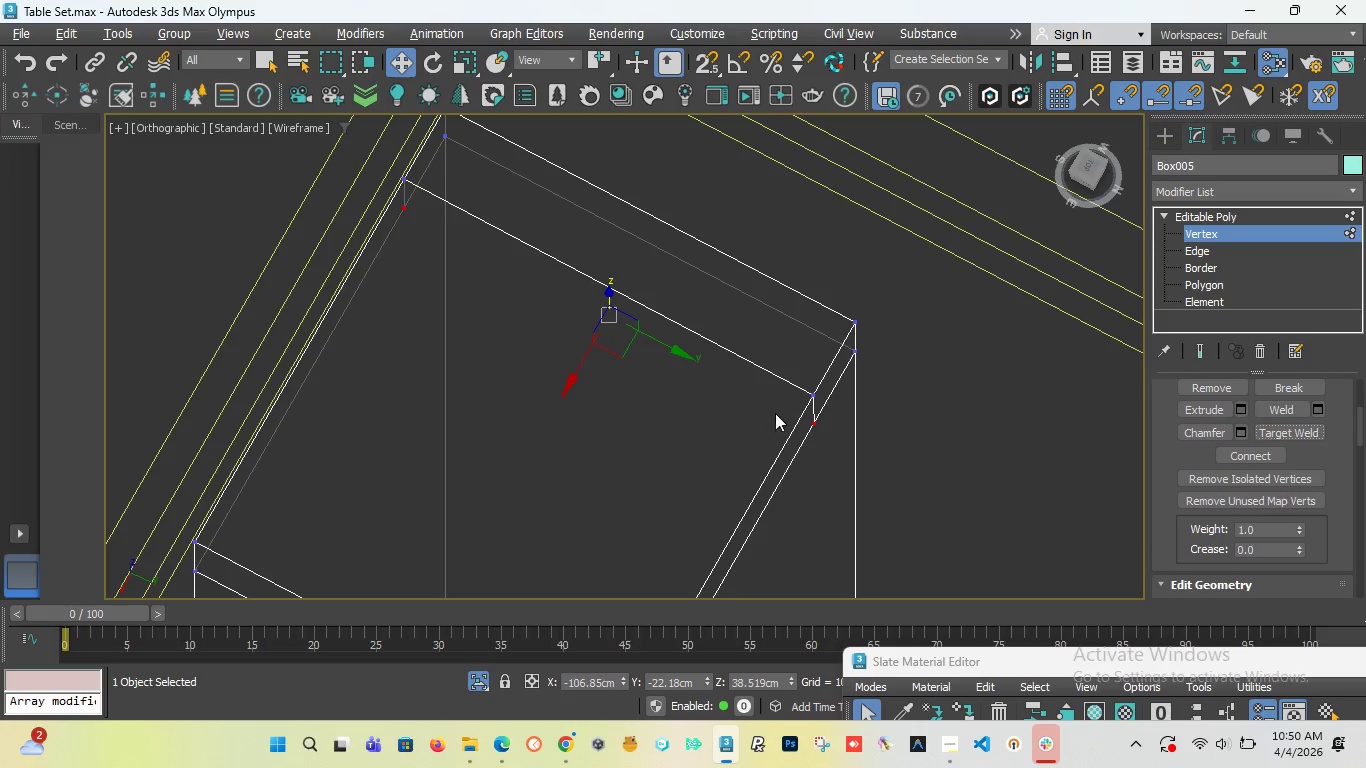 
scroll: coordinate [750, 375], scroll_direction: down, amount: 3.0
 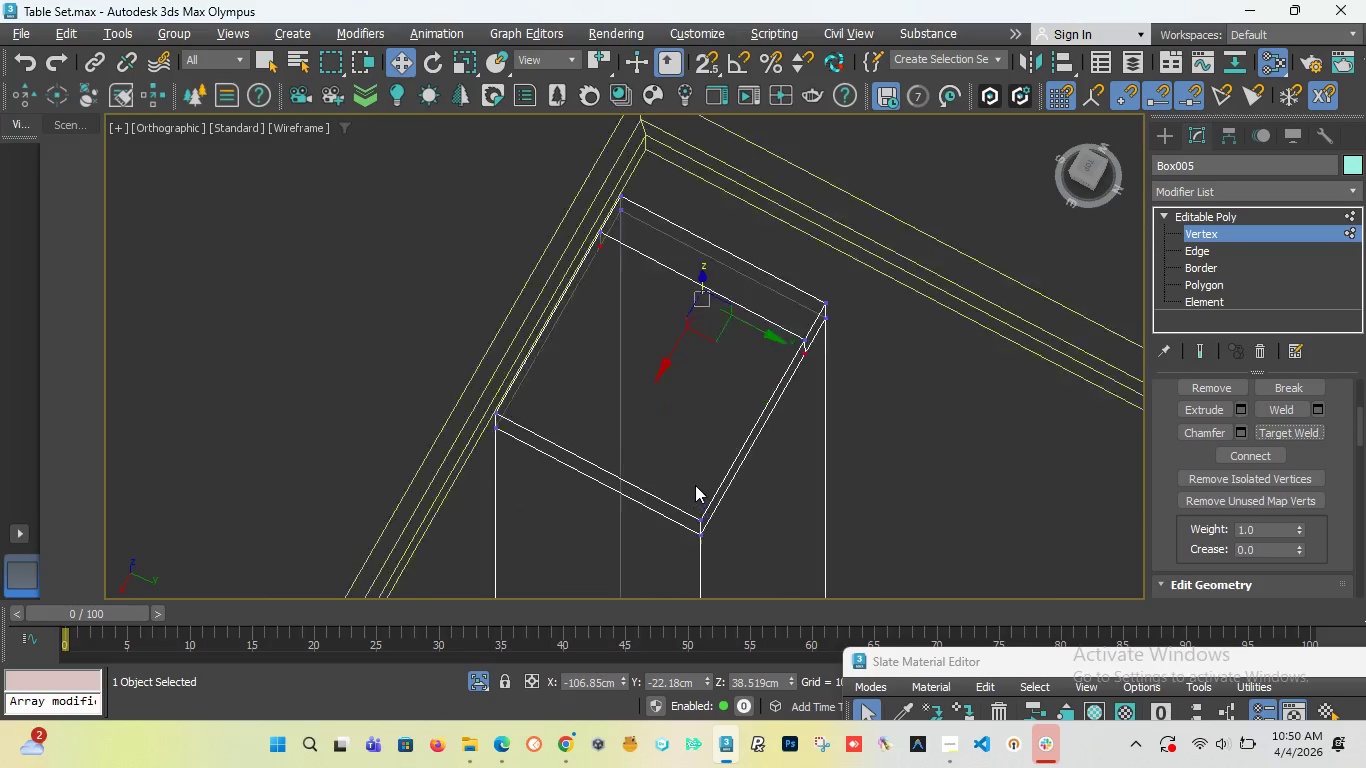 
scroll: coordinate [688, 506], scroll_direction: up, amount: 3.0
 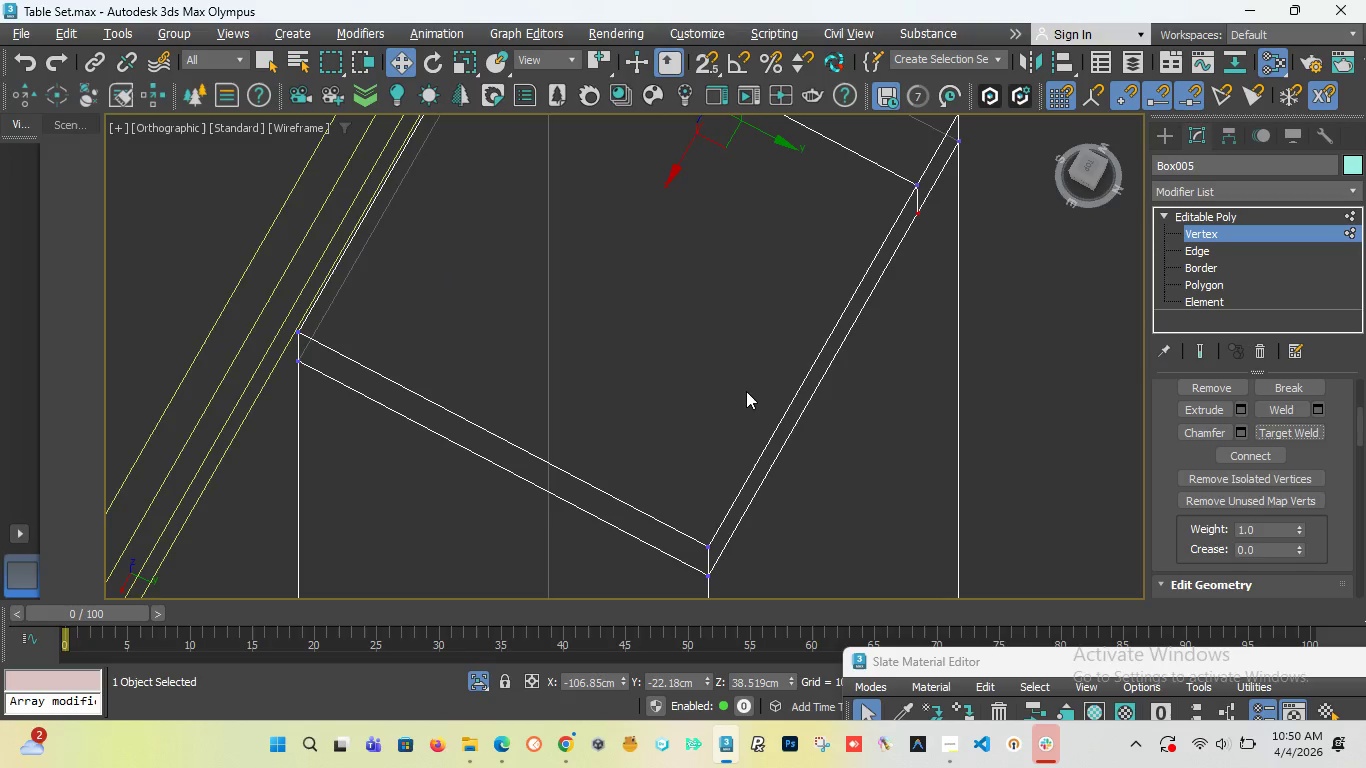 
scroll: coordinate [888, 296], scroll_direction: down, amount: 2.0
 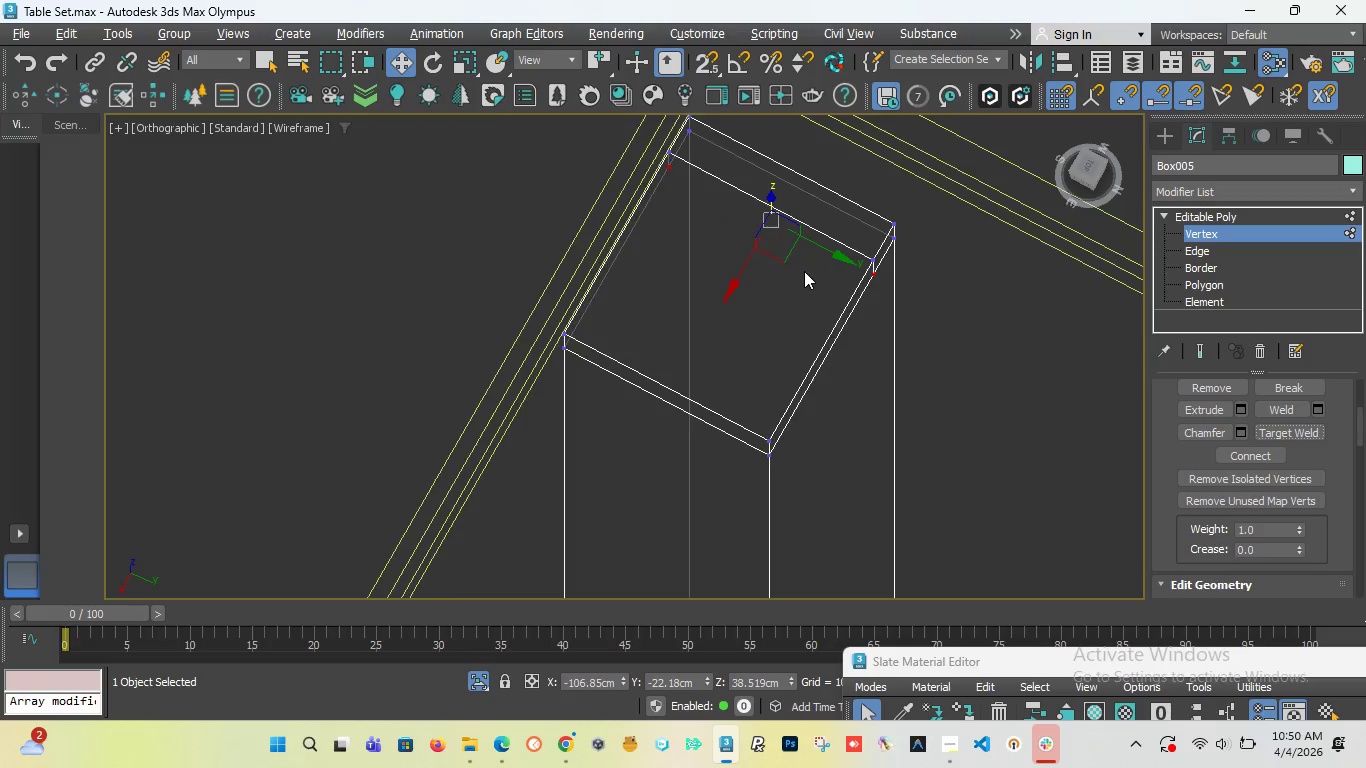 
scroll: coordinate [804, 271], scroll_direction: up, amount: 1.0
 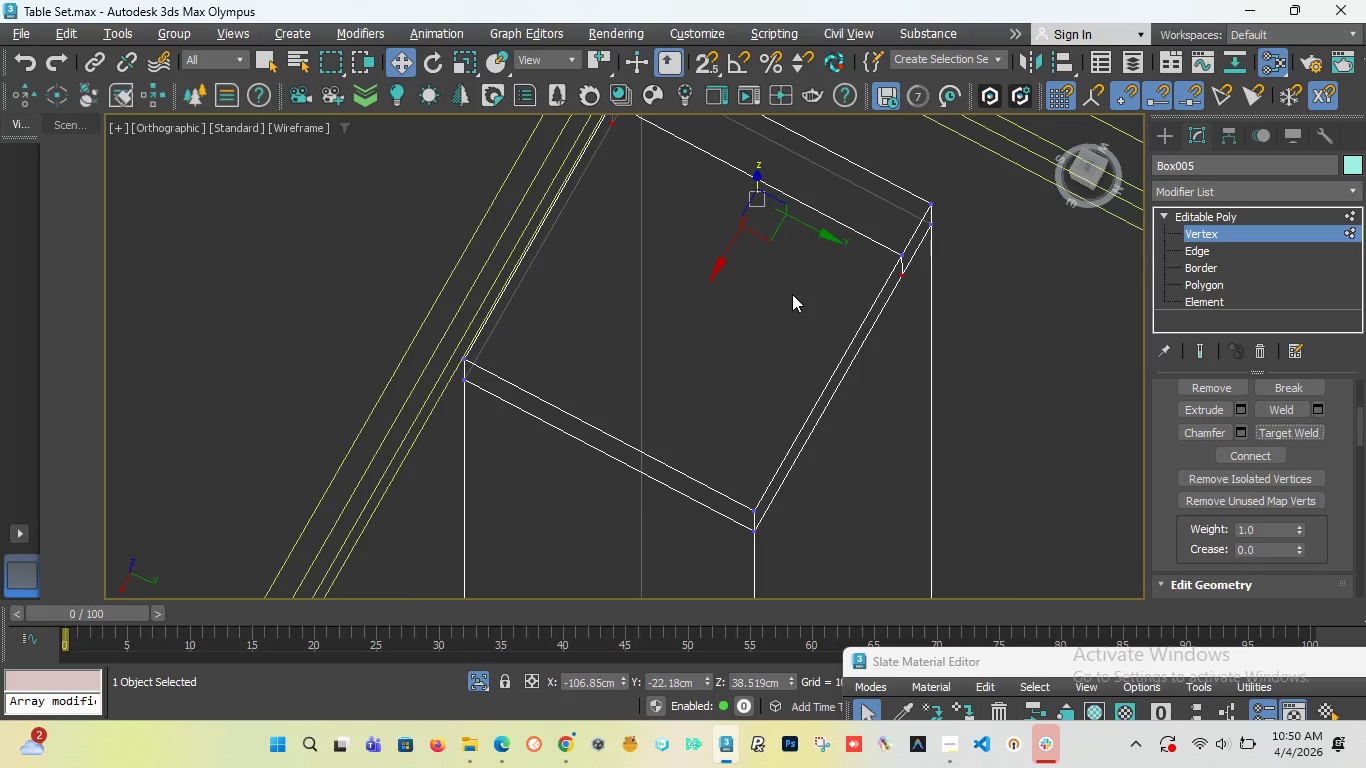 
scroll: coordinate [792, 294], scroll_direction: down, amount: 1.0
 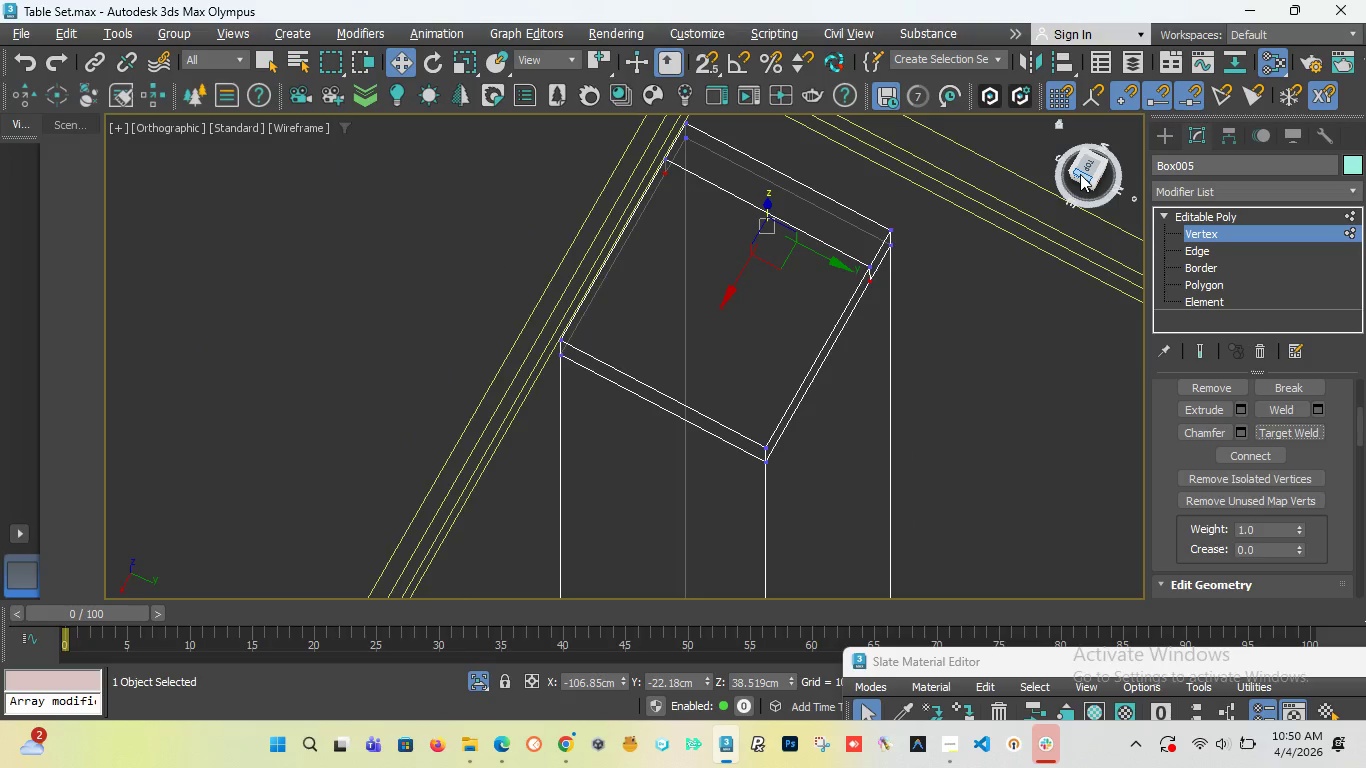 
left_click_drag(start_coordinate=[1080, 174], to_coordinate=[214, 132])
 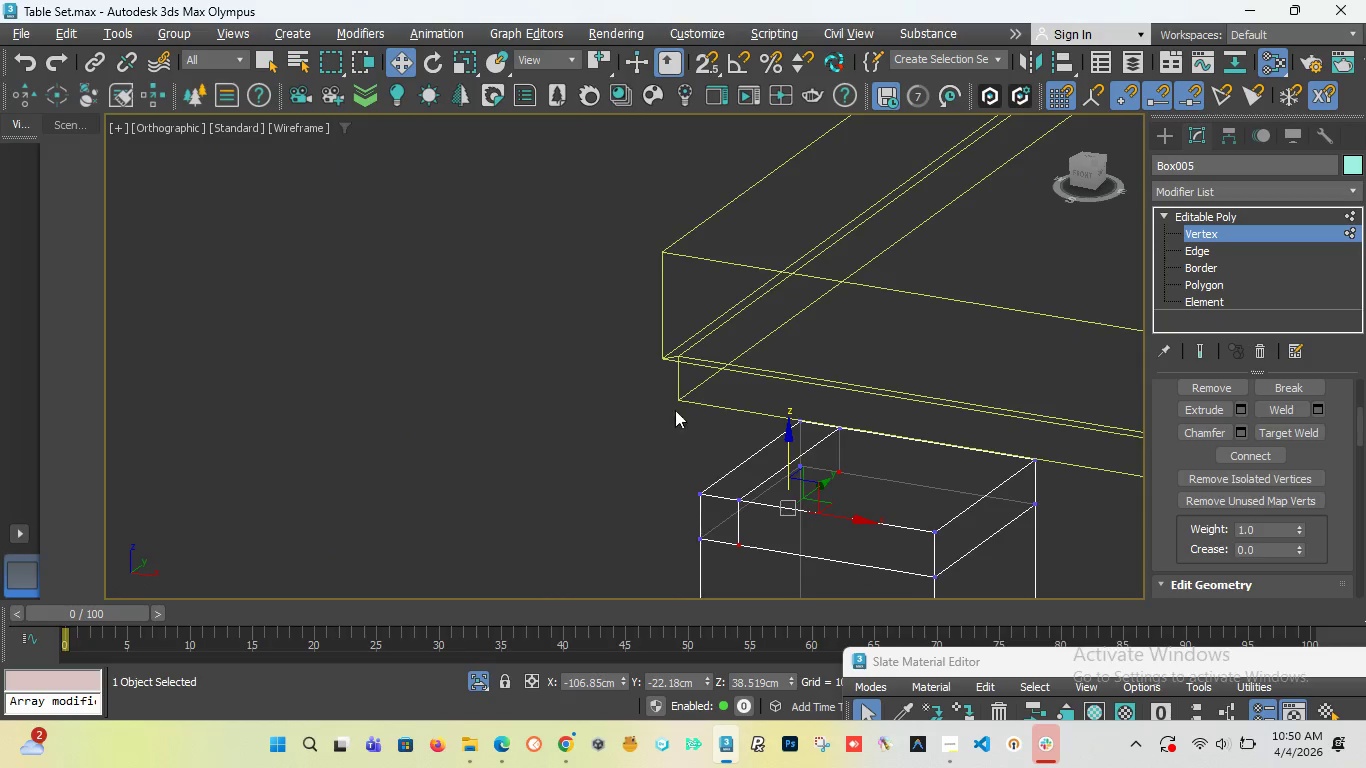 
scroll: coordinate [607, 437], scroll_direction: up, amount: 2.0
 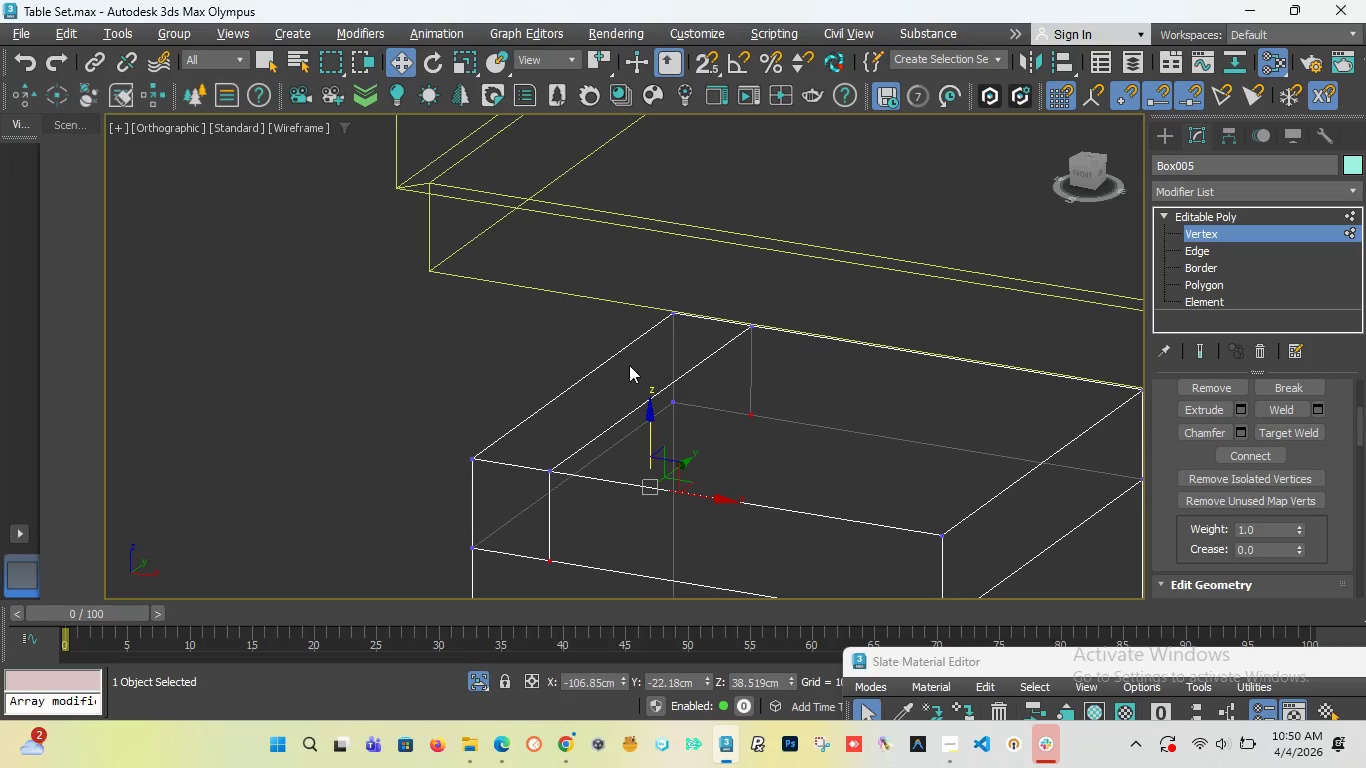 
key(Shift+ShiftLeft)
 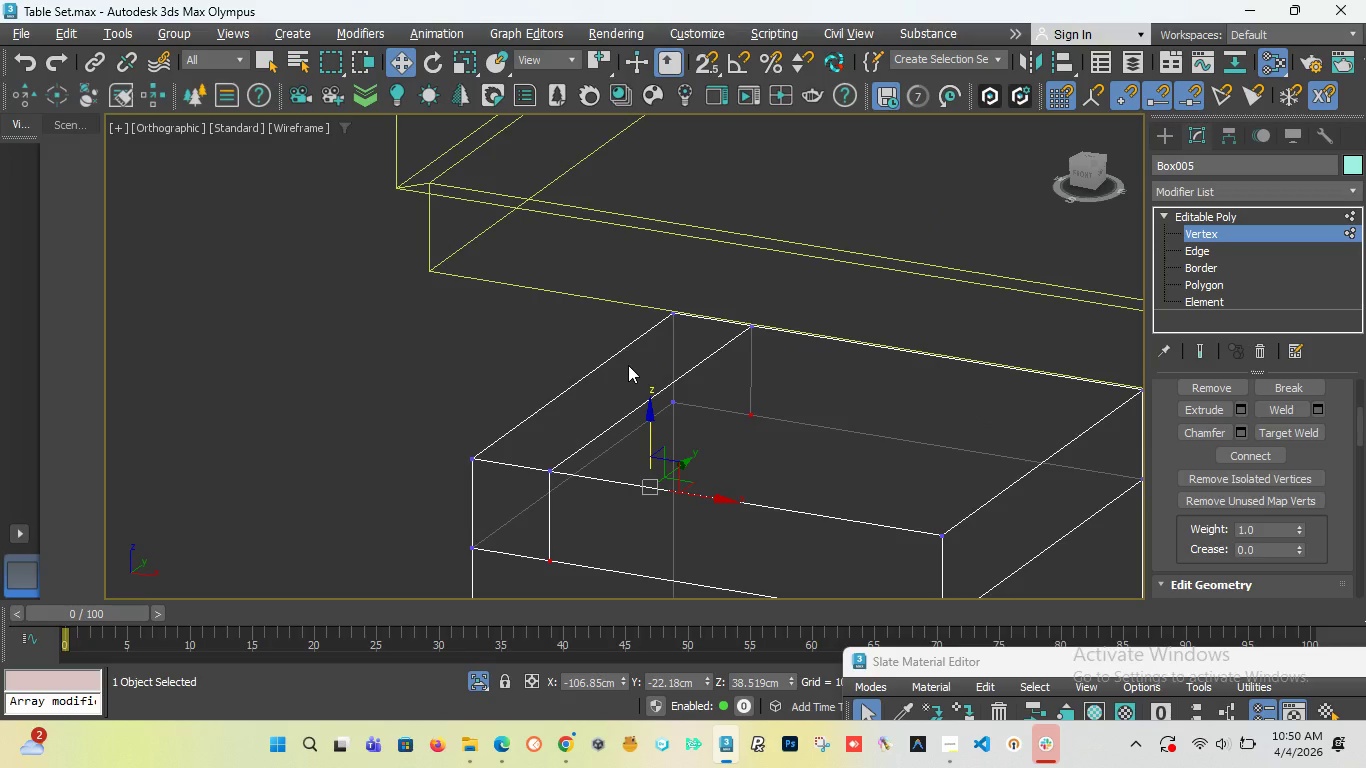 
key(F2)
 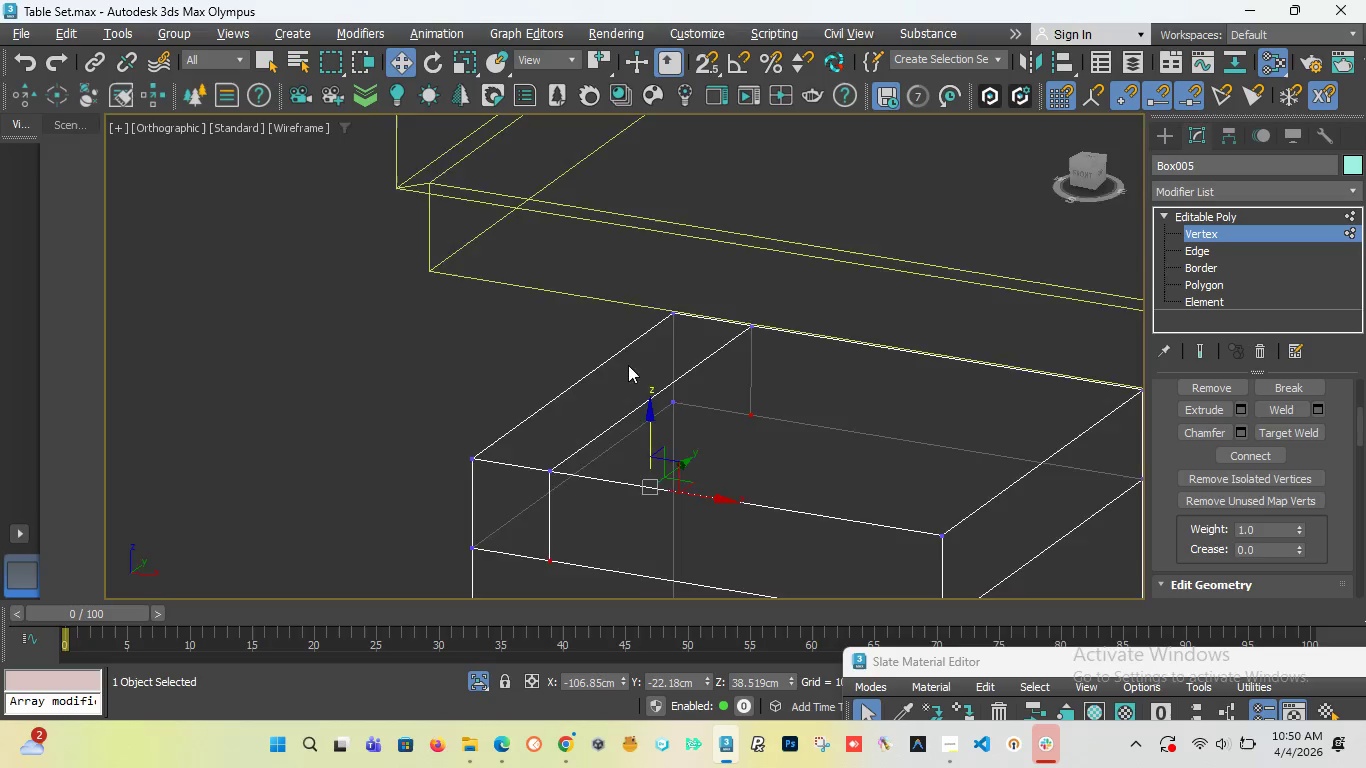 
key(F3)
 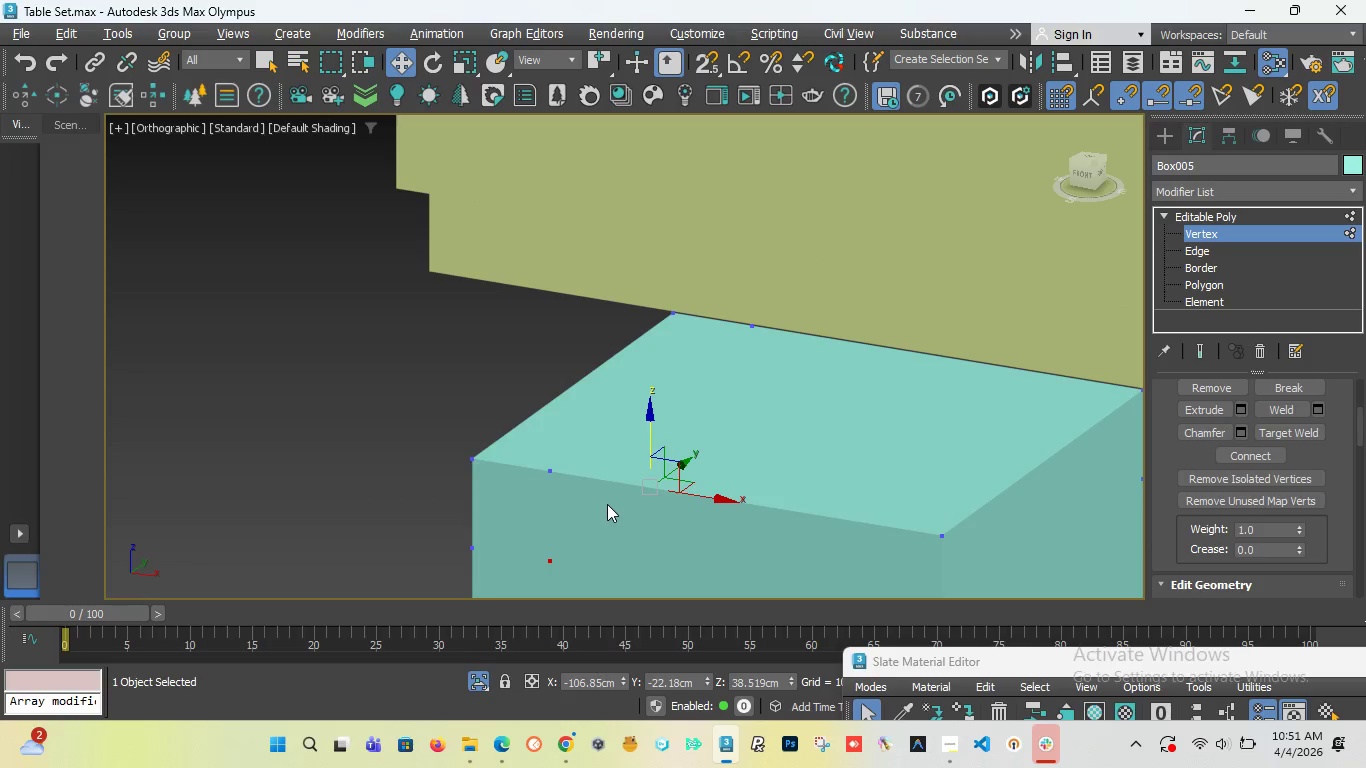 
wait(6.05)
 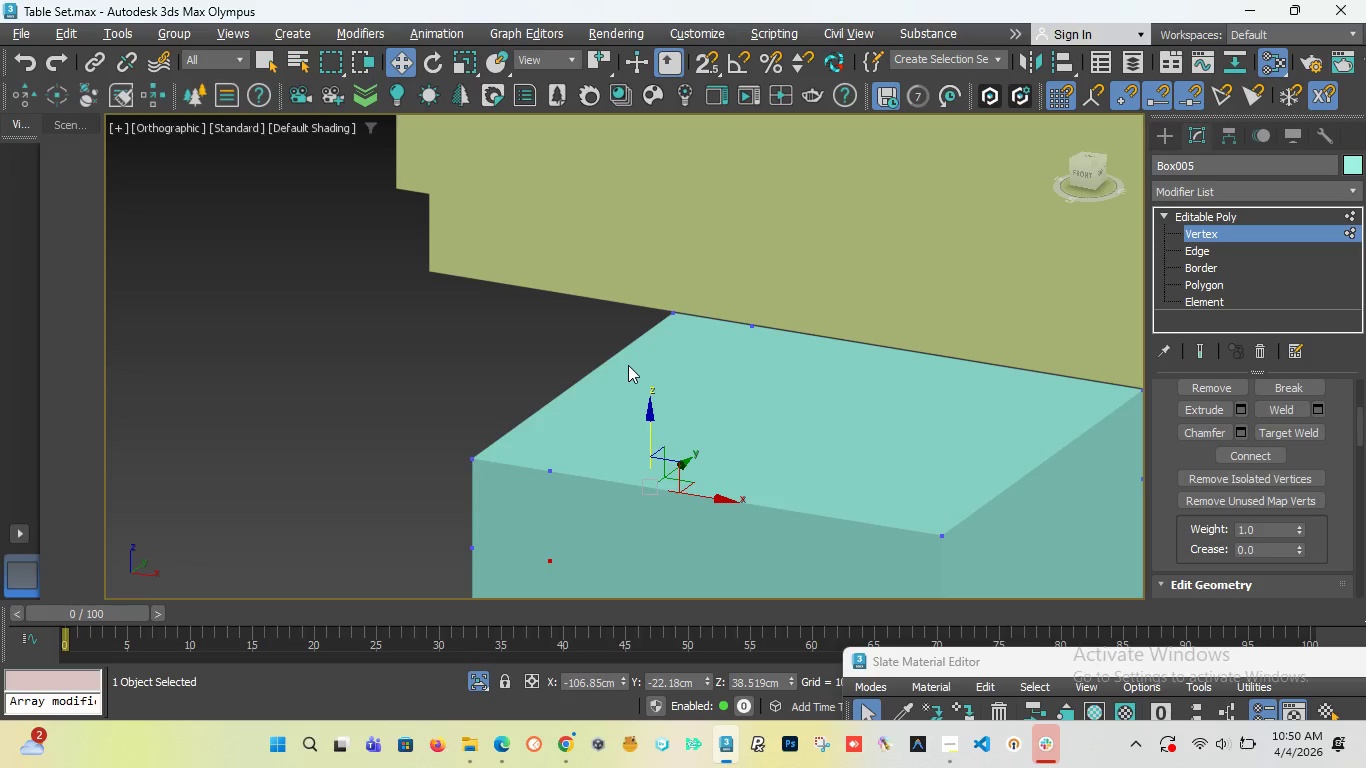 
key(Control+Z)
 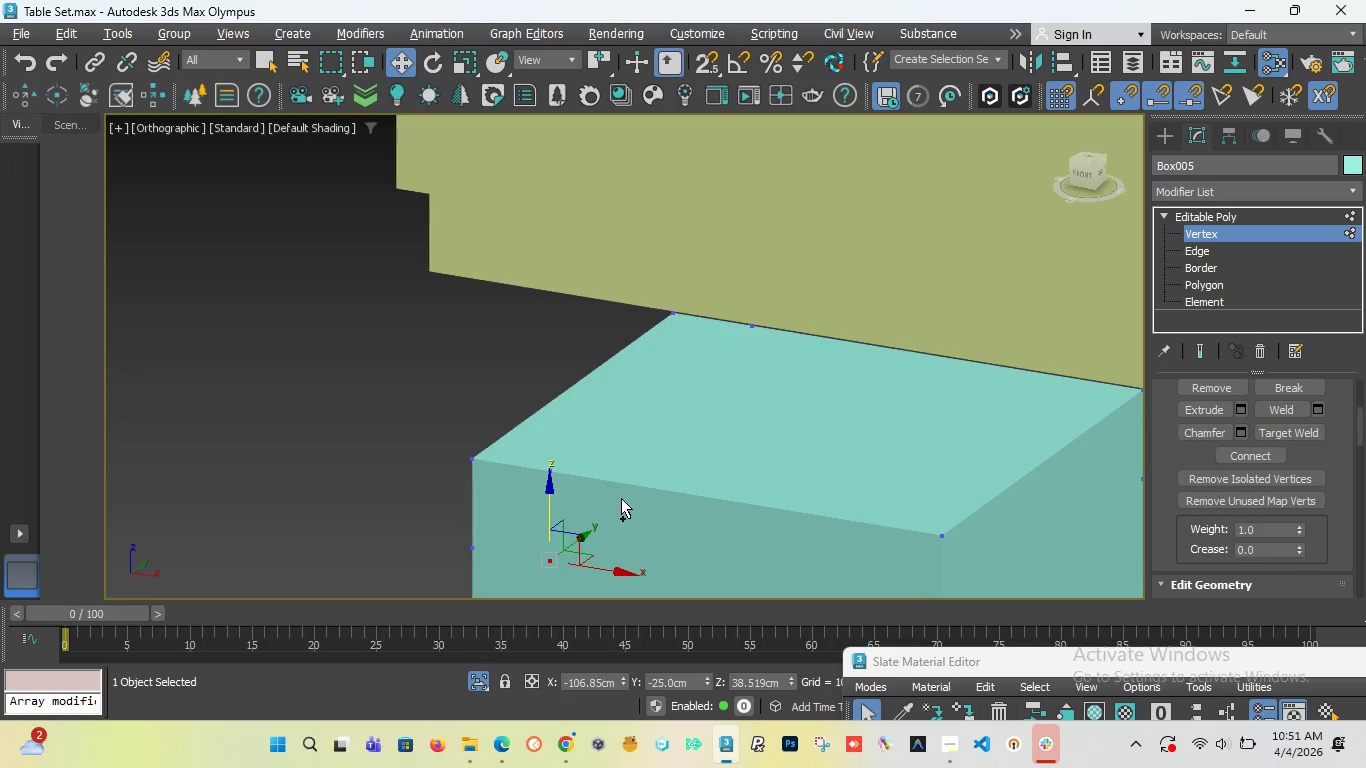 
key(Control+Z)
 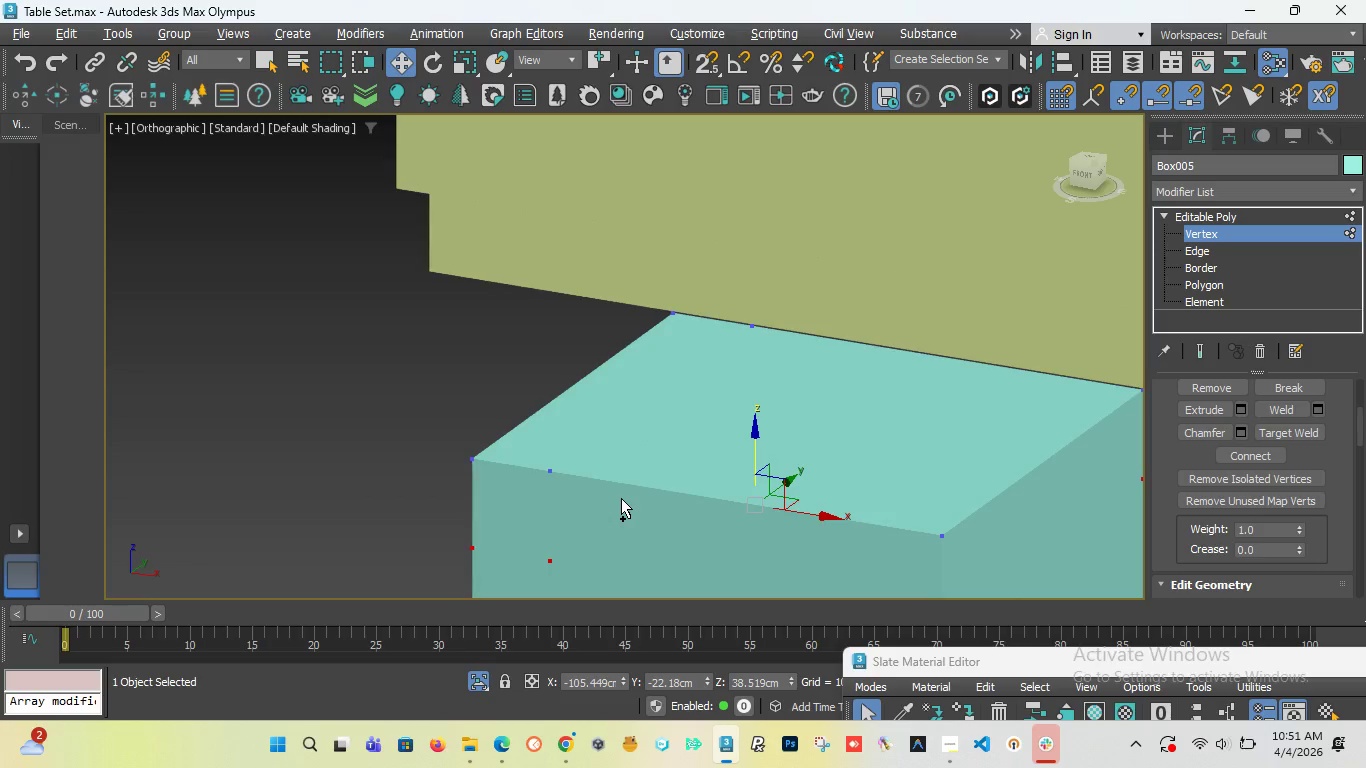 
key(Control+Z)
 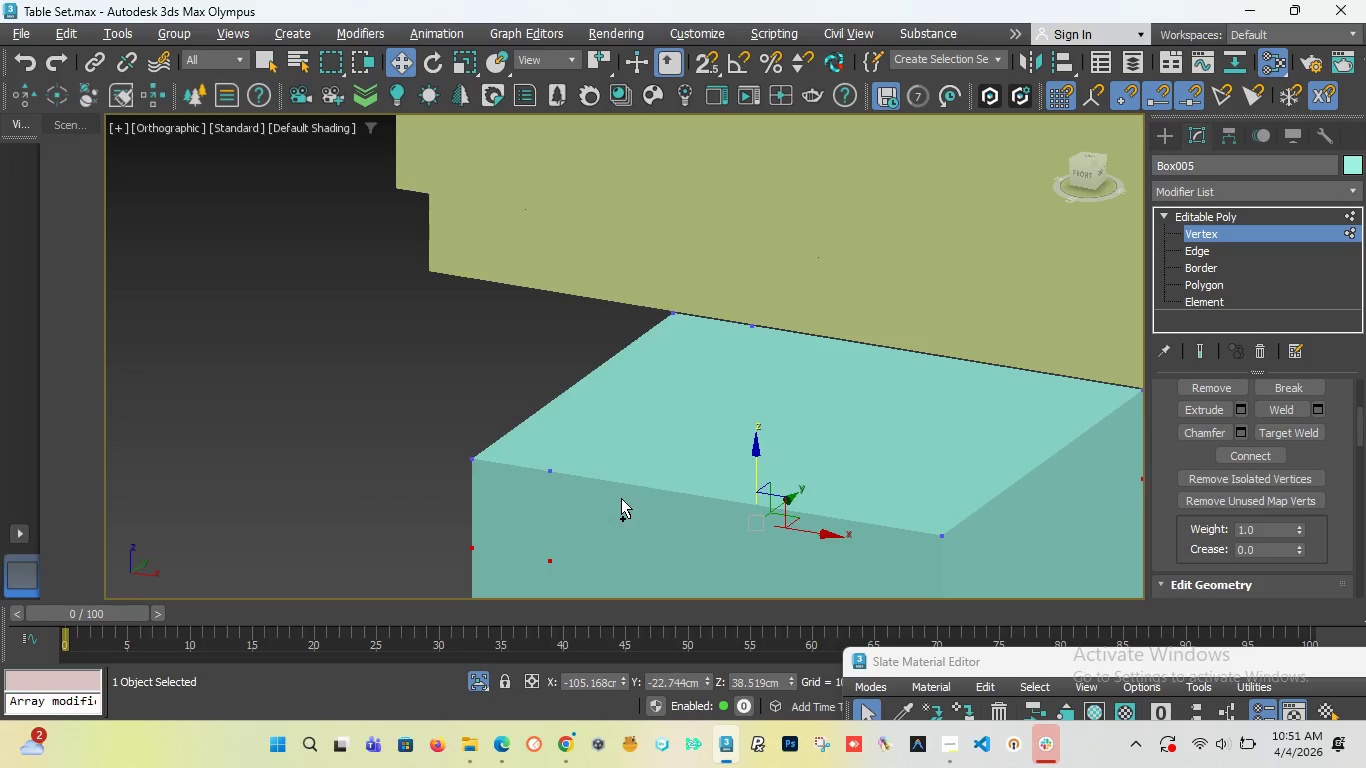 
key(Control+Z)
 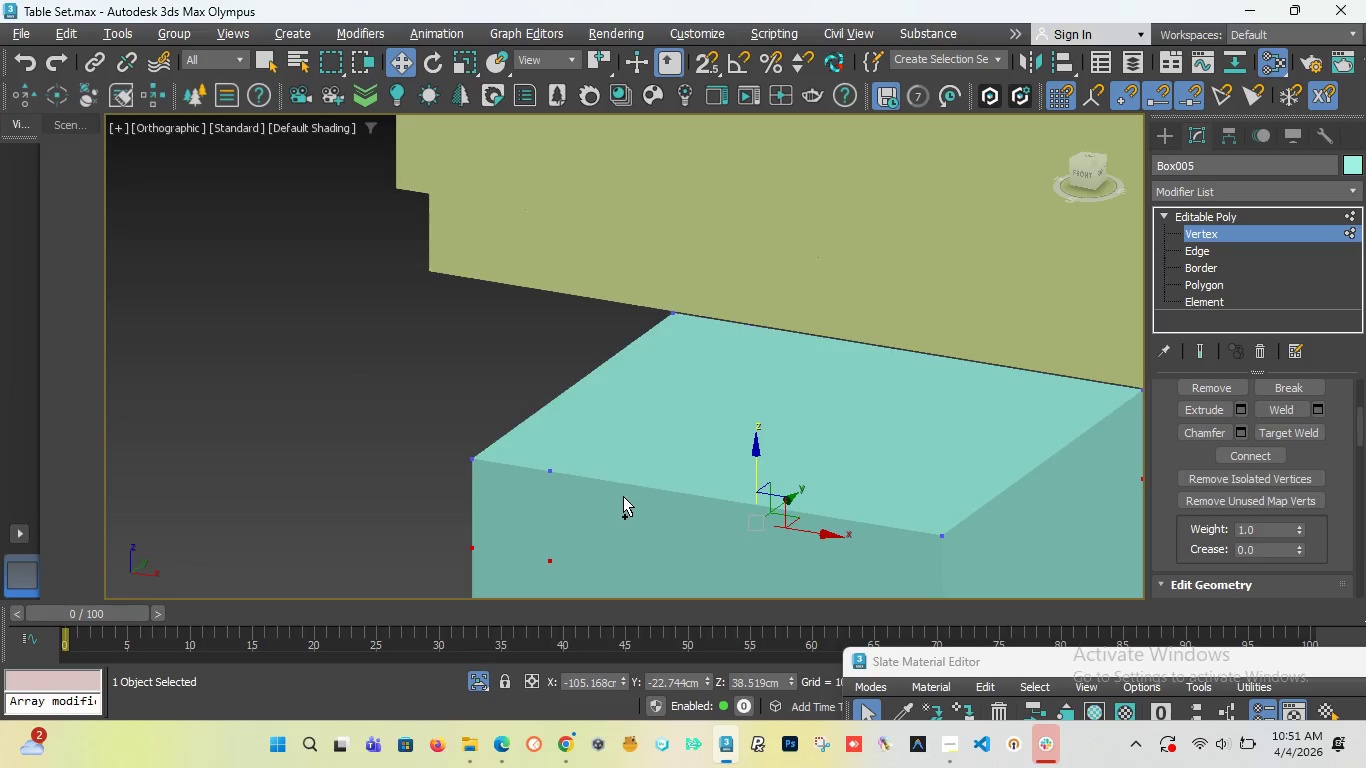 
key(Control+Z)
 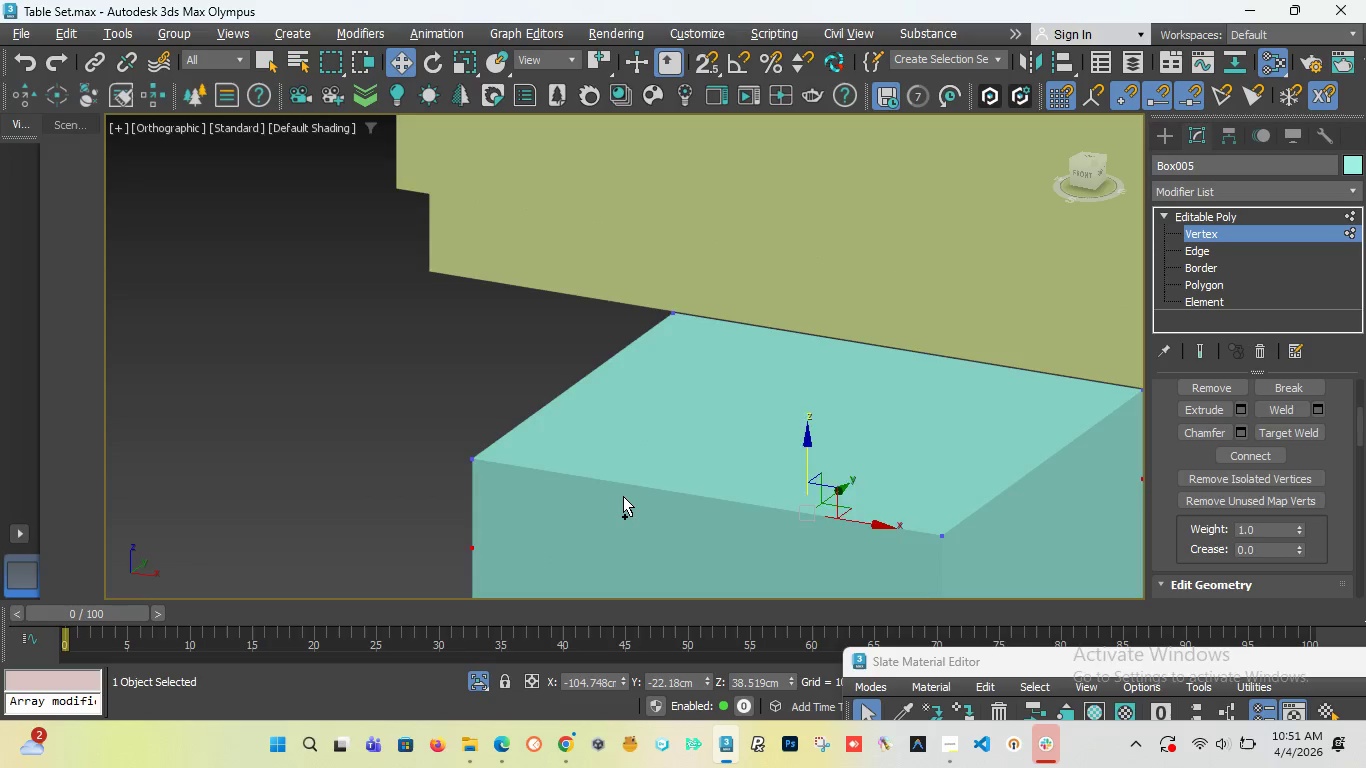 
key(Control+Z)
 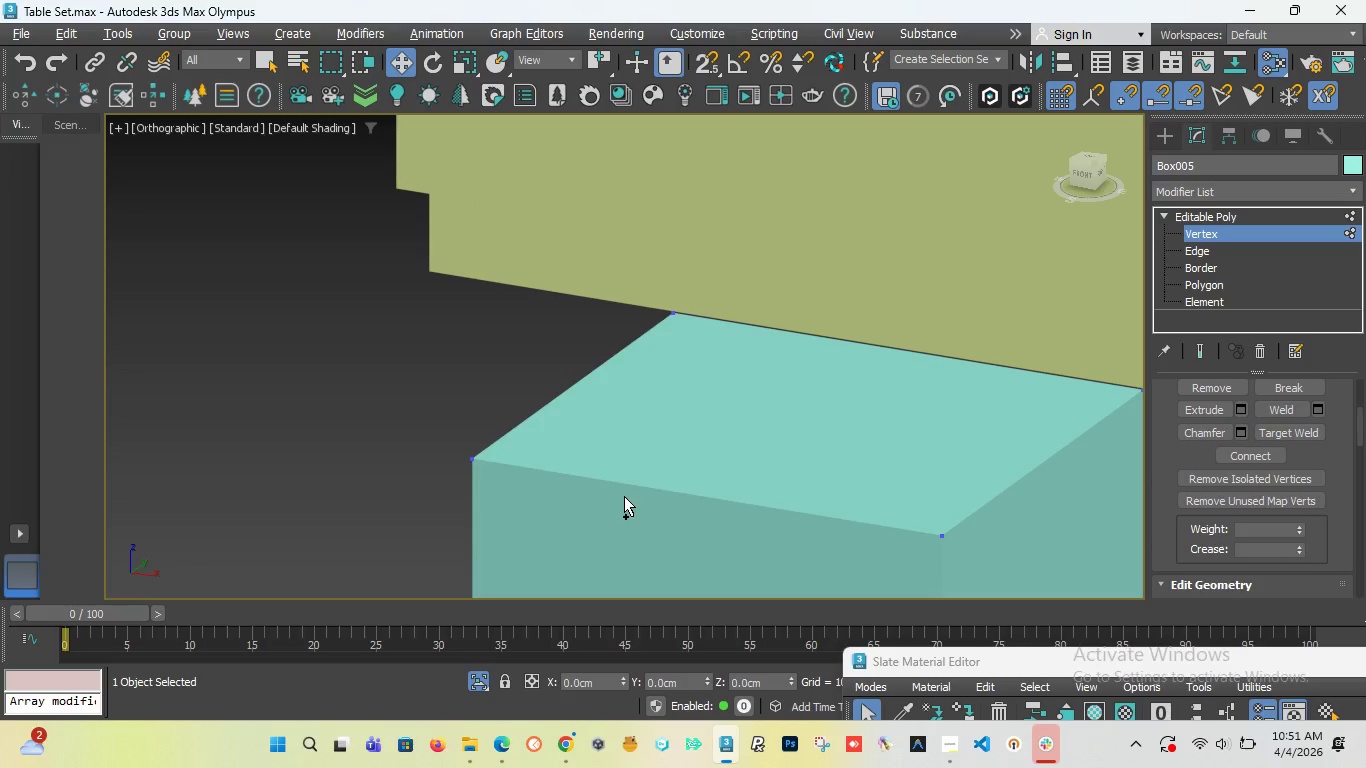 
scroll: coordinate [625, 496], scroll_direction: down, amount: 1.0
 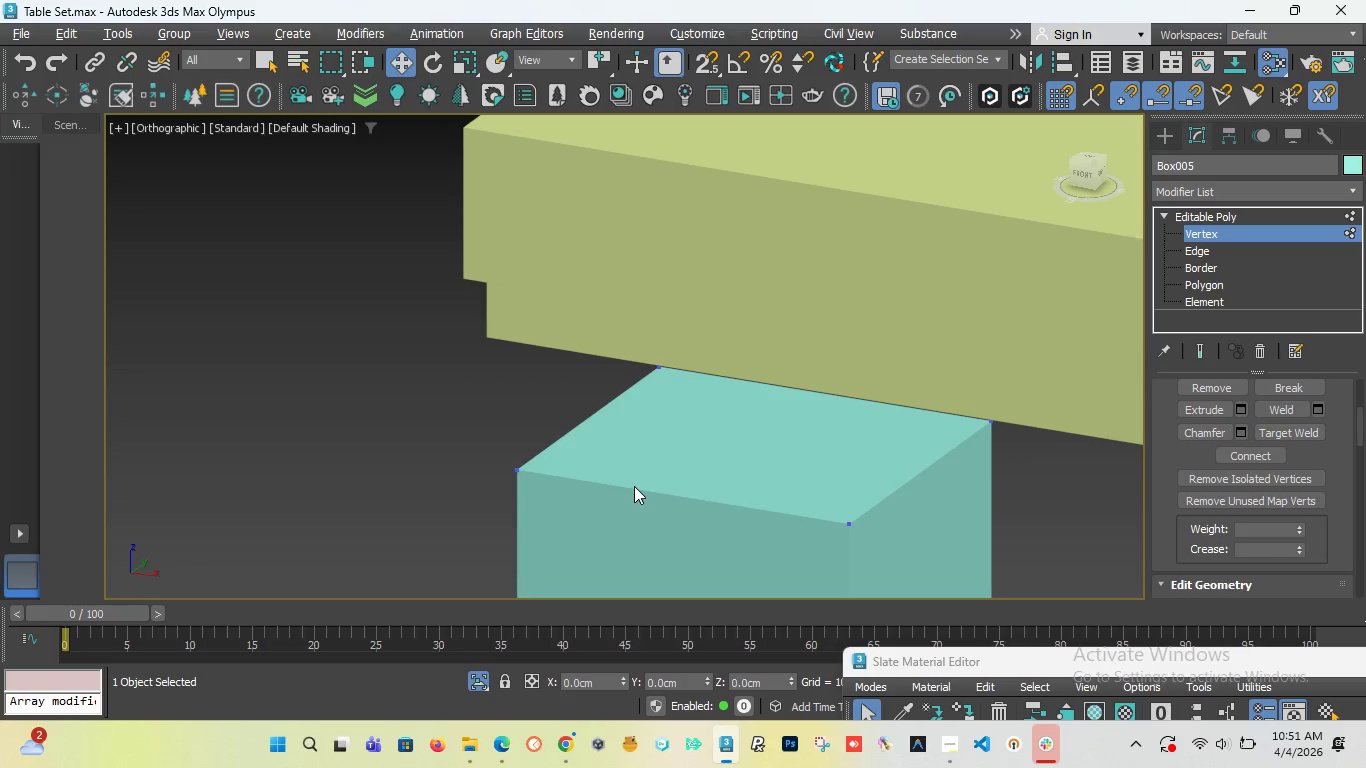 
key(F2)
 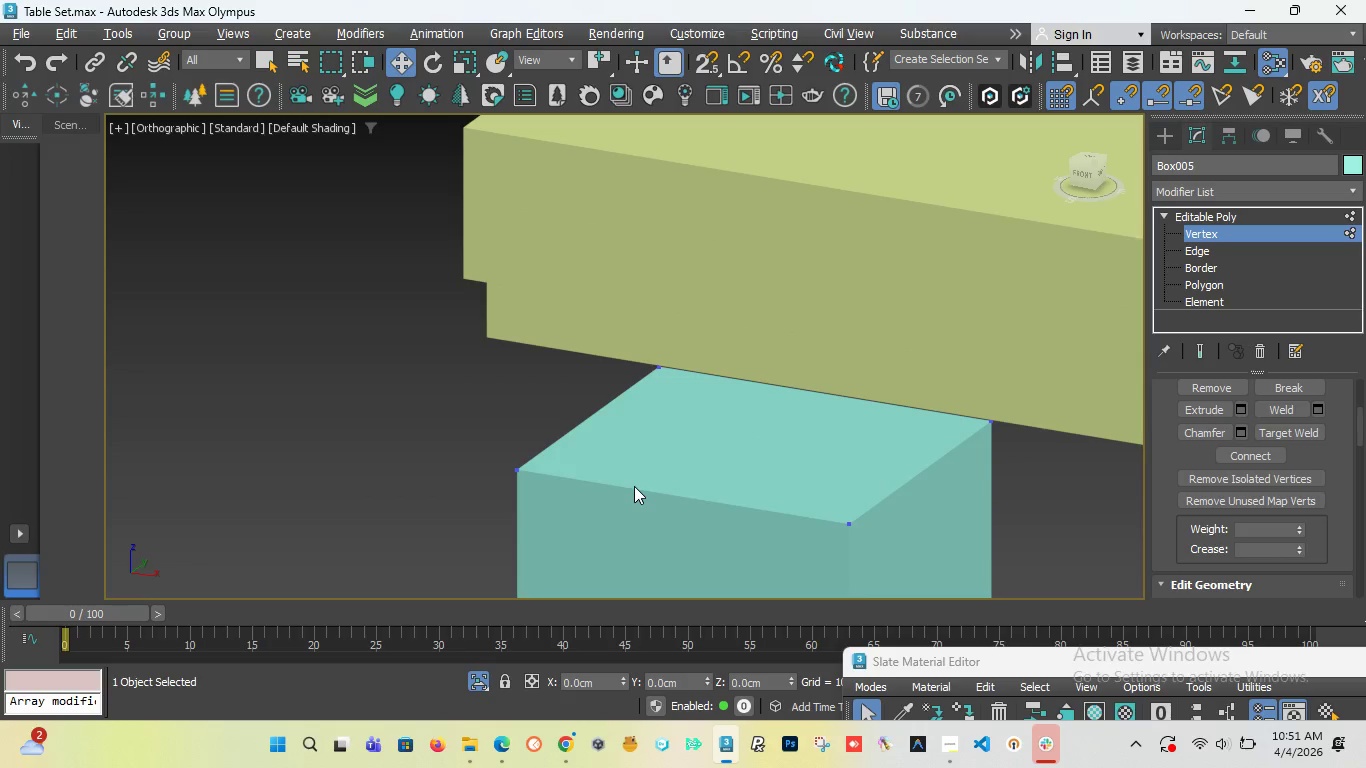 
key(Unknown)
 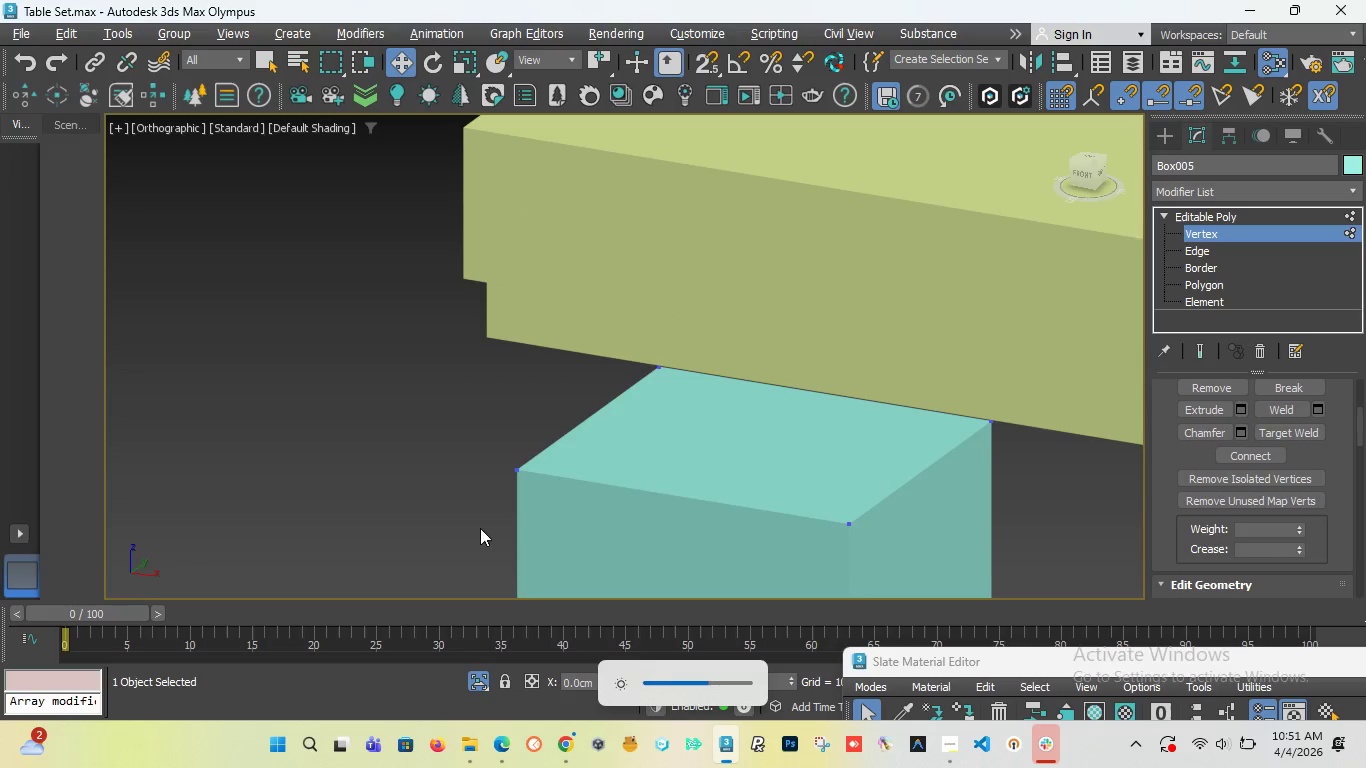 
left_click([400, 454])
 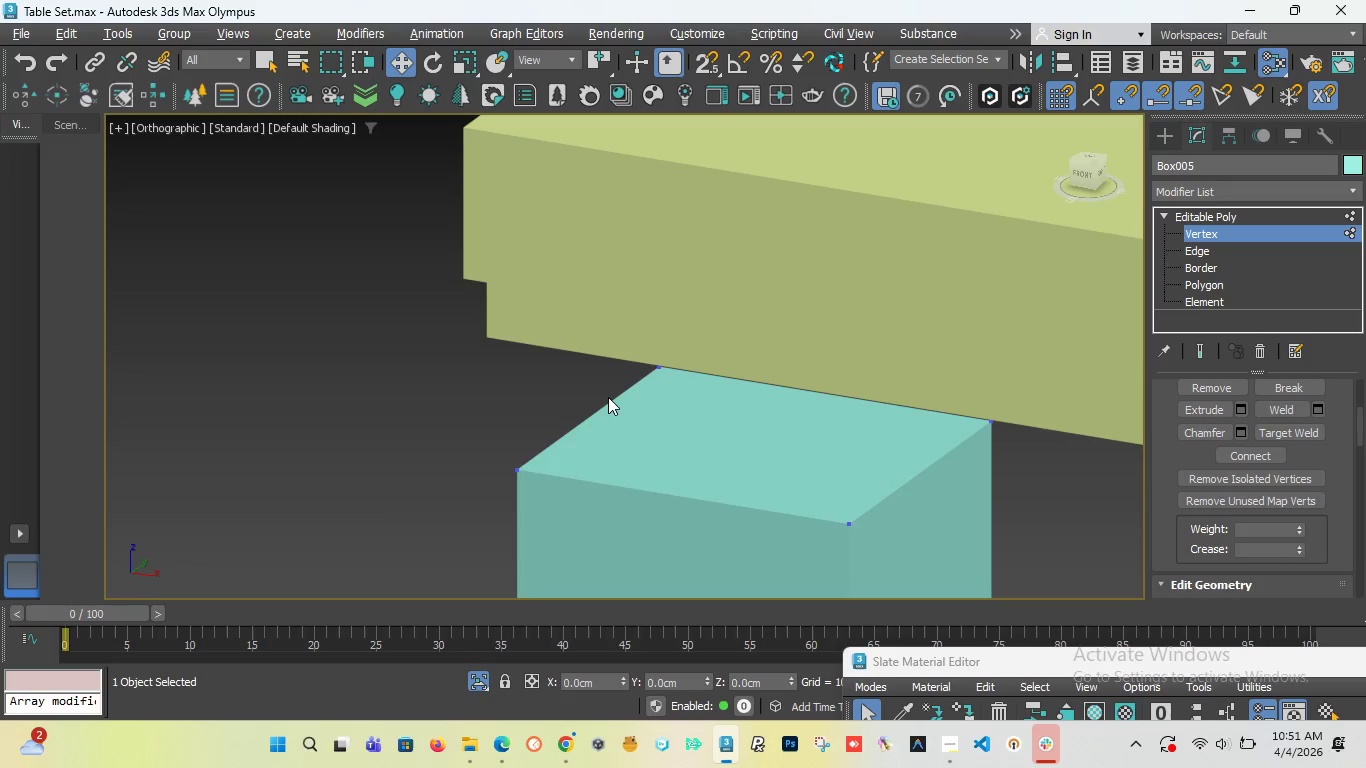 
key(F2)
 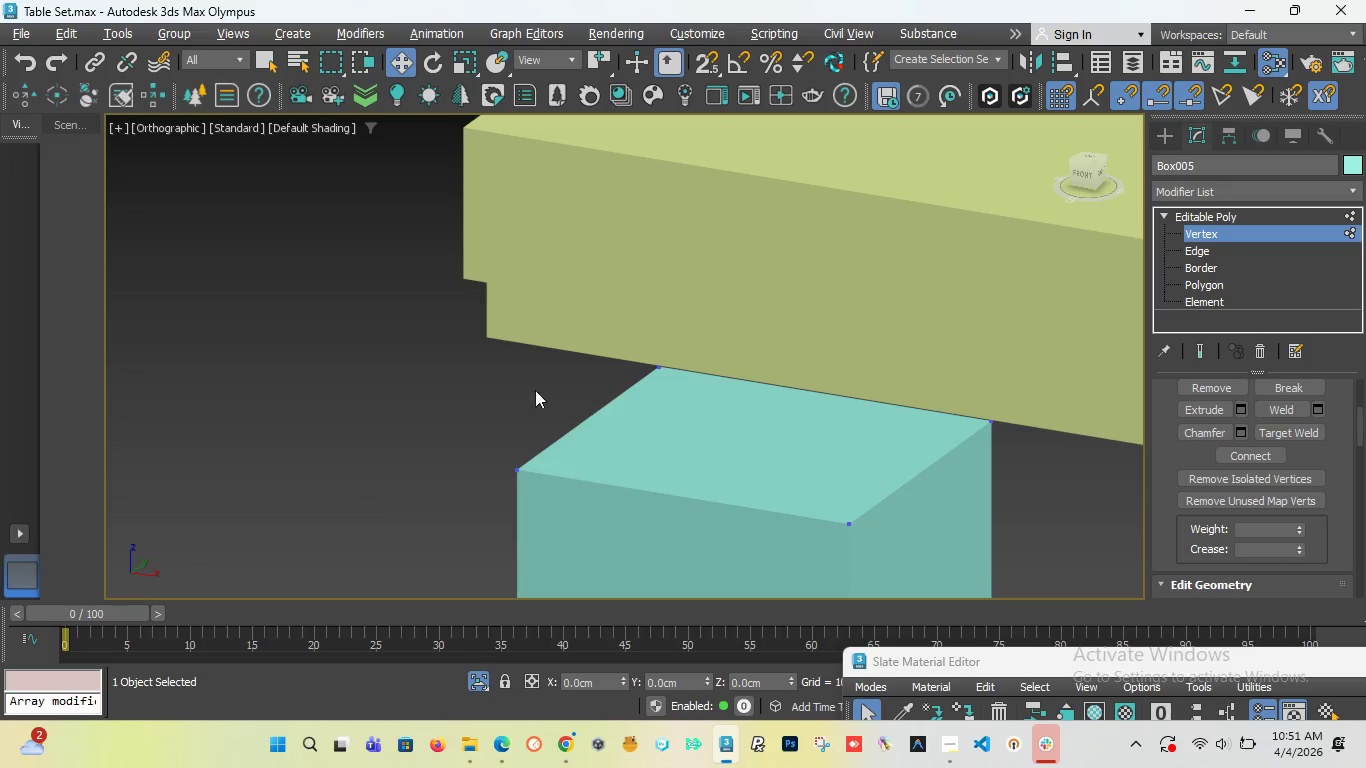 
left_click([509, 377])
 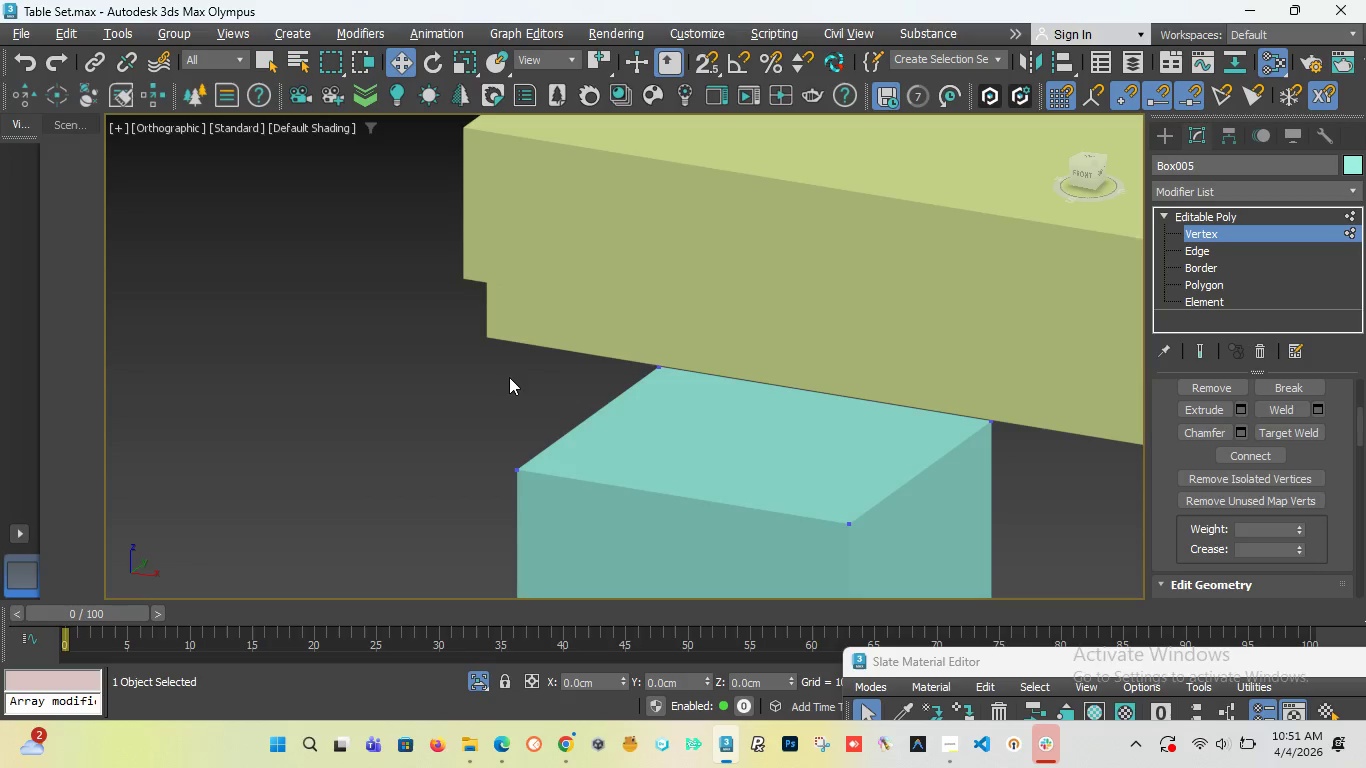 
key(F2)
 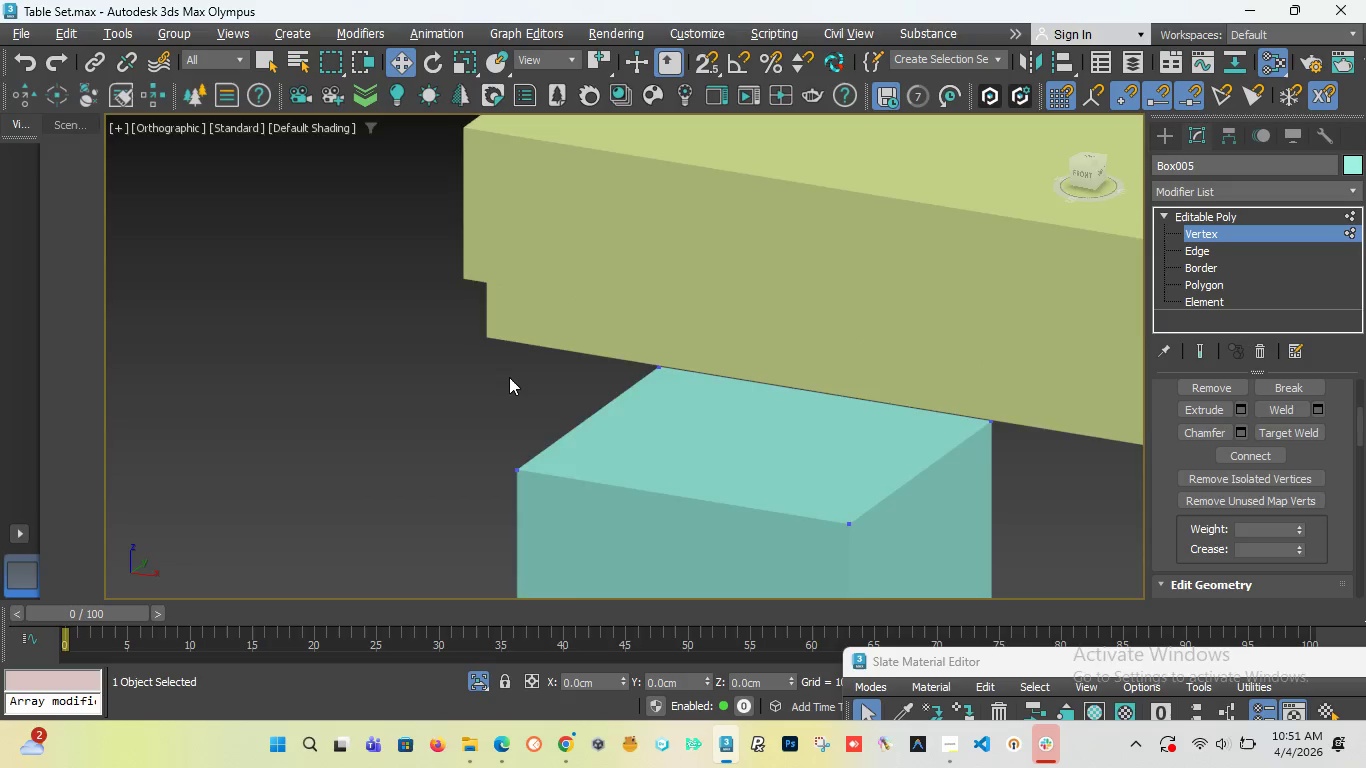 
key(F3)
 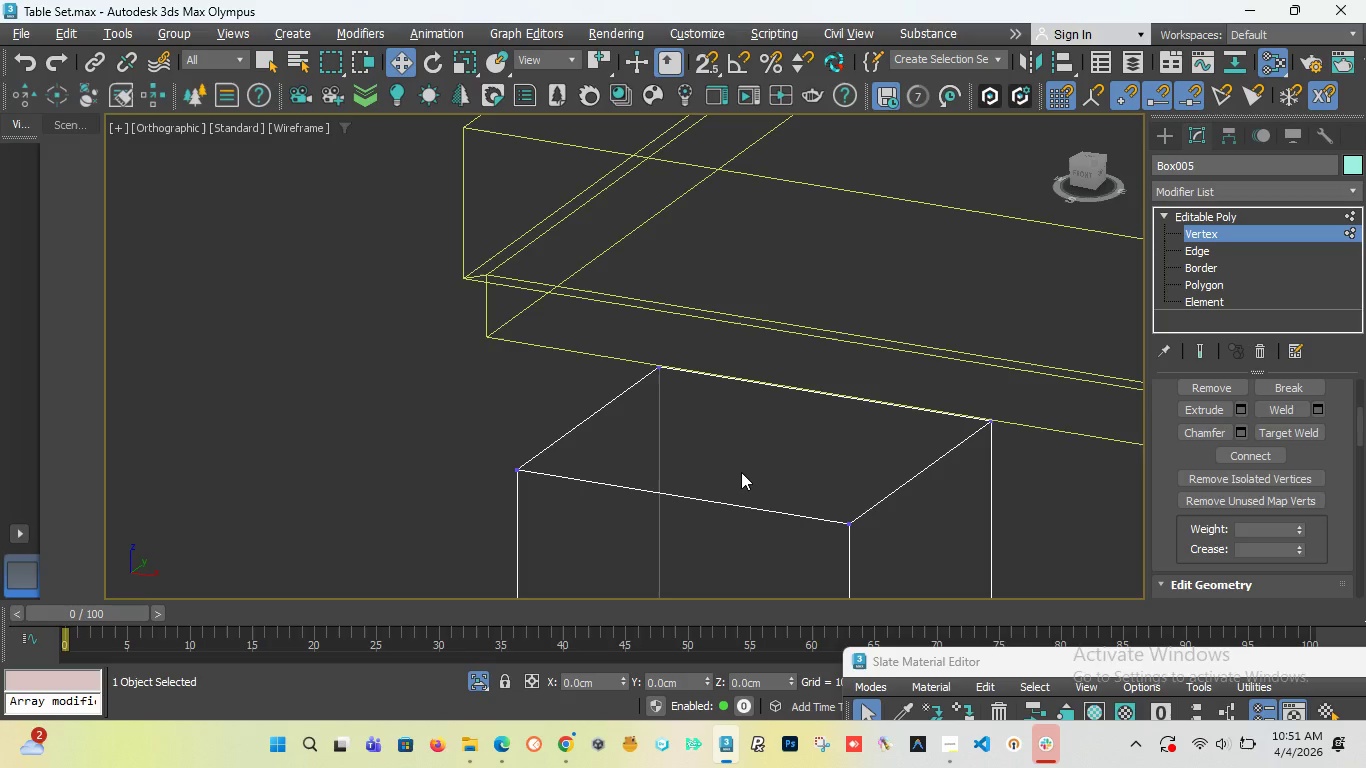 
key(F)
 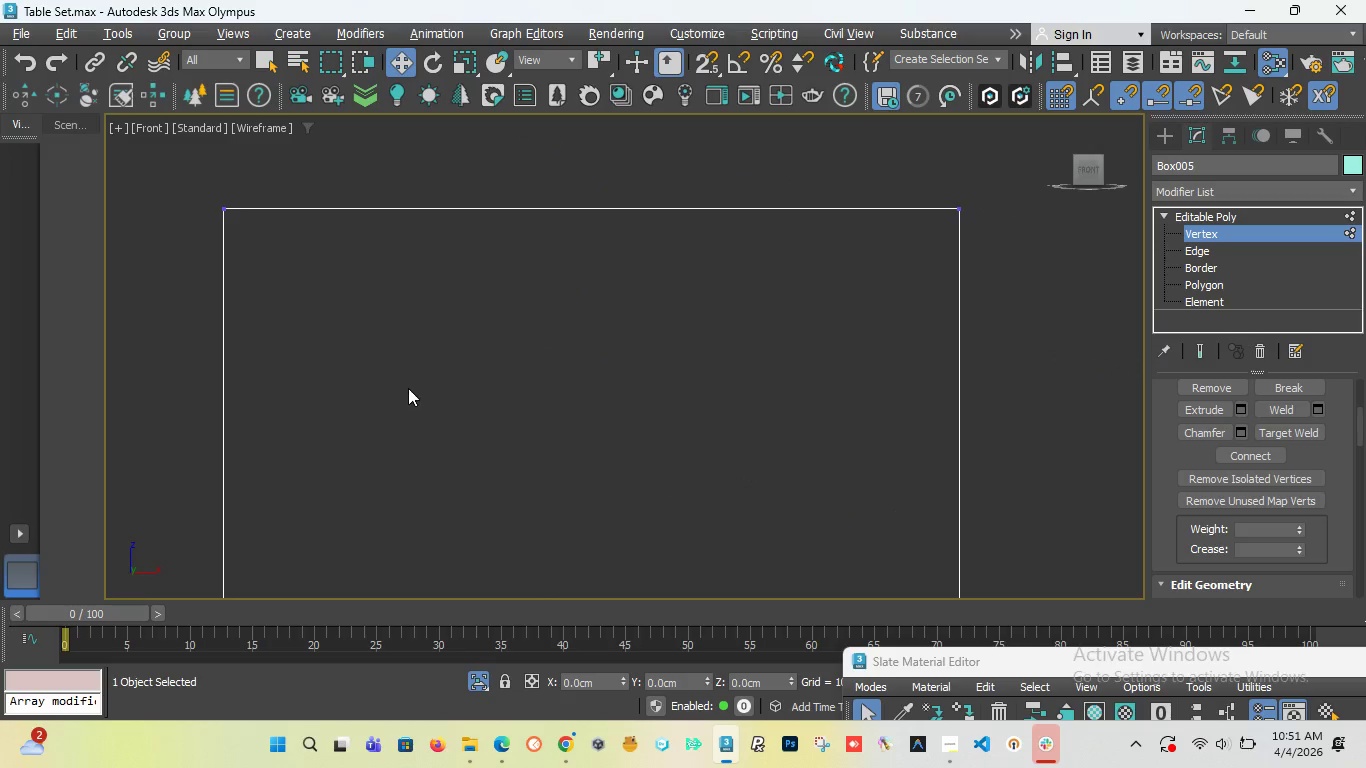 
scroll: coordinate [408, 397], scroll_direction: down, amount: 6.0
 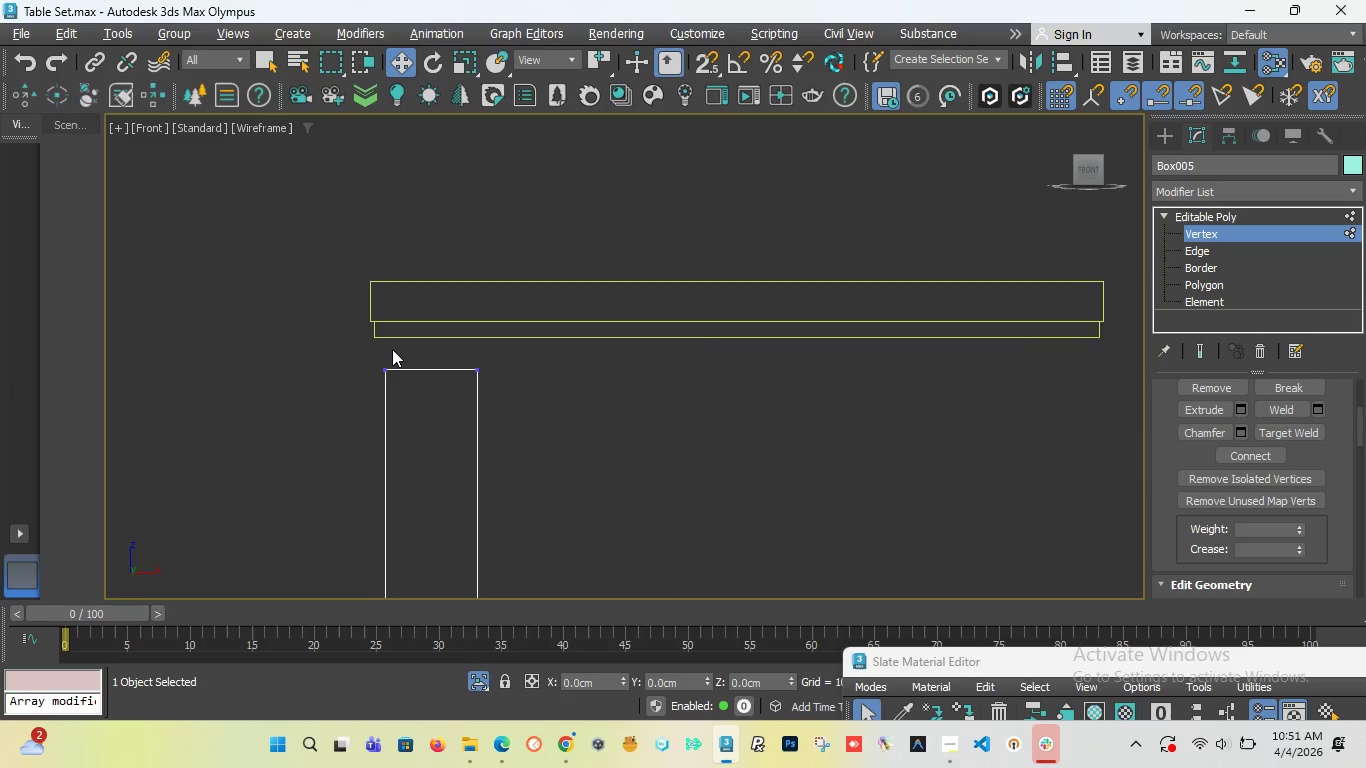 
scroll: coordinate [392, 349], scroll_direction: up, amount: 3.0
 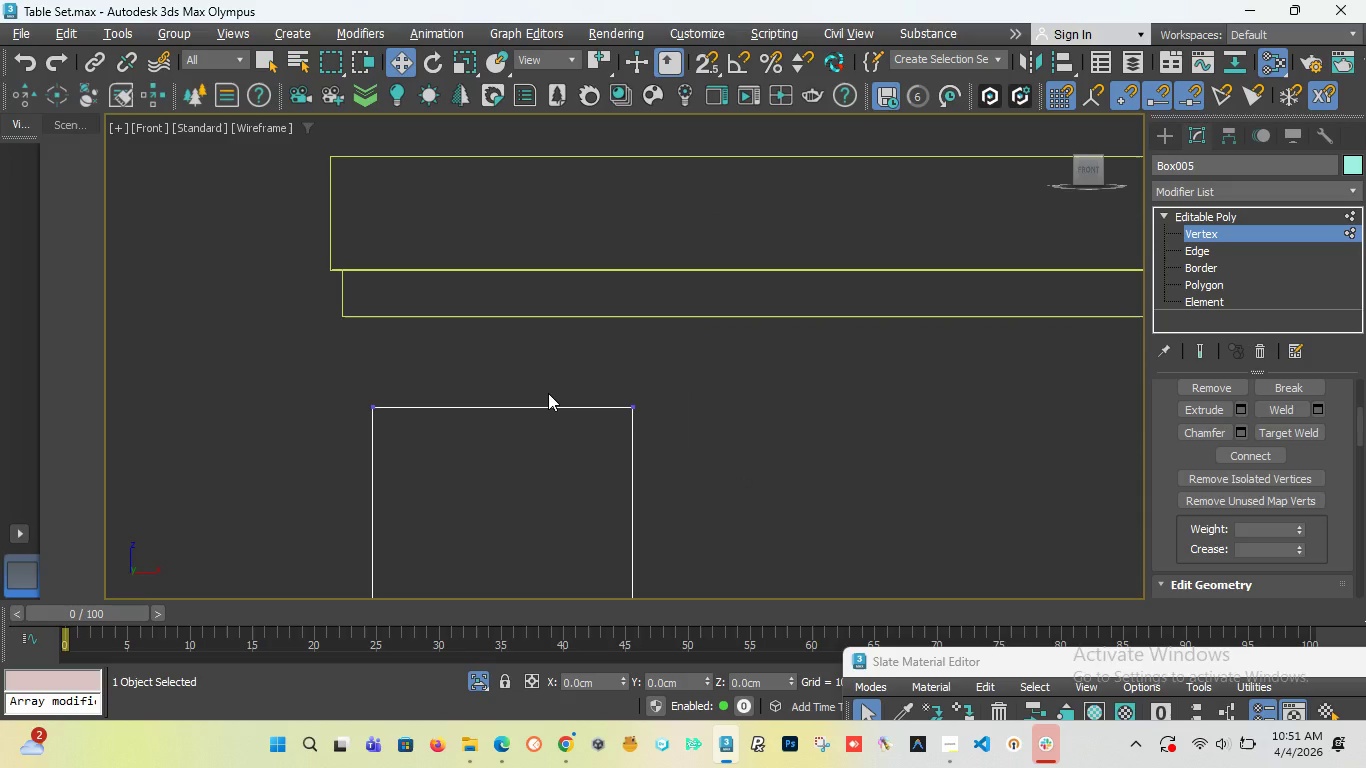 
key(T)
 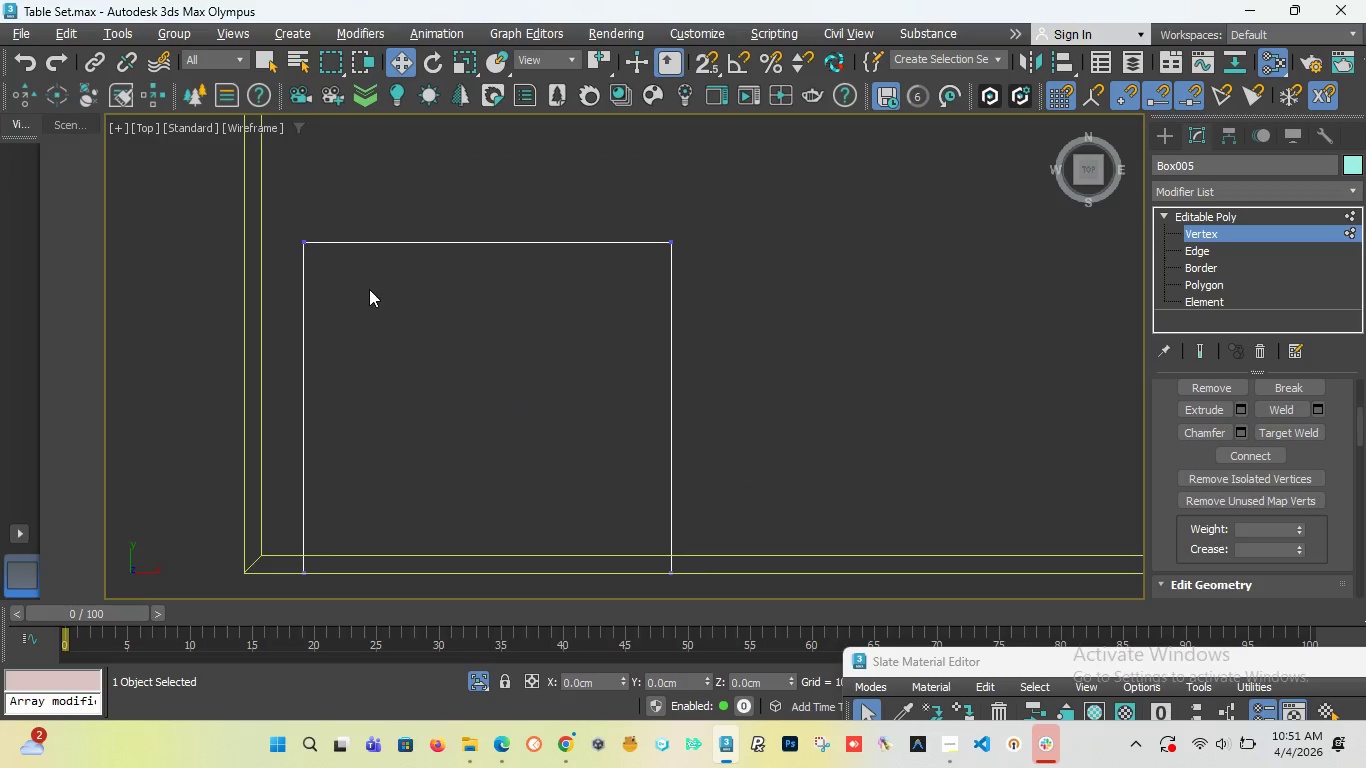 
scroll: coordinate [362, 310], scroll_direction: down, amount: 2.0
 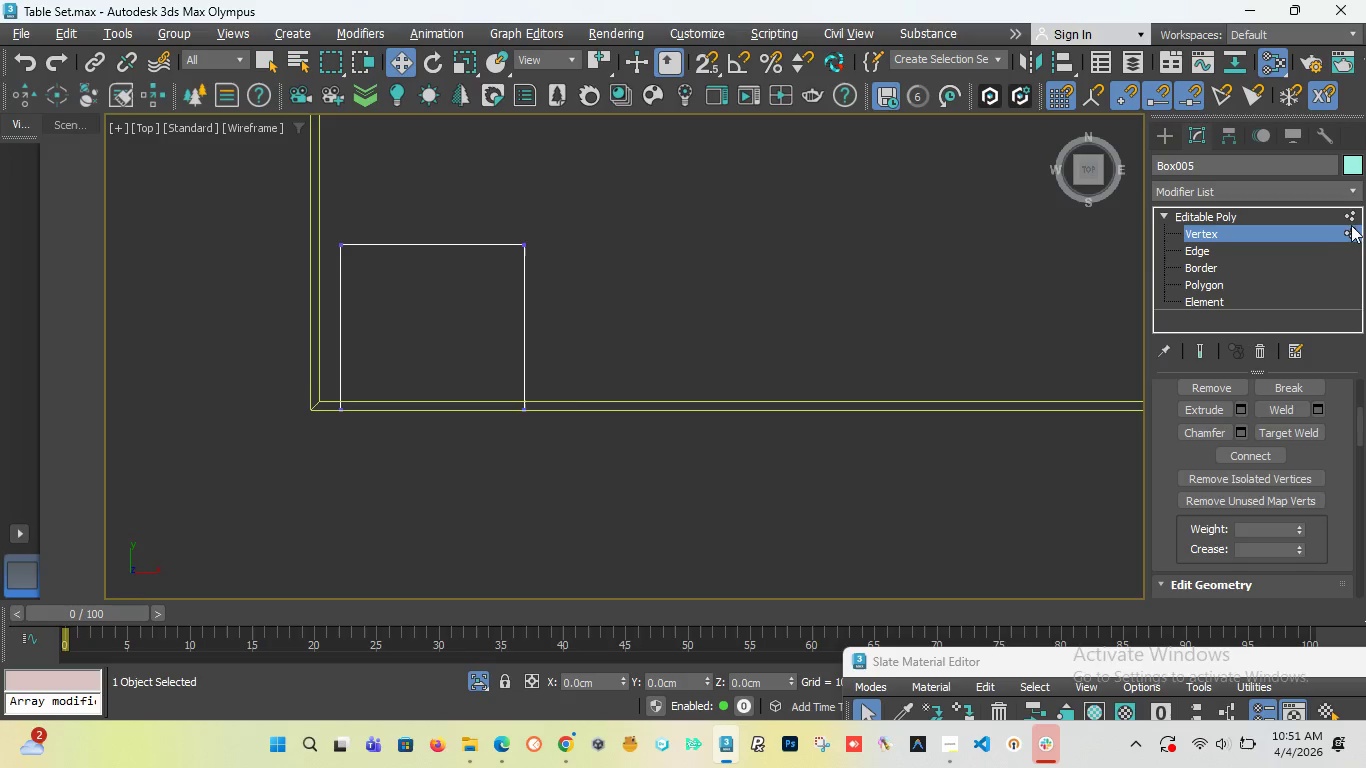 
left_click([1348, 212])
 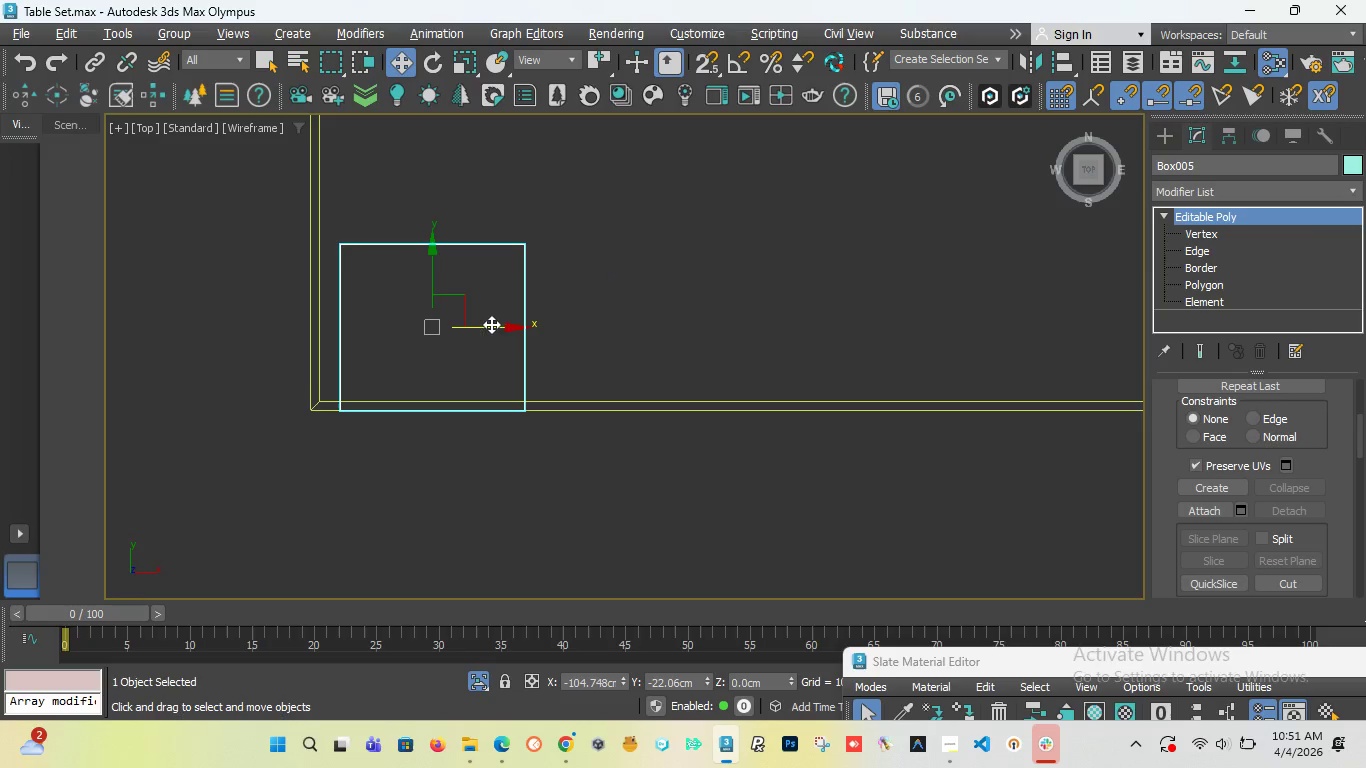 
left_click_drag(start_coordinate=[497, 326], to_coordinate=[473, 335])
 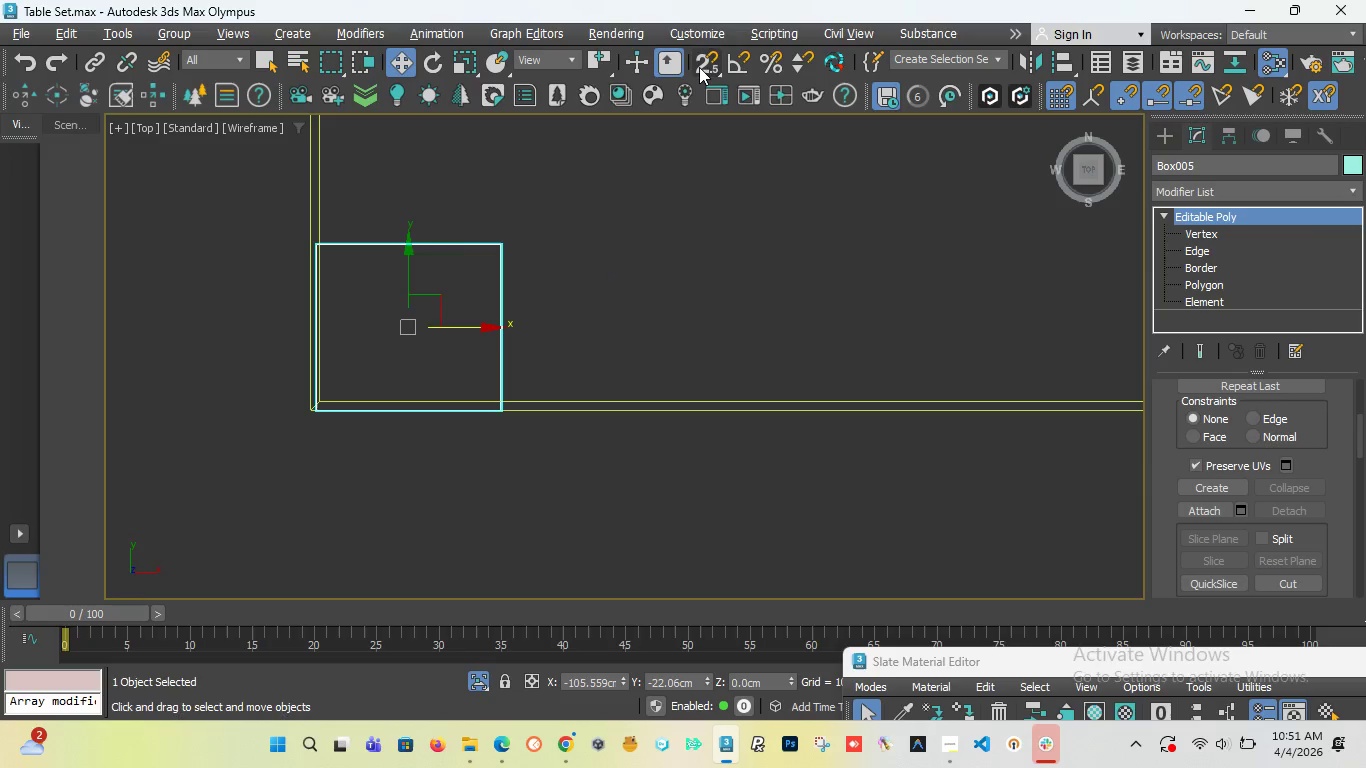 
left_click([699, 67])
 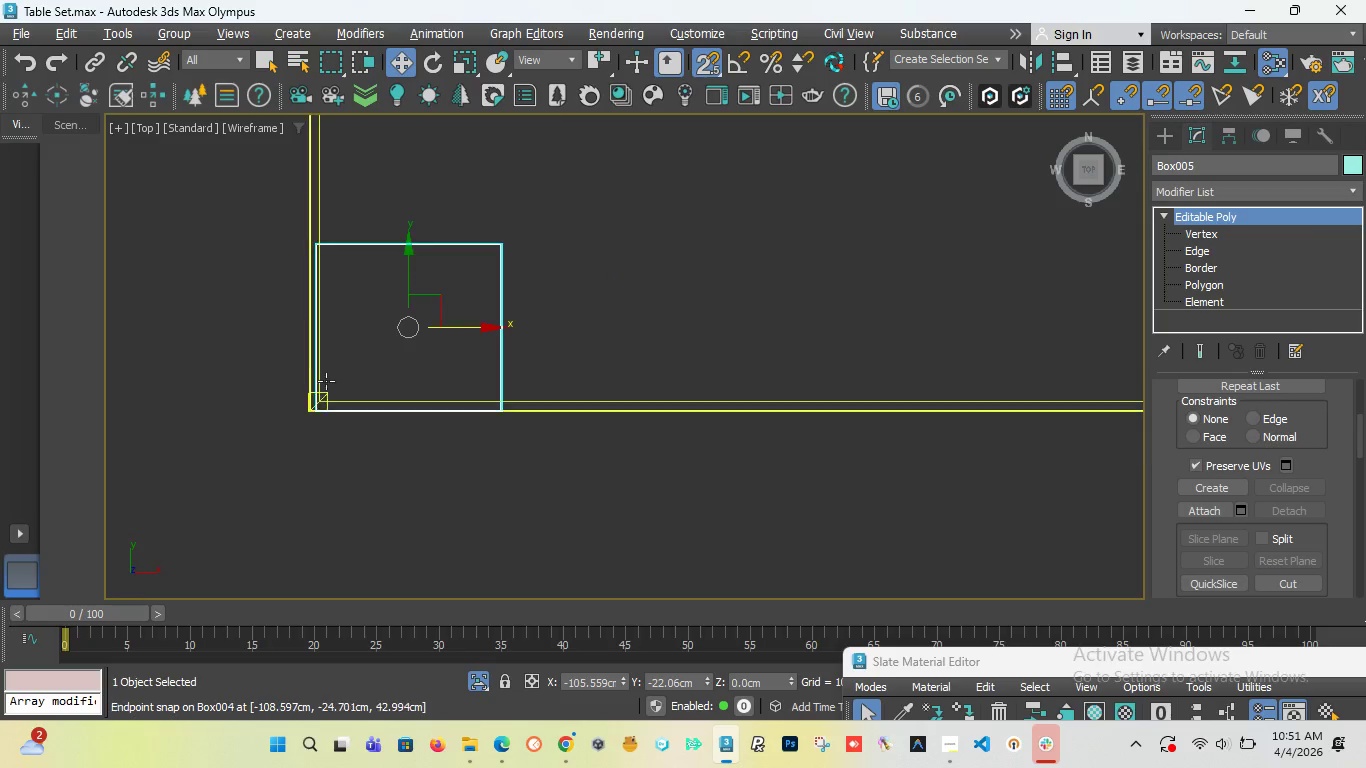 
scroll: coordinate [326, 382], scroll_direction: up, amount: 3.0
 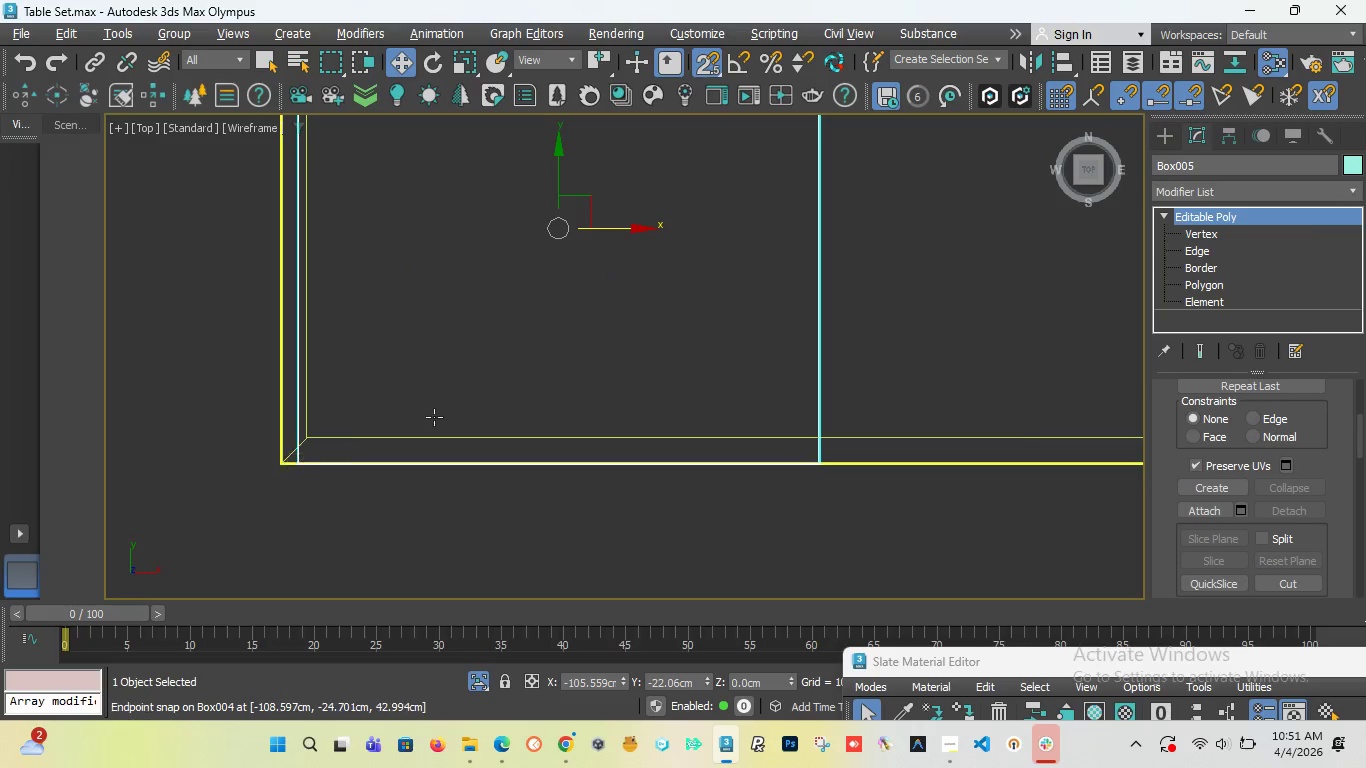 
scroll: coordinate [459, 412], scroll_direction: down, amount: 2.0
 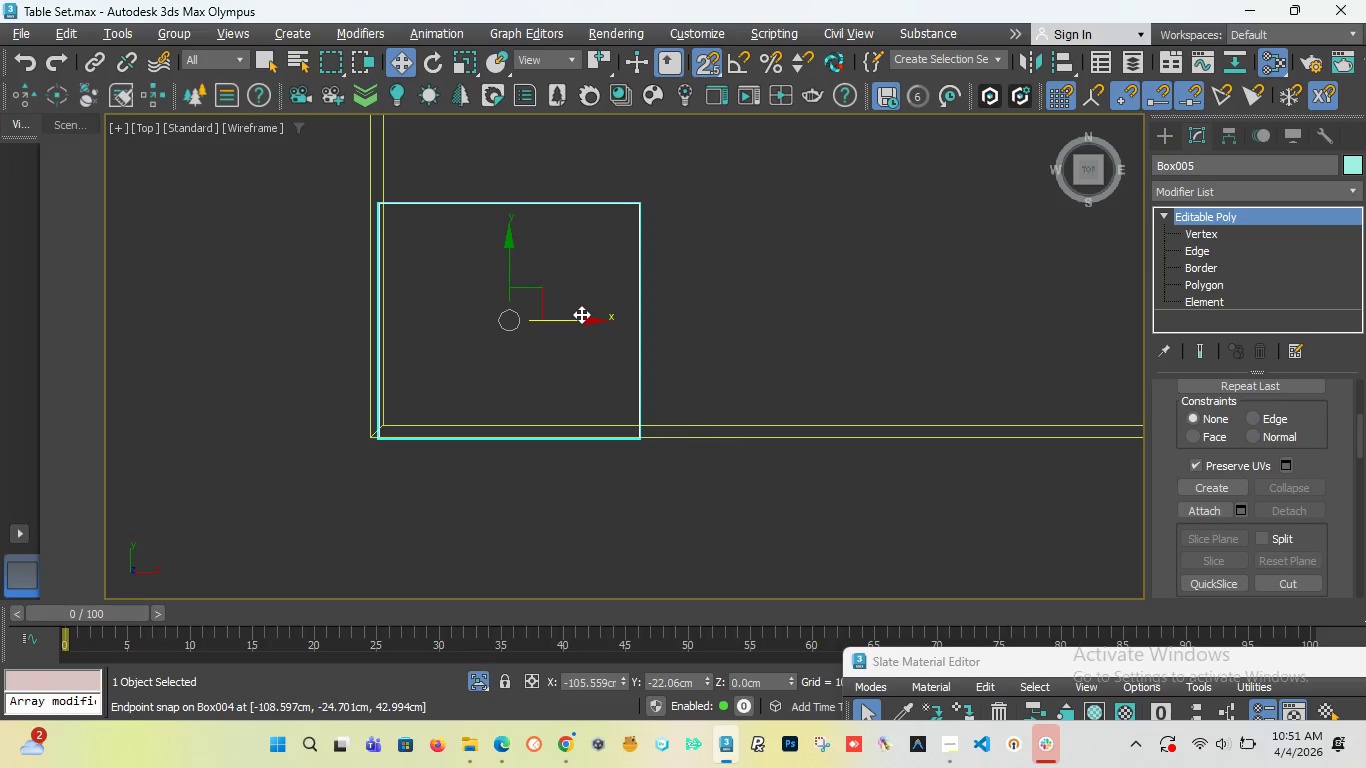 
left_click_drag(start_coordinate=[581, 314], to_coordinate=[623, 315])
 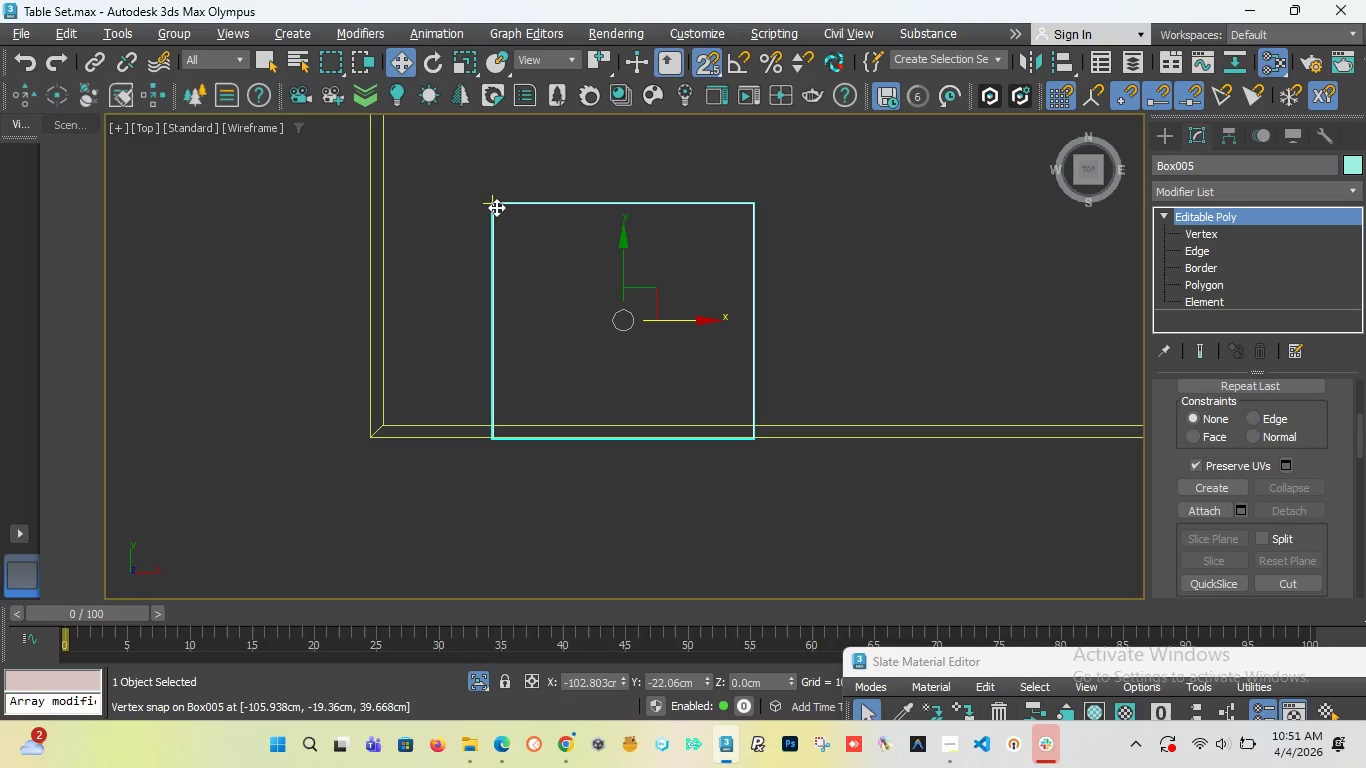 
left_click_drag(start_coordinate=[496, 207], to_coordinate=[369, 435])
 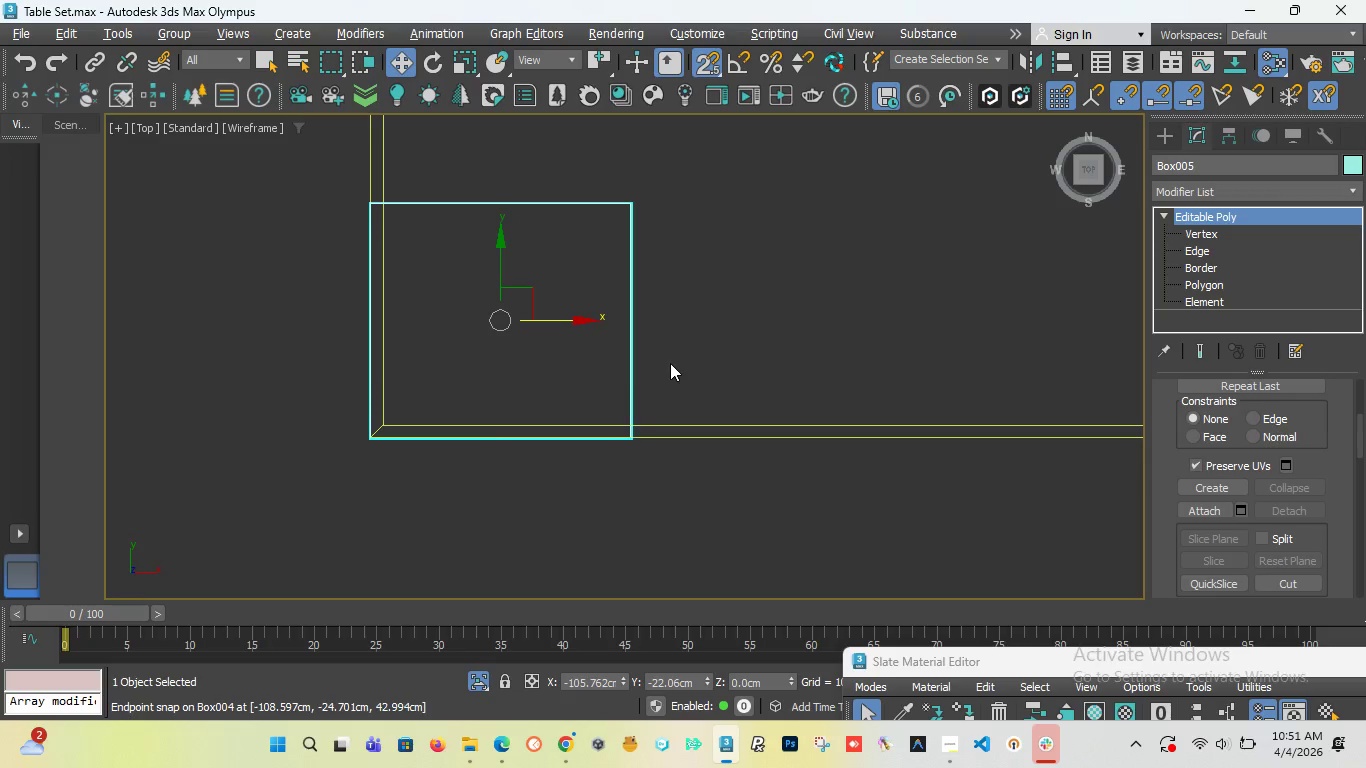 
key(F)
 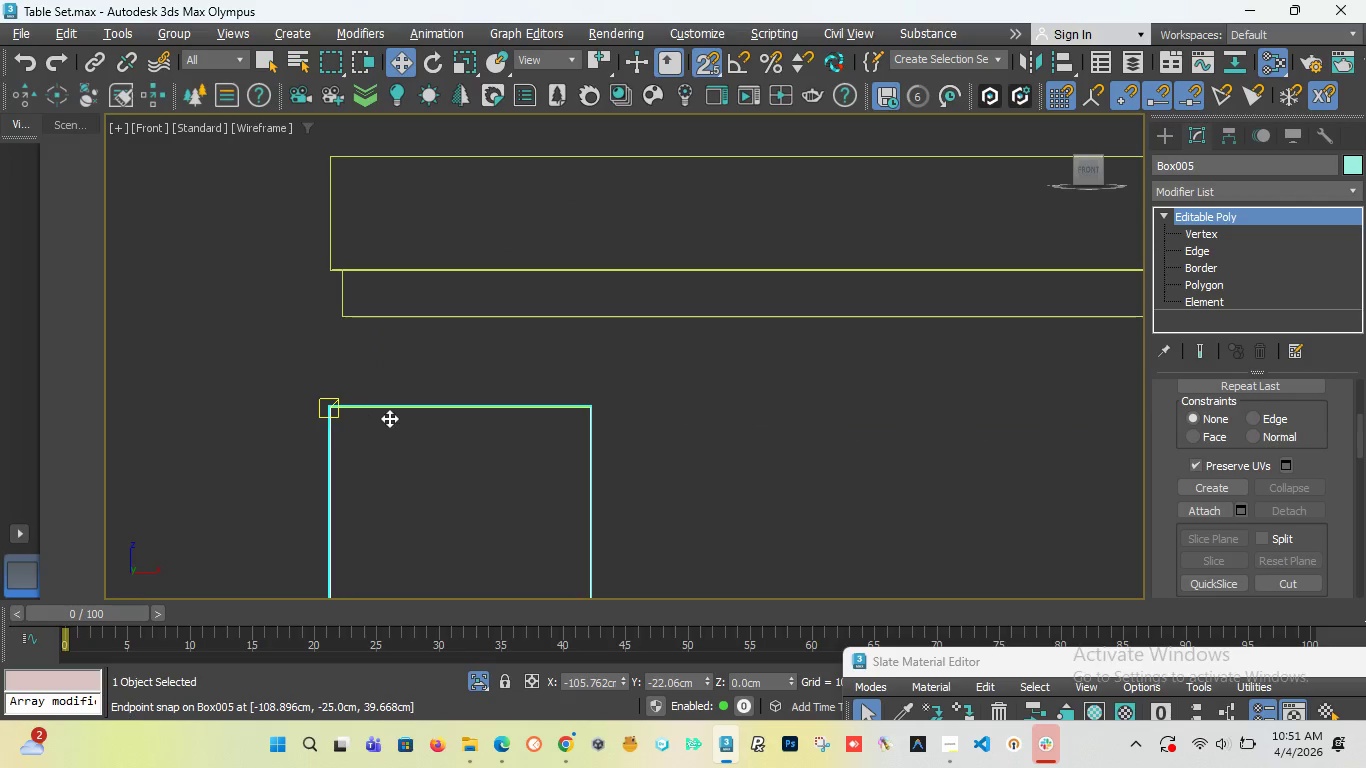 
scroll: coordinate [389, 417], scroll_direction: down, amount: 9.0
 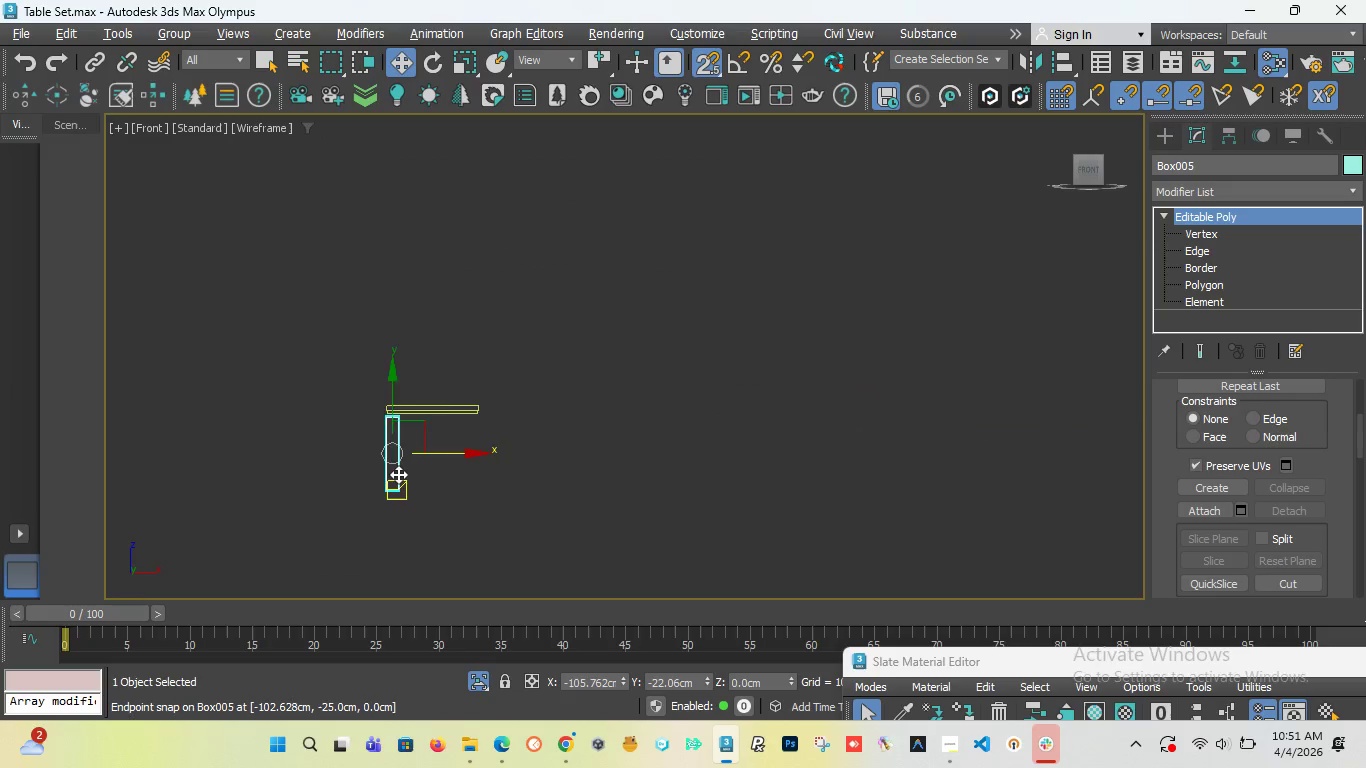 
scroll: coordinate [398, 474], scroll_direction: up, amount: 3.0
 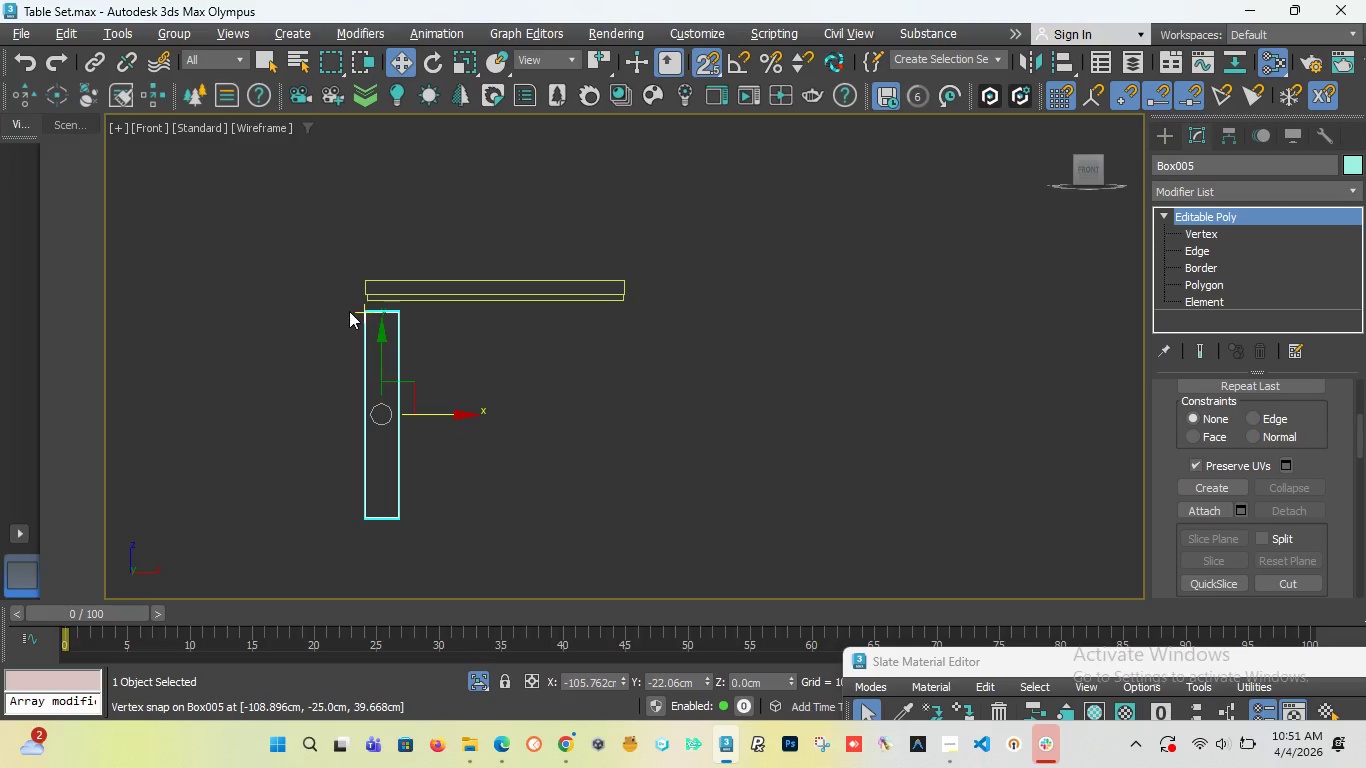 
key(L)
 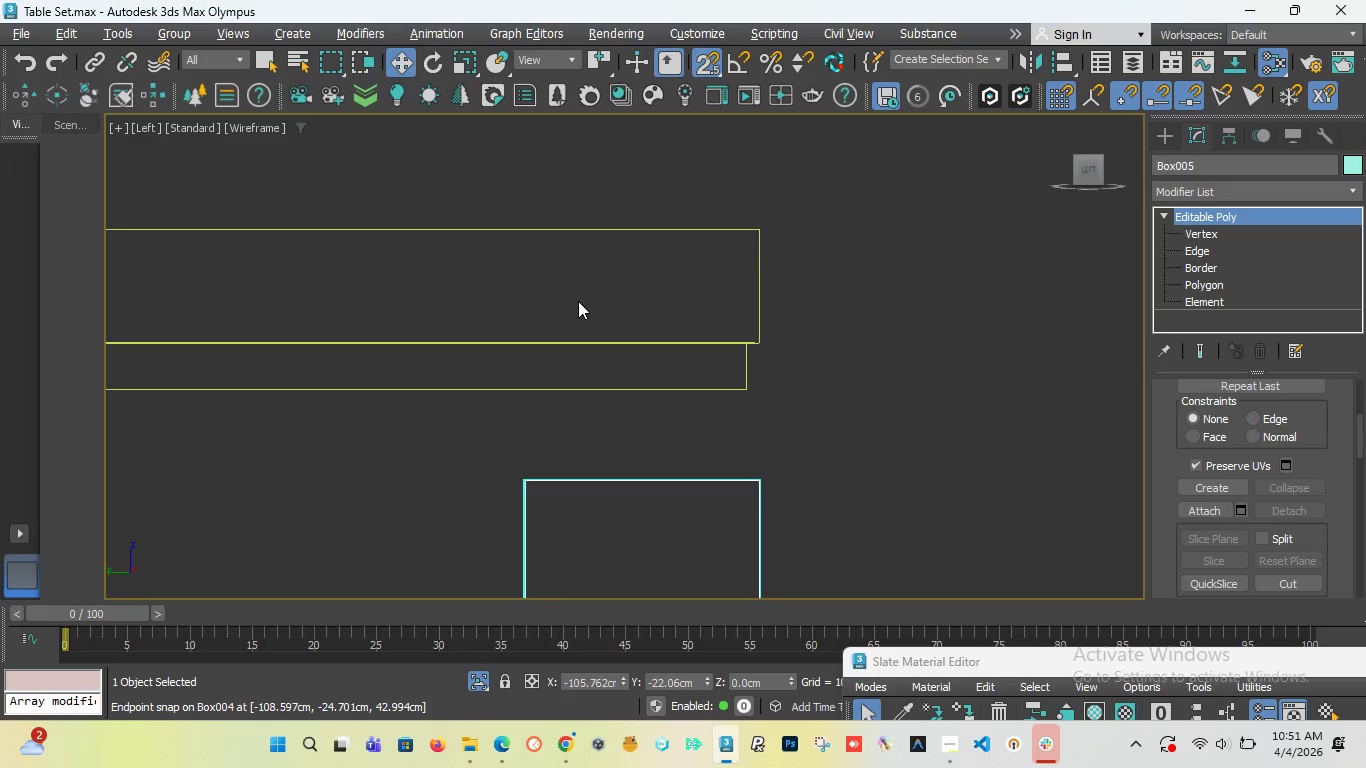 
scroll: coordinate [578, 314], scroll_direction: down, amount: 7.0
 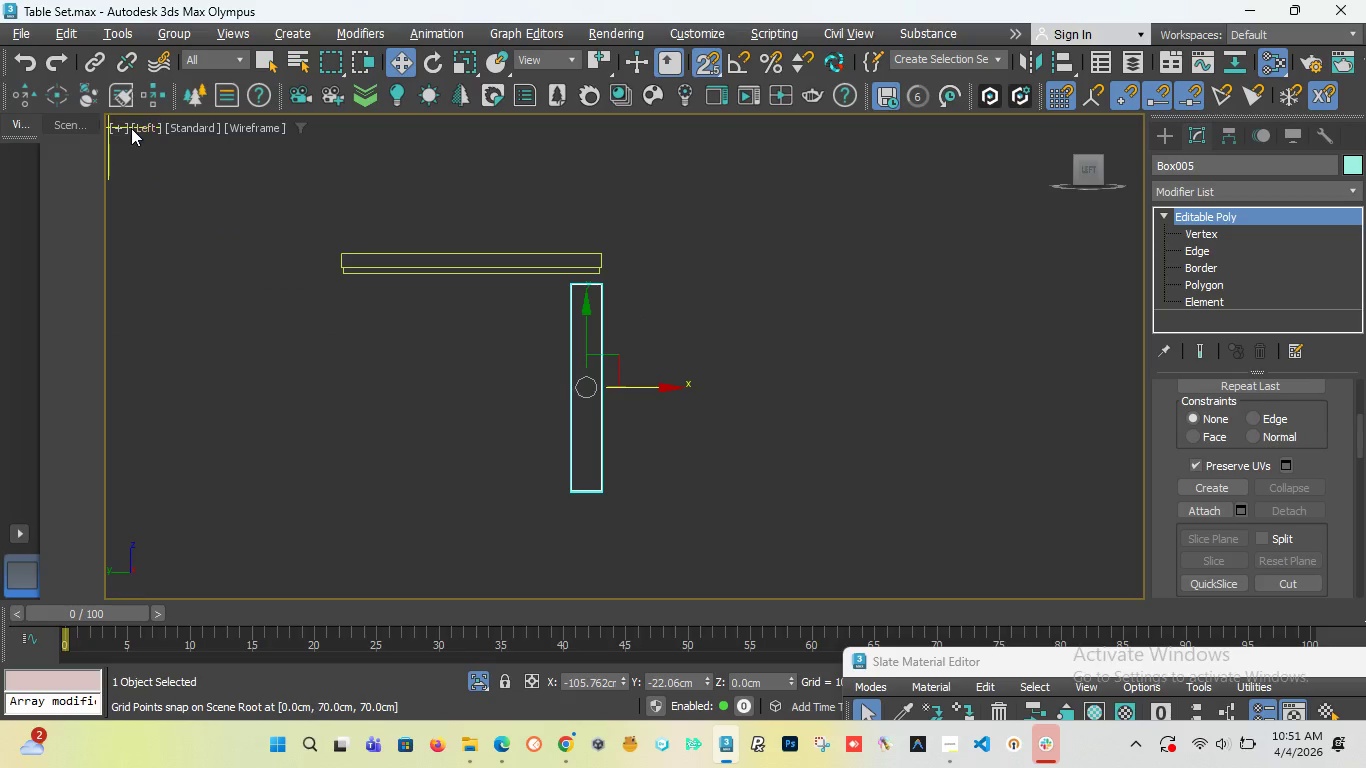 
left_click([120, 127])
 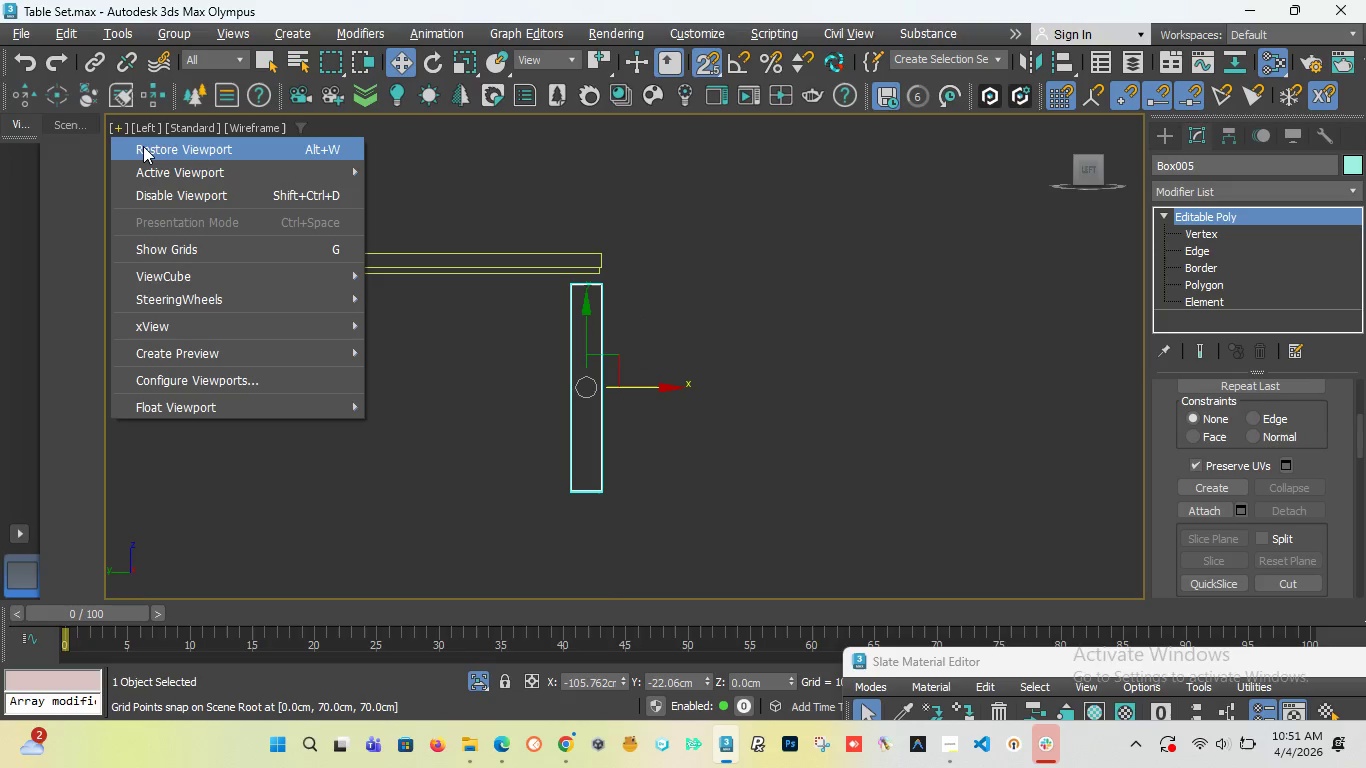 
left_click([143, 146])
 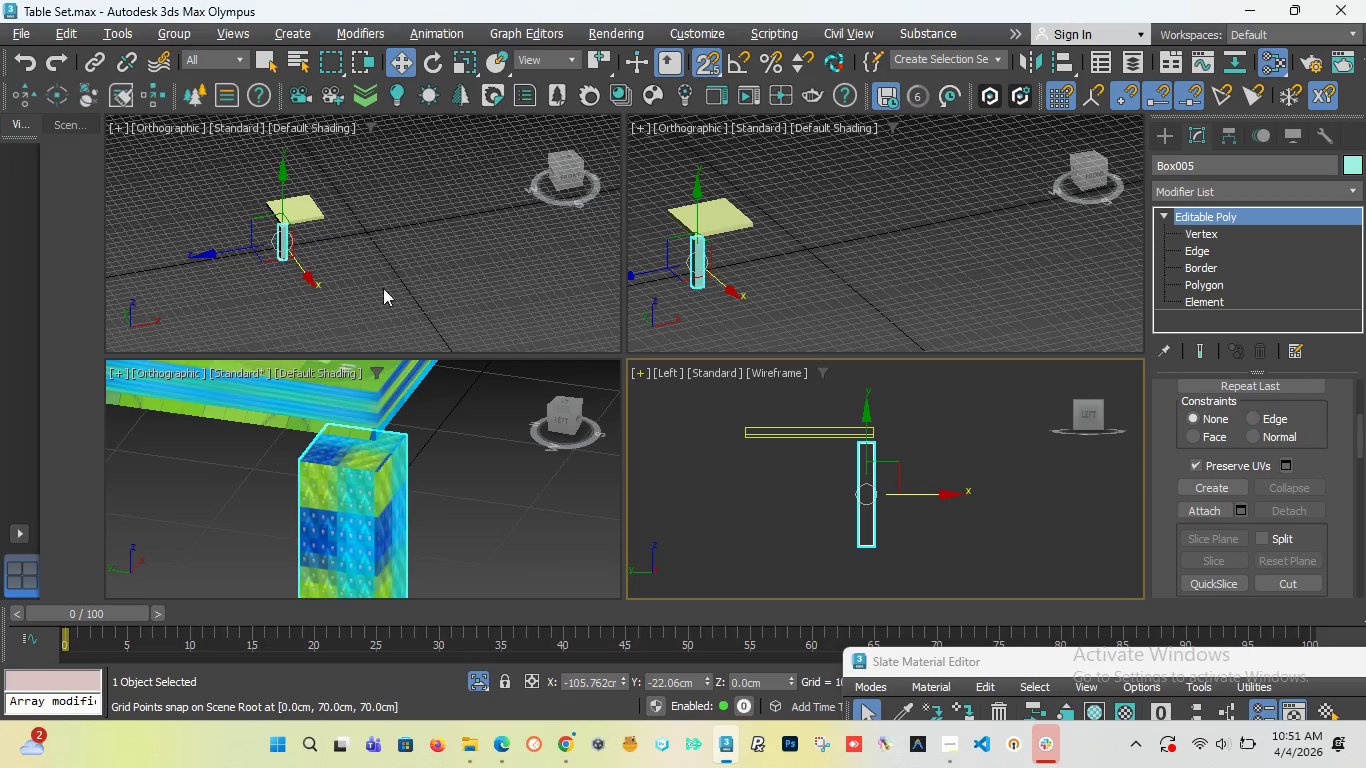 
scroll: coordinate [421, 486], scroll_direction: down, amount: 3.0
 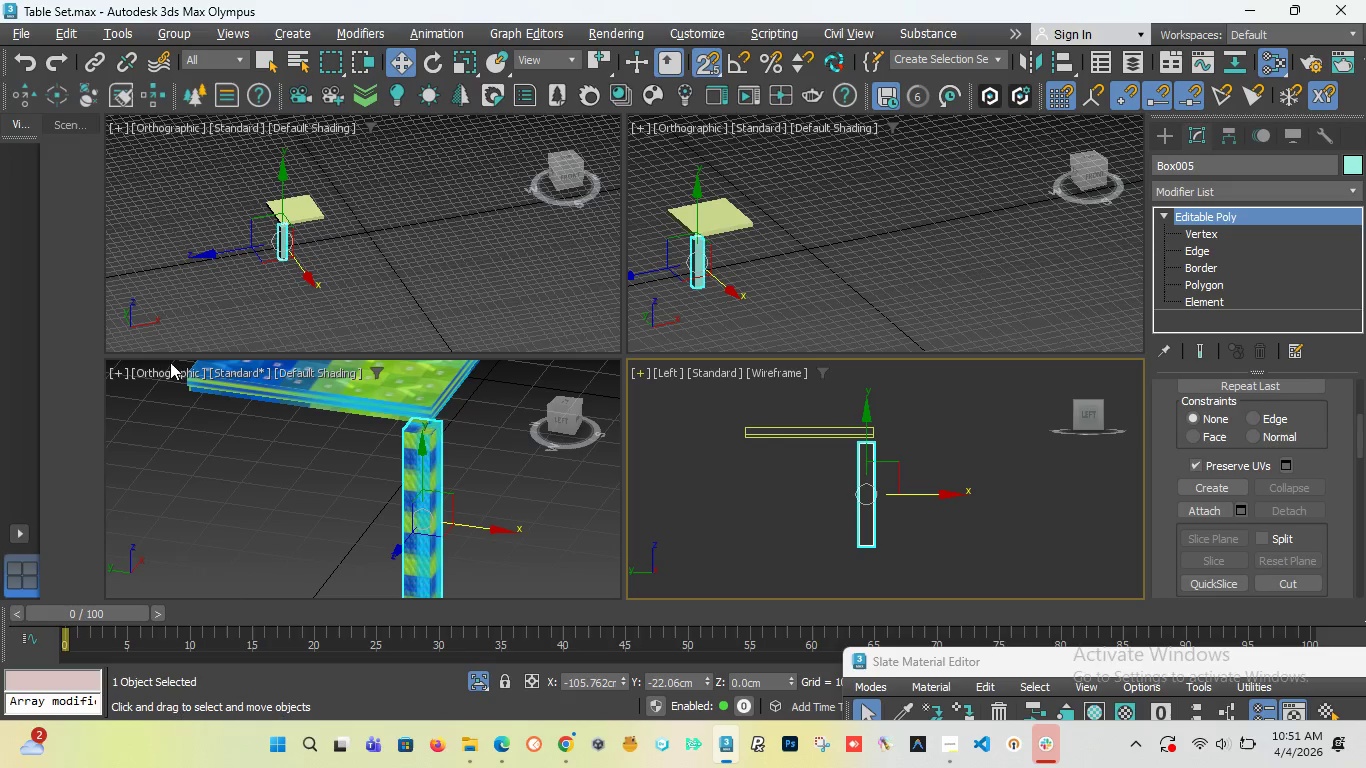 
left_click([162, 369])
 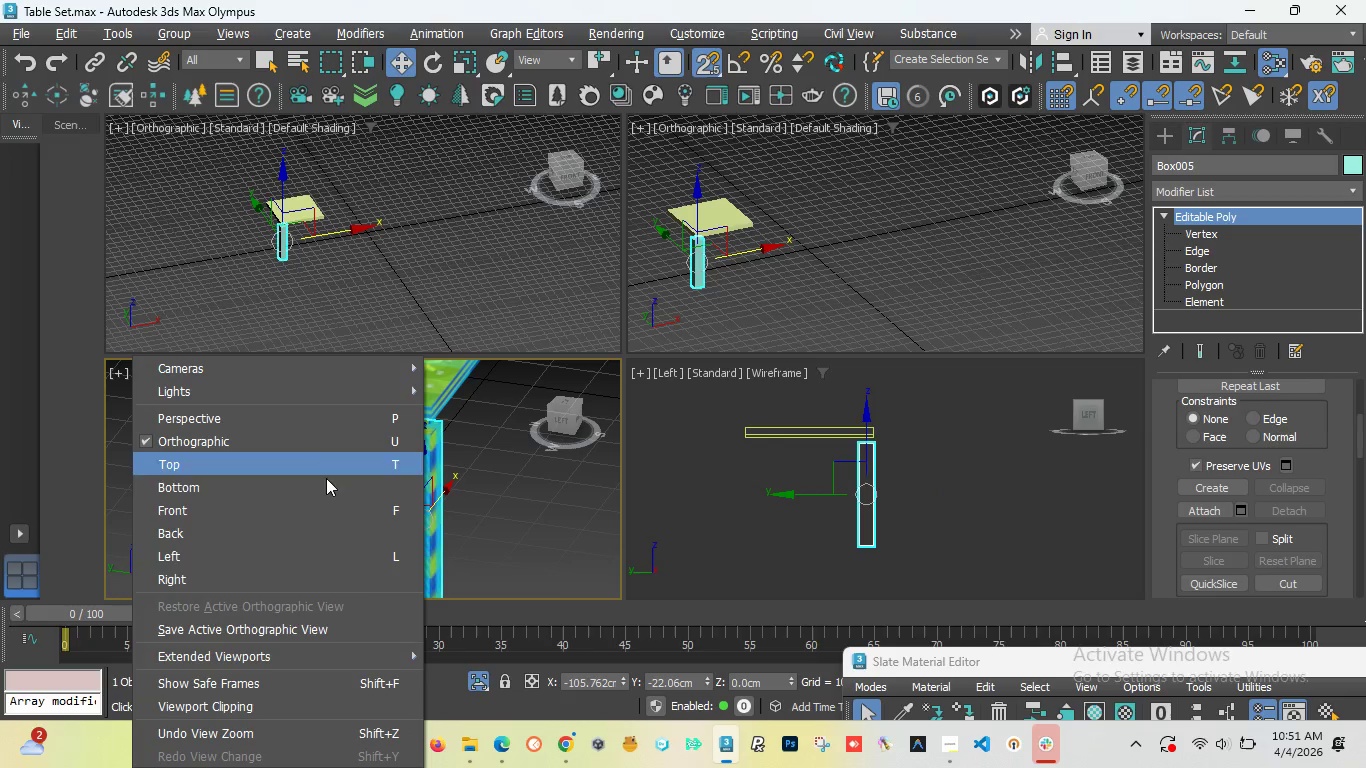 
left_click([333, 553])
 